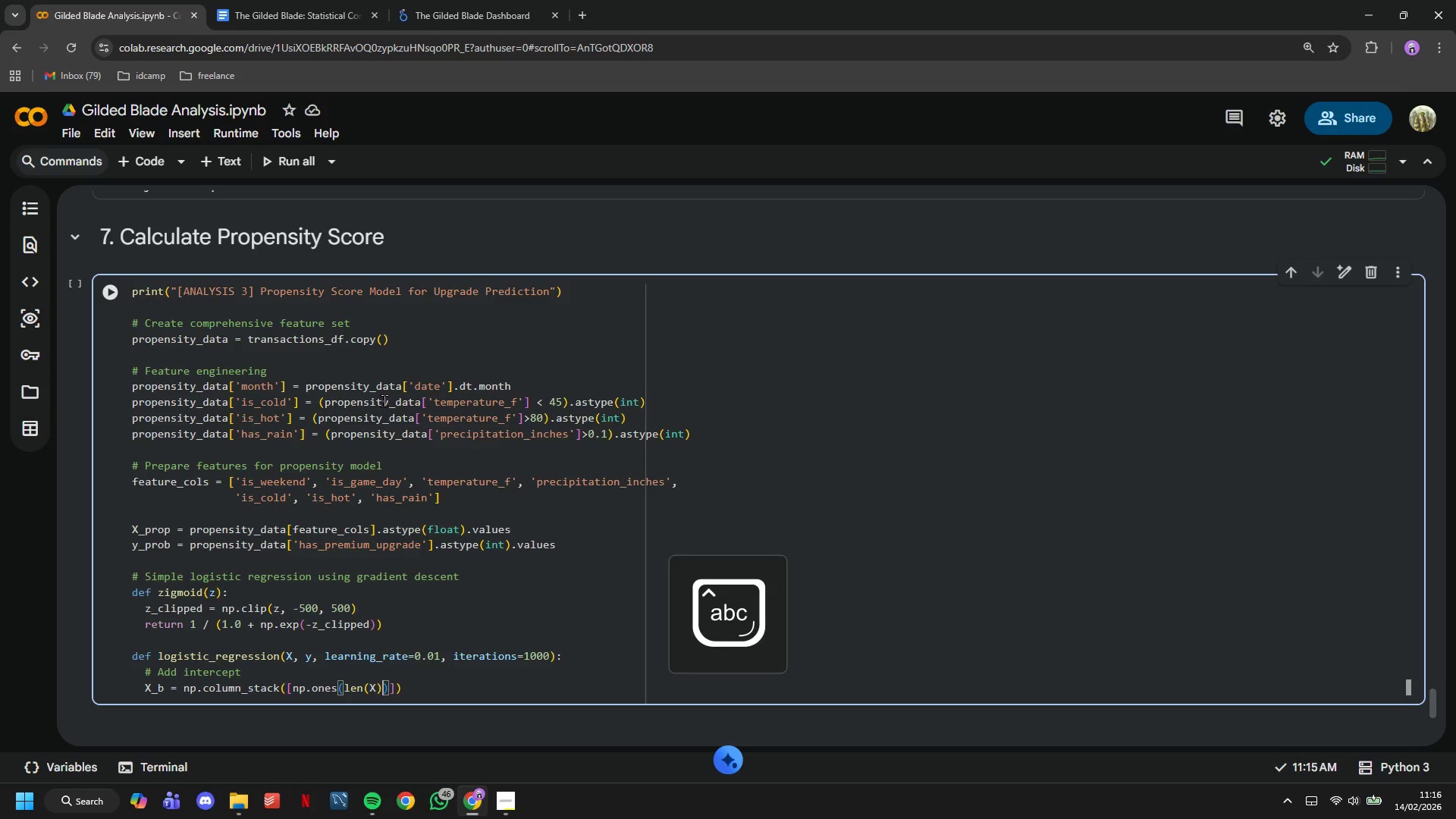 
key(ArrowRight)
 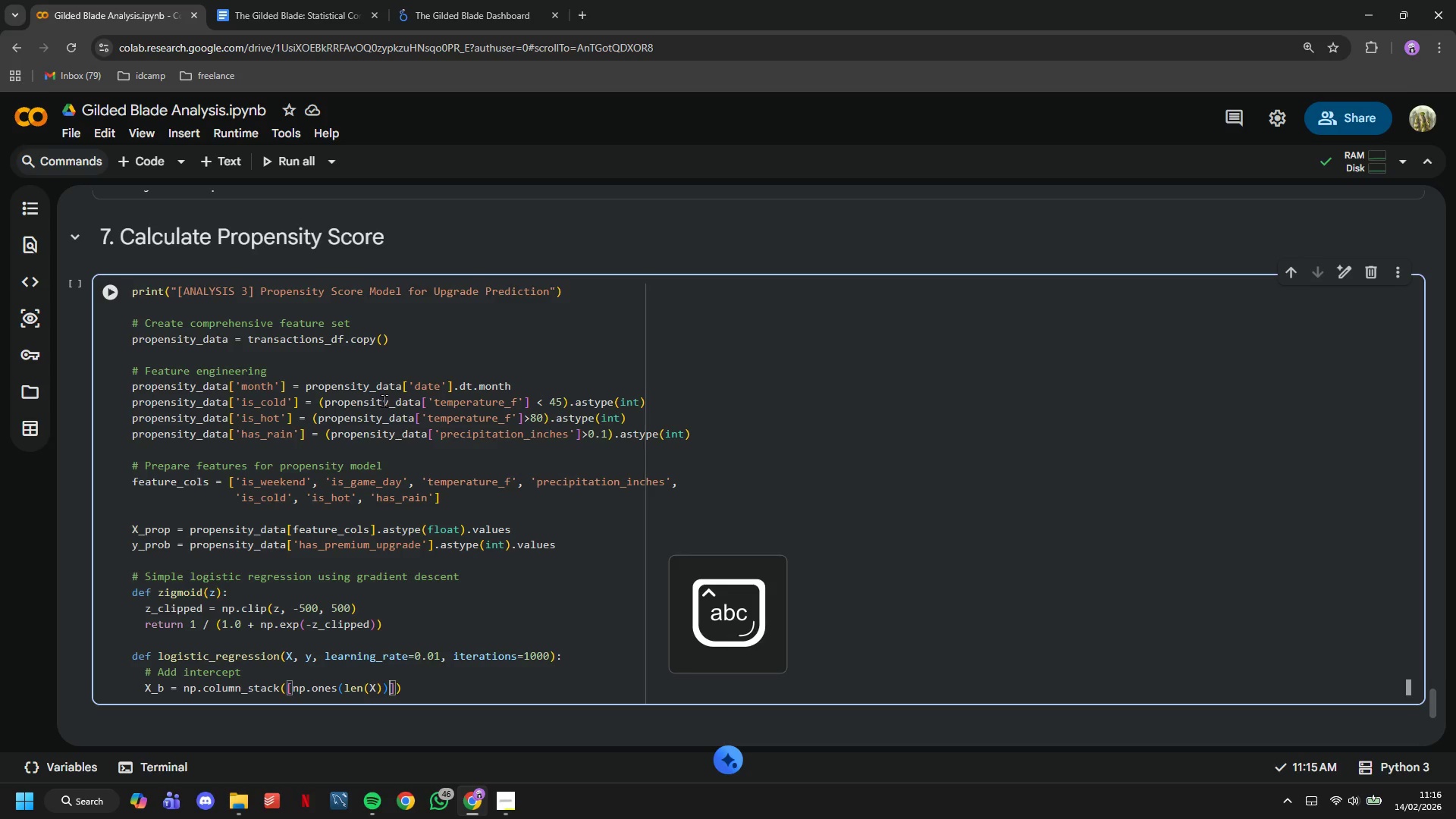 
key(Comma)
 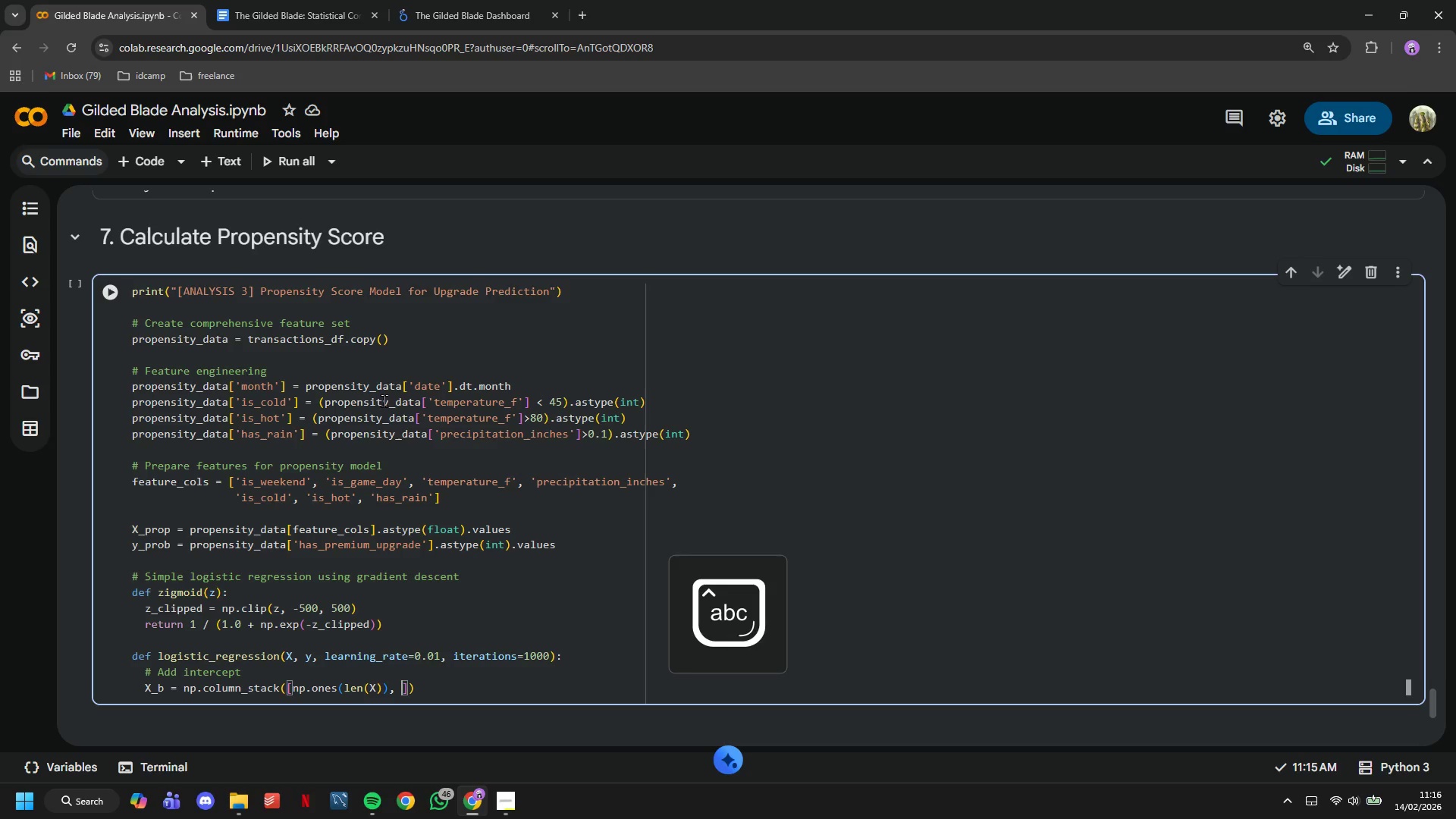 
key(Space)
 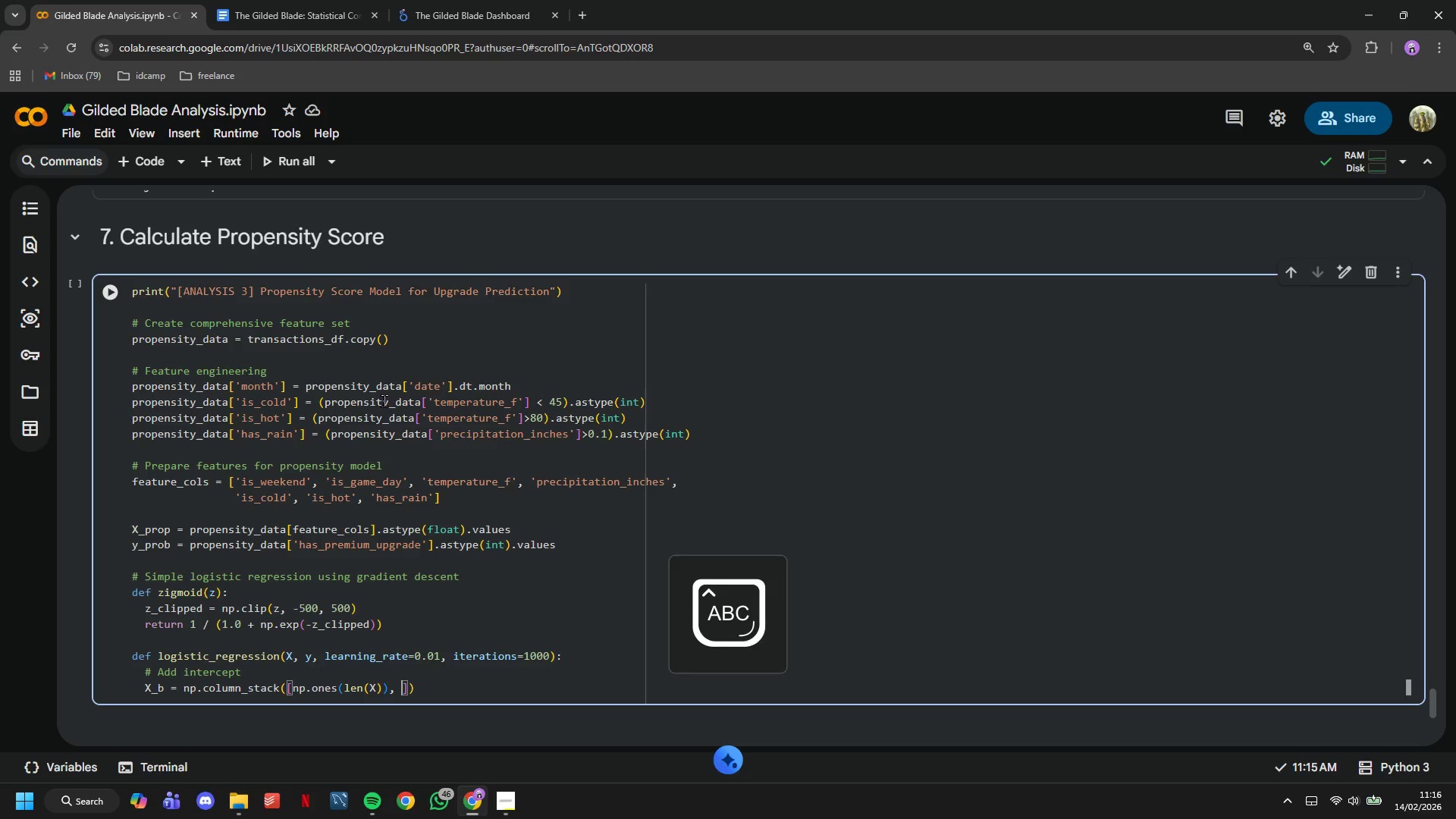 
key(CapsLock)
 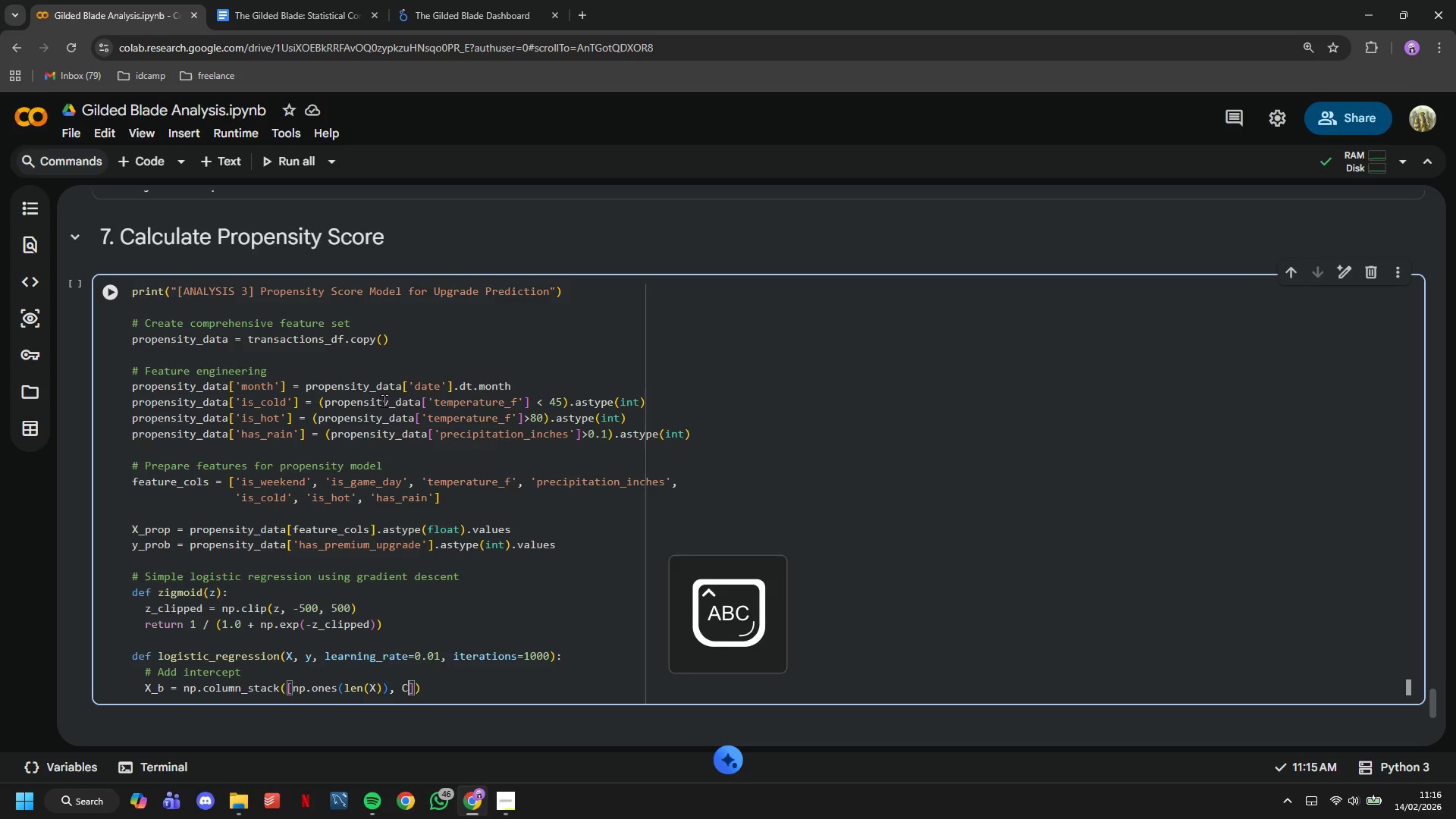 
key(C)
 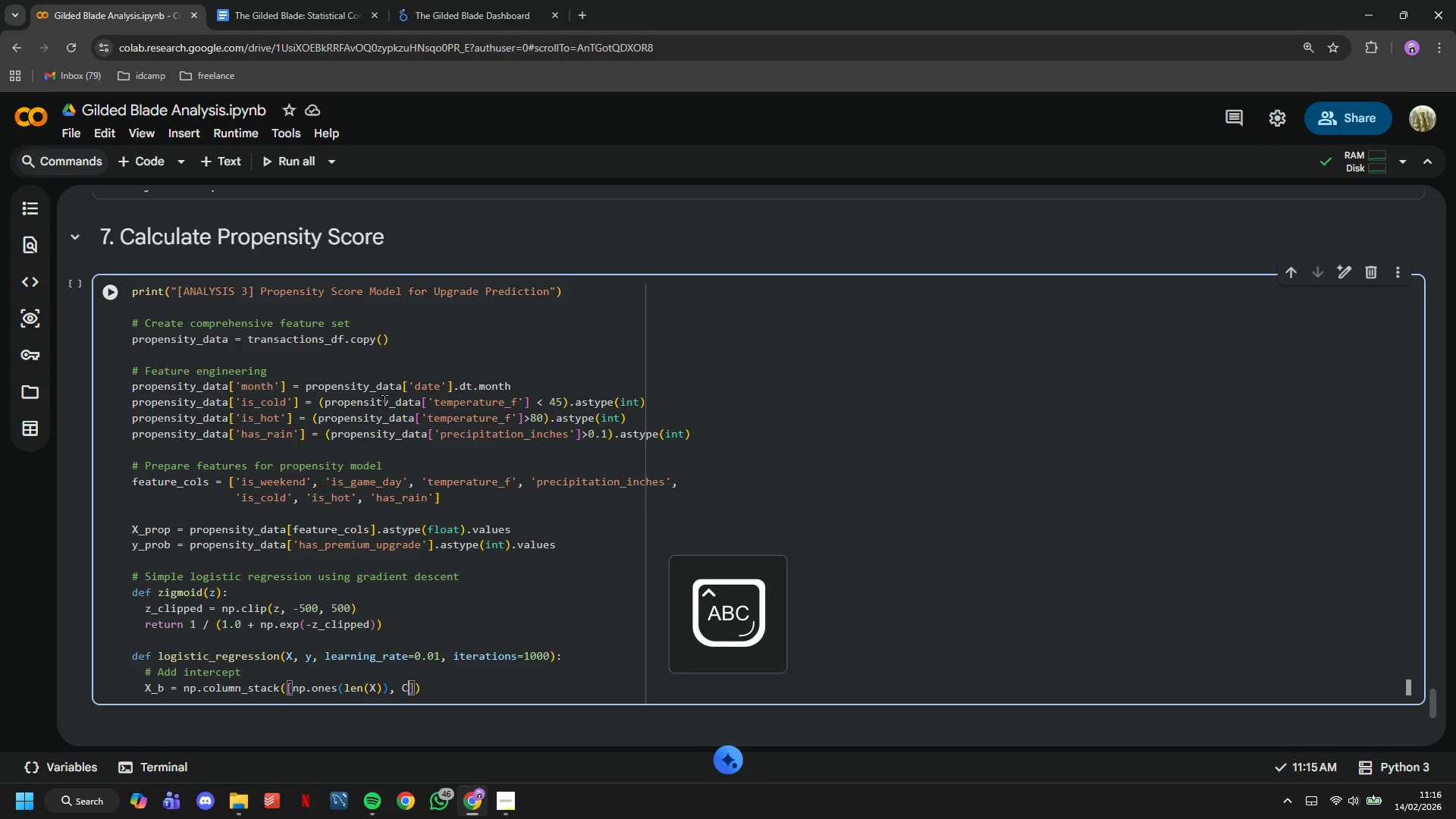 
key(CapsLock)
 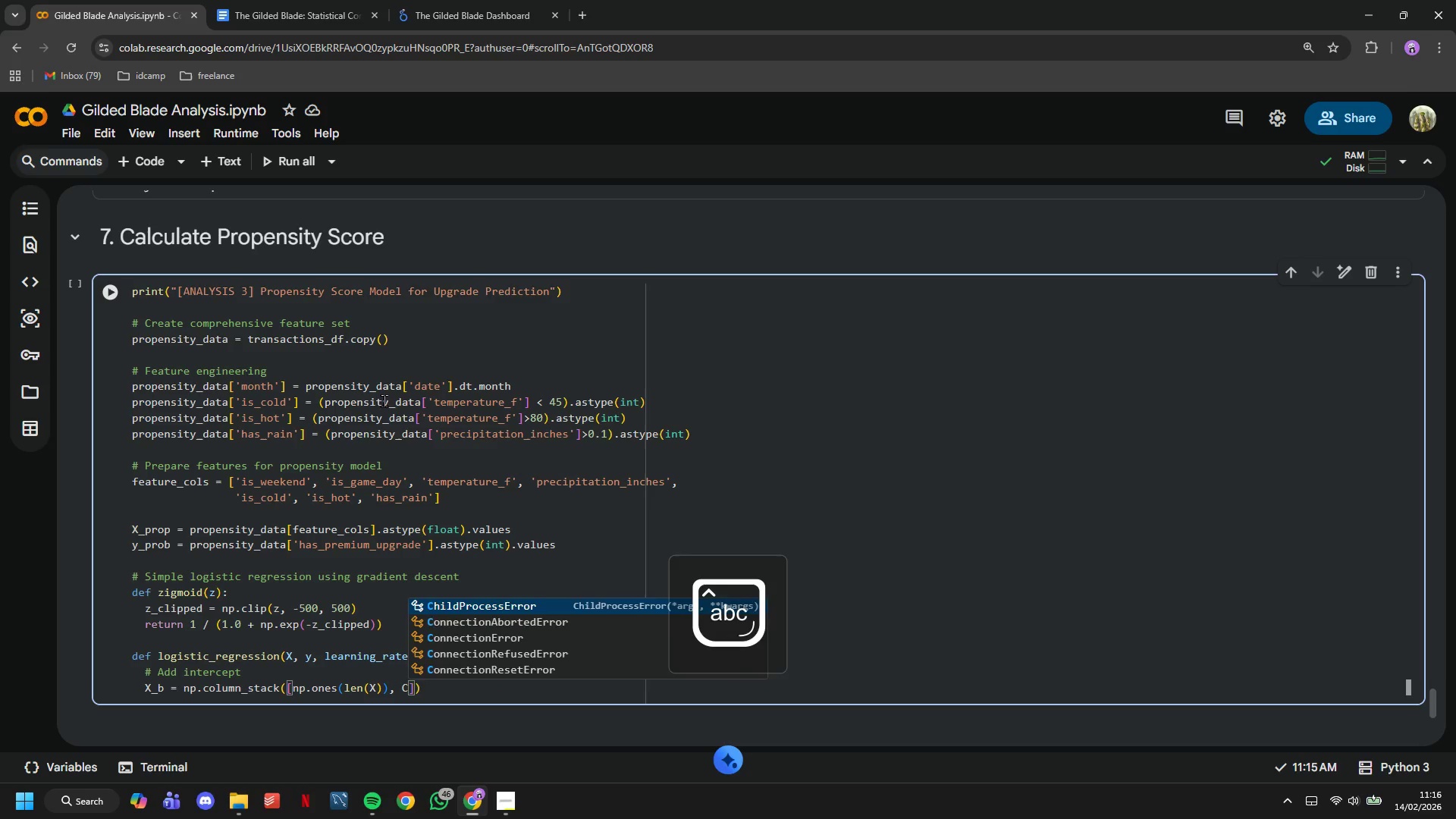 
key(Backspace)
 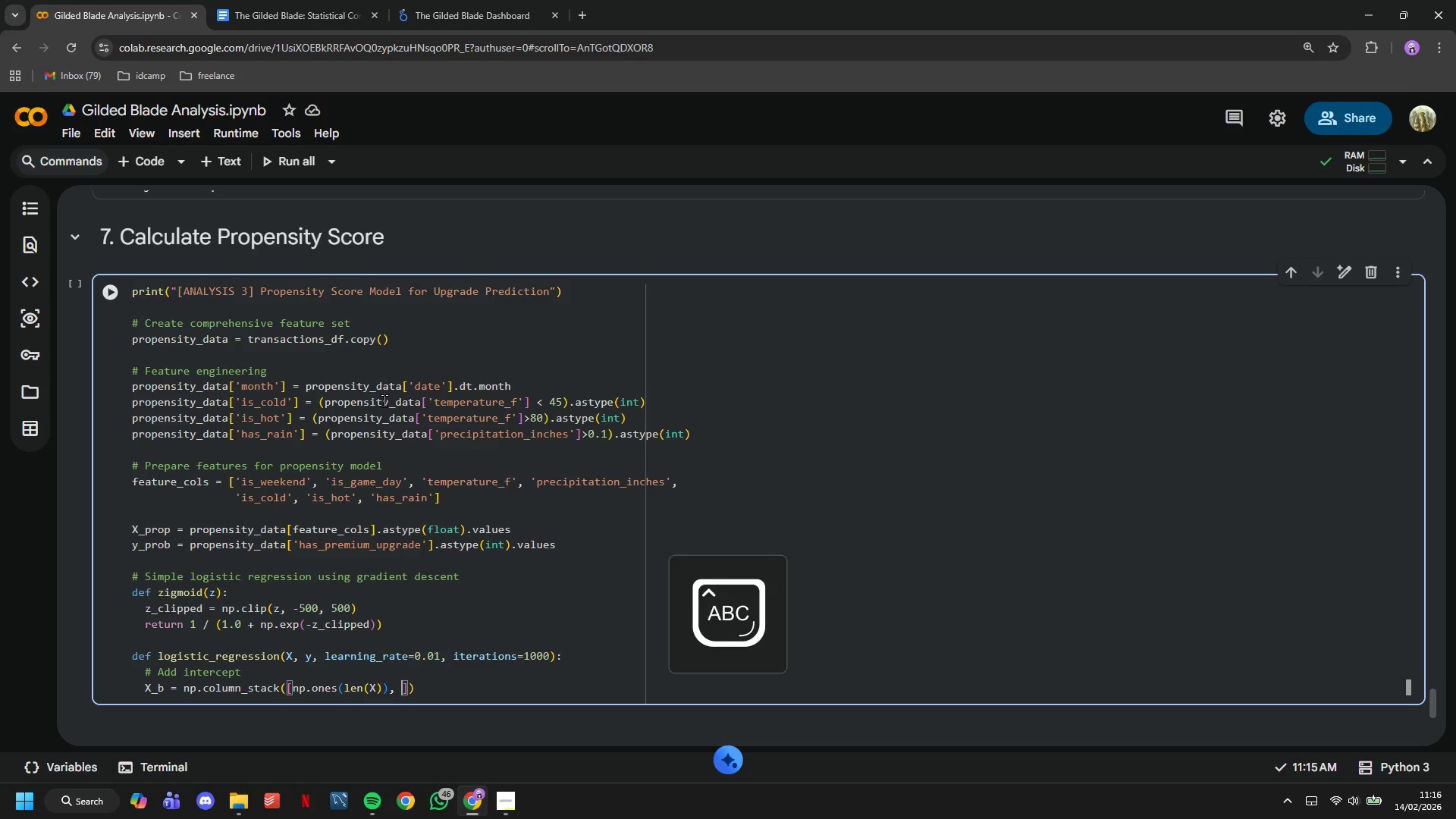 
key(CapsLock)
 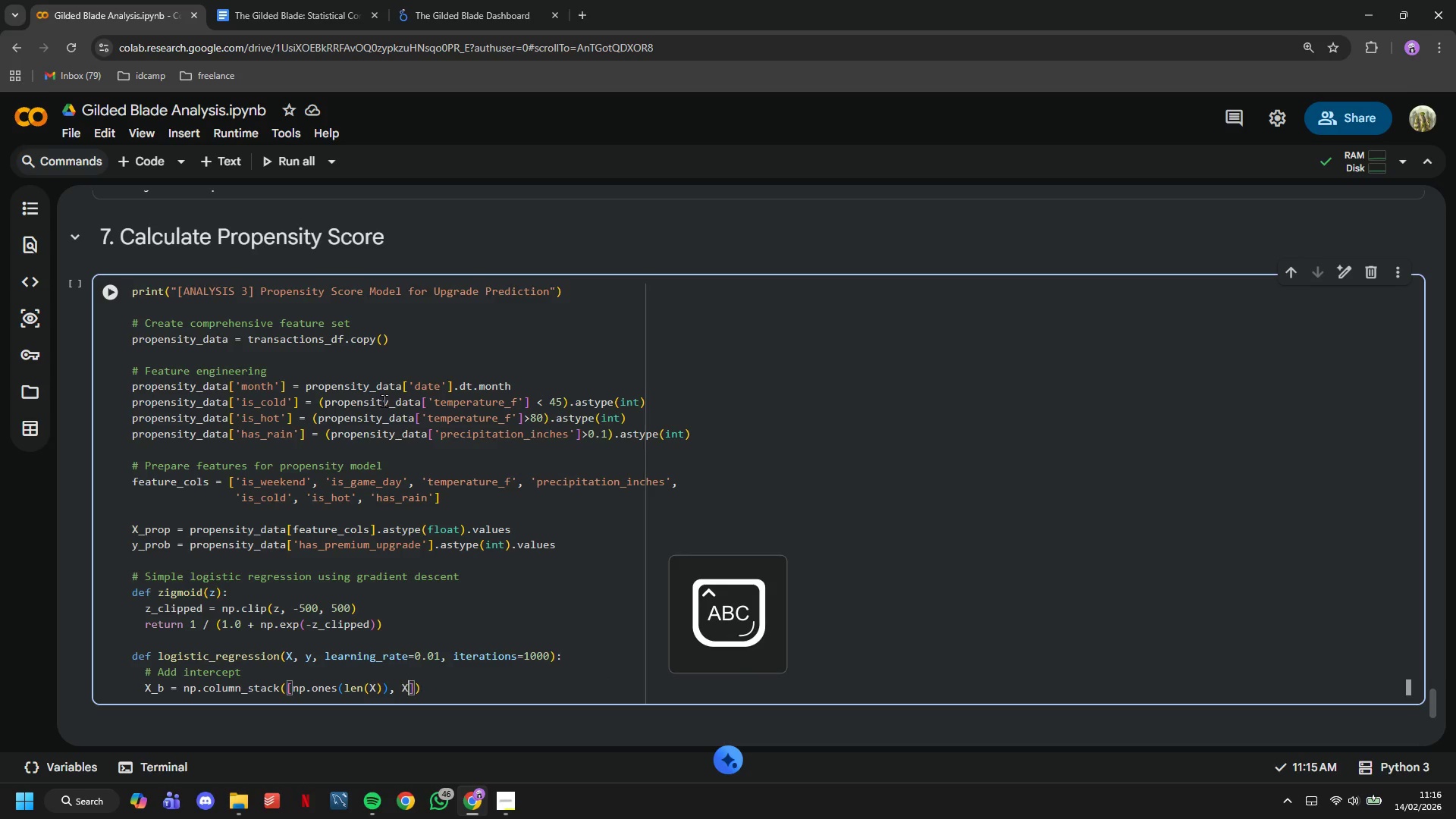 
key(X)
 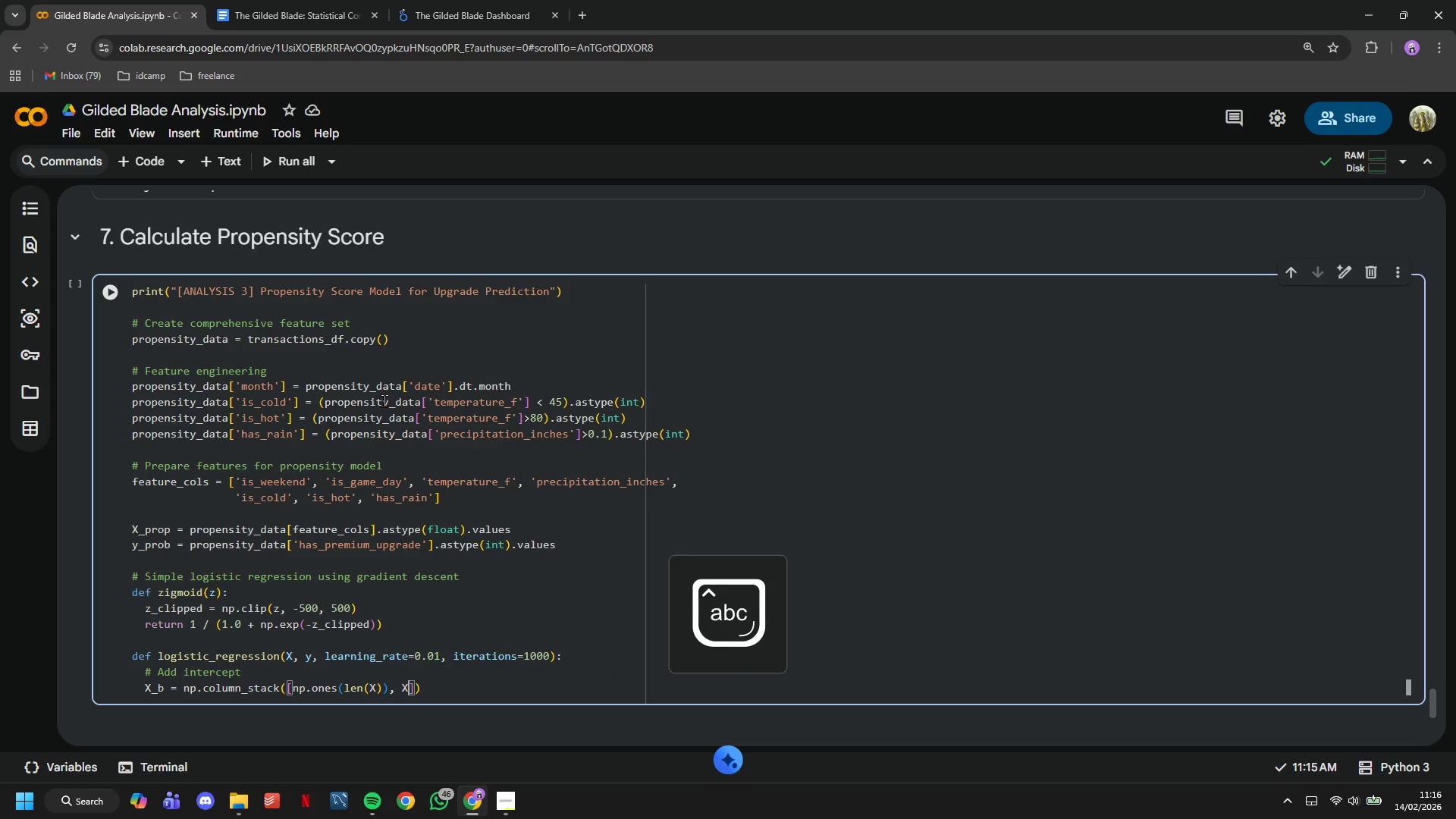 
key(CapsLock)
 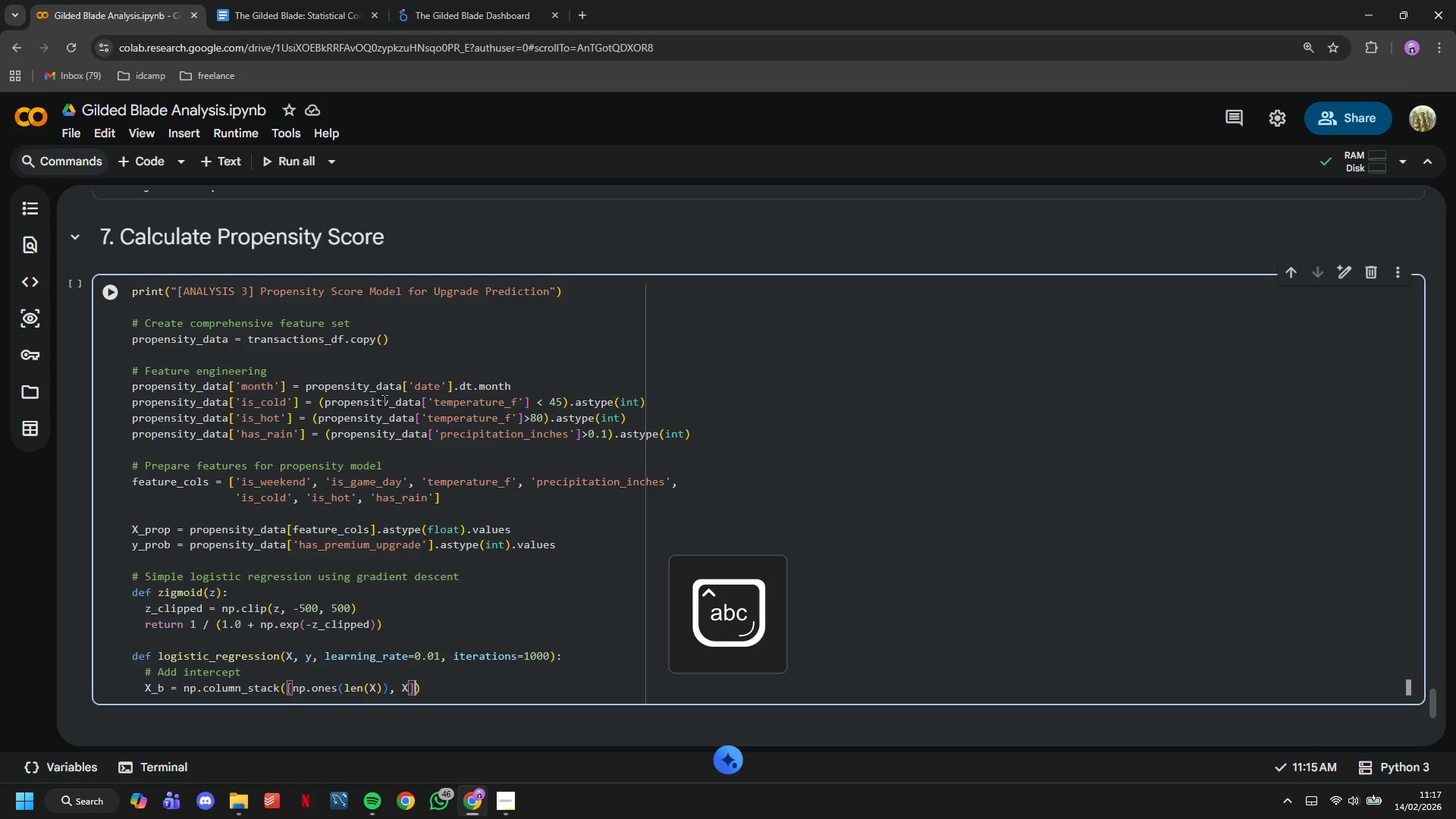 
key(ArrowRight)
 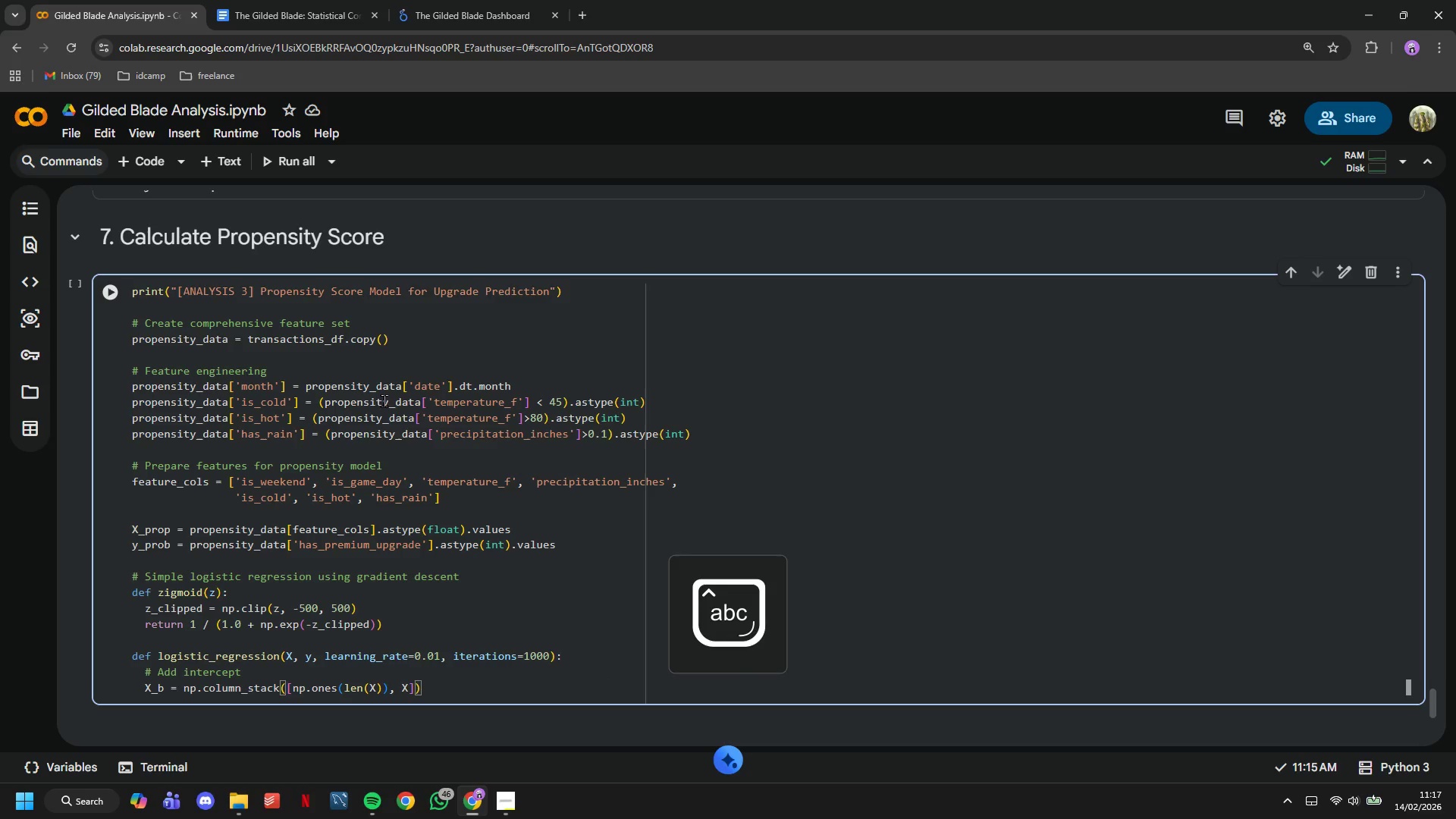 
key(ArrowRight)
 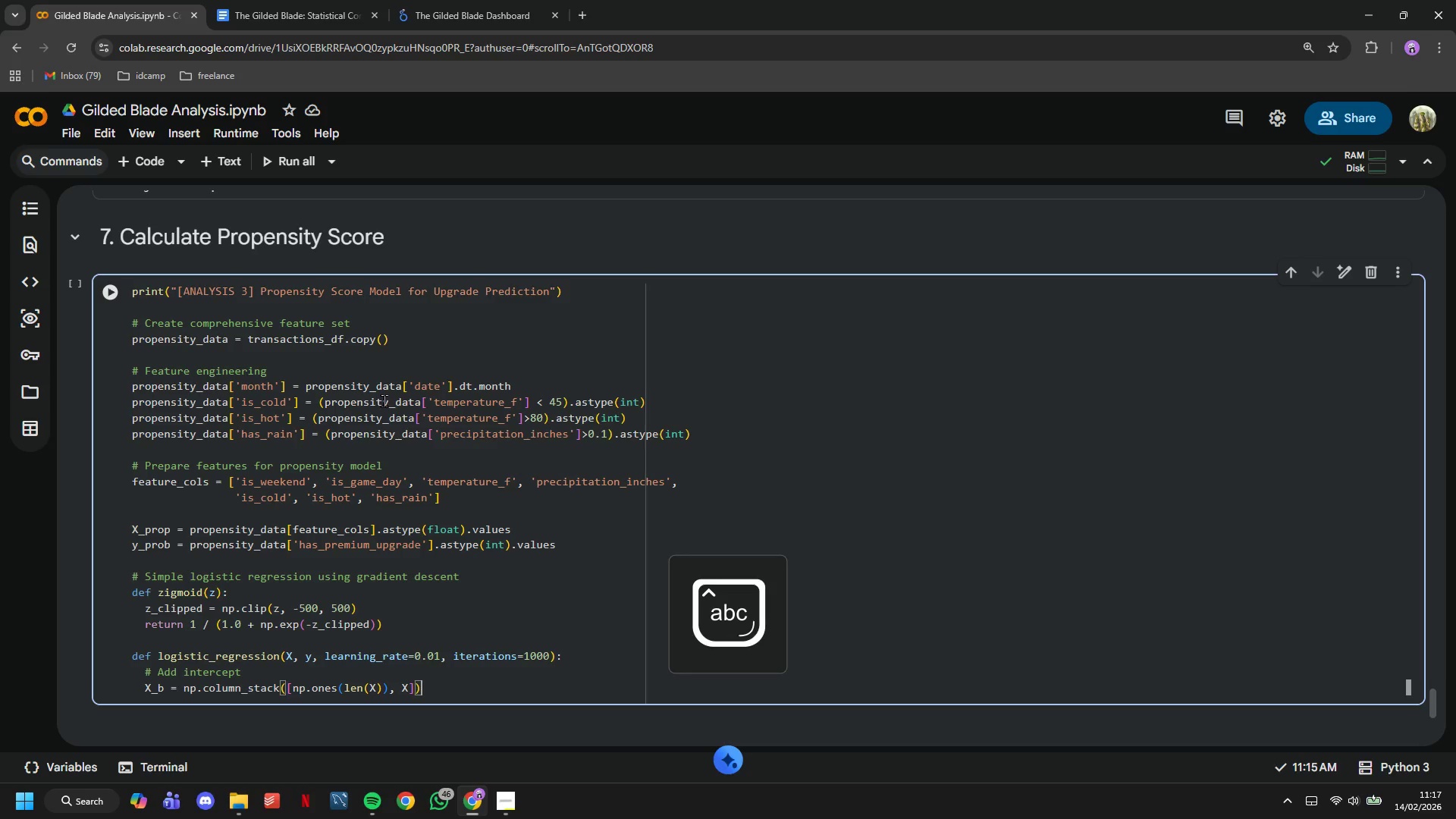 
key(Enter)
 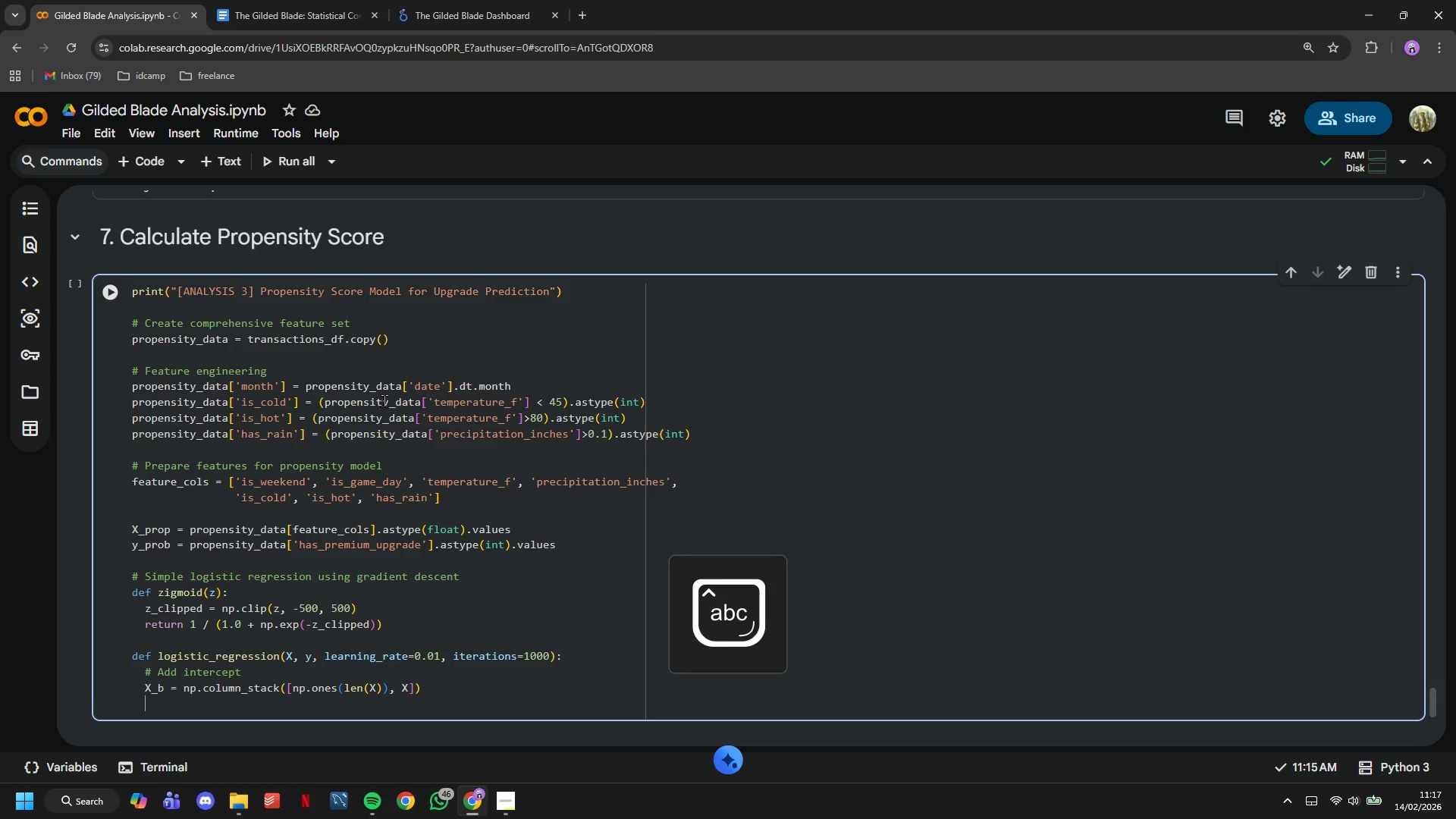 
key(Enter)
 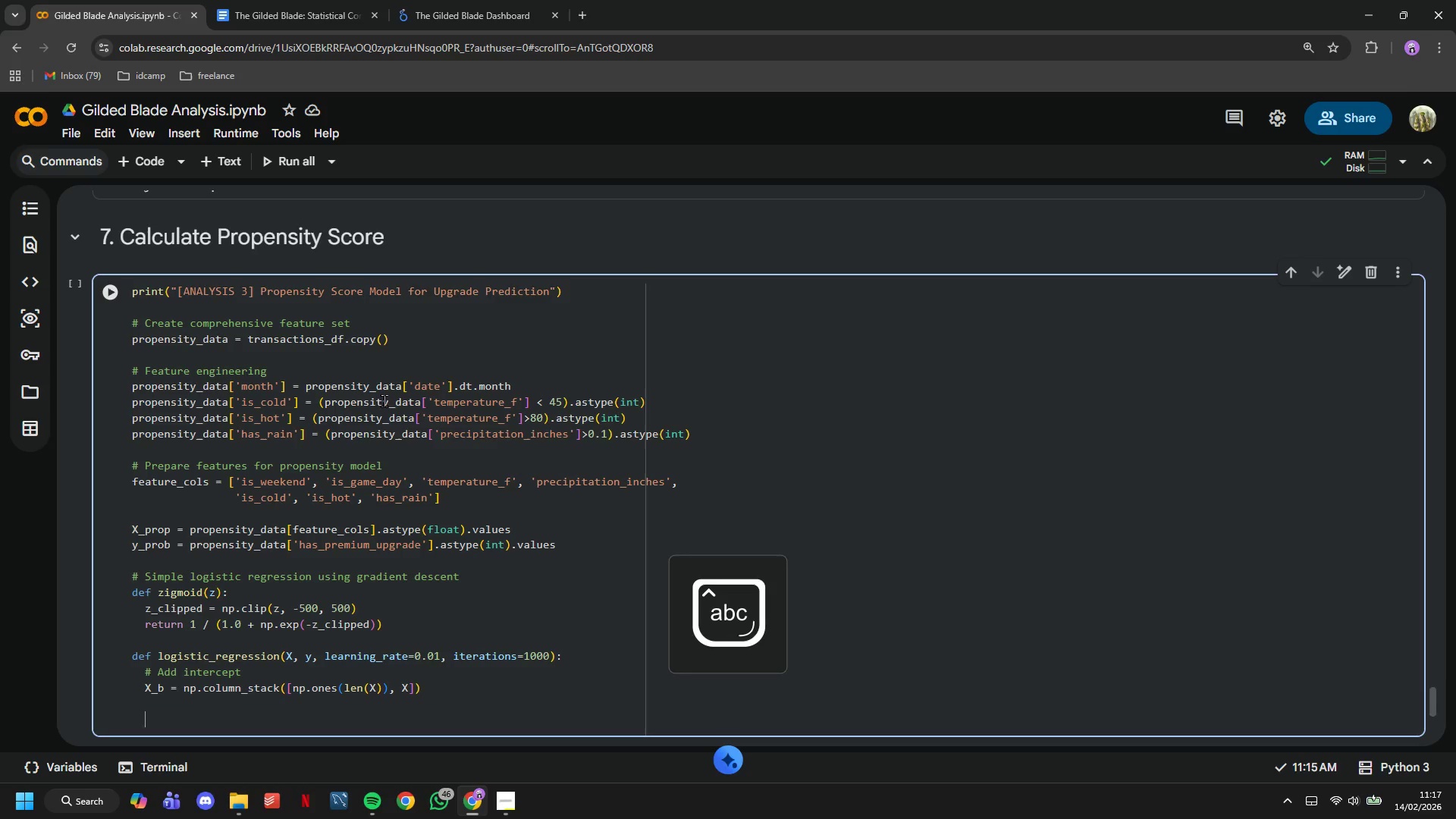 
type(# Initialize weights)
 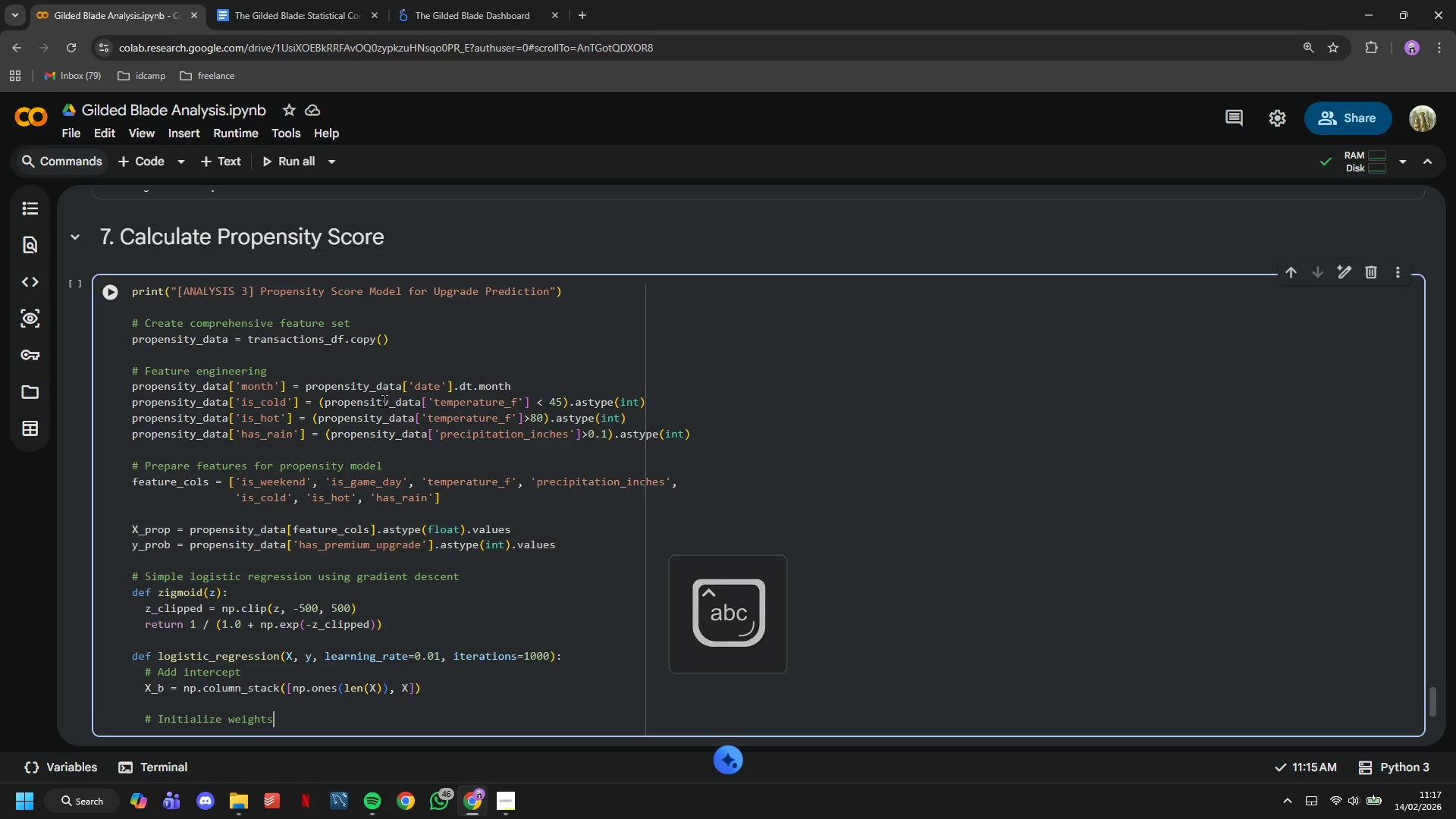 
key(Enter)
 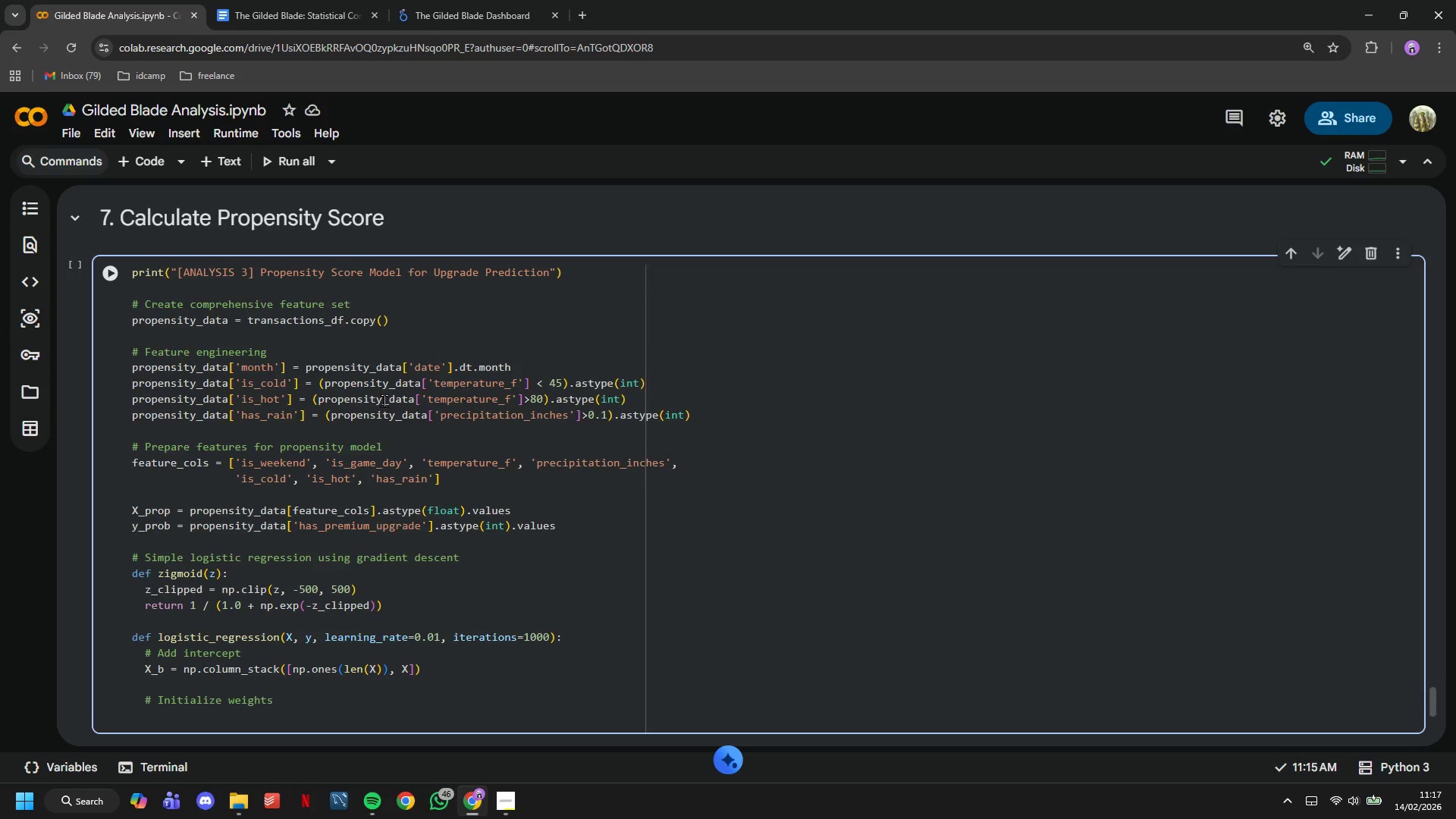 
scroll: coordinate [428, 355], scroll_direction: down, amount: 2.0
 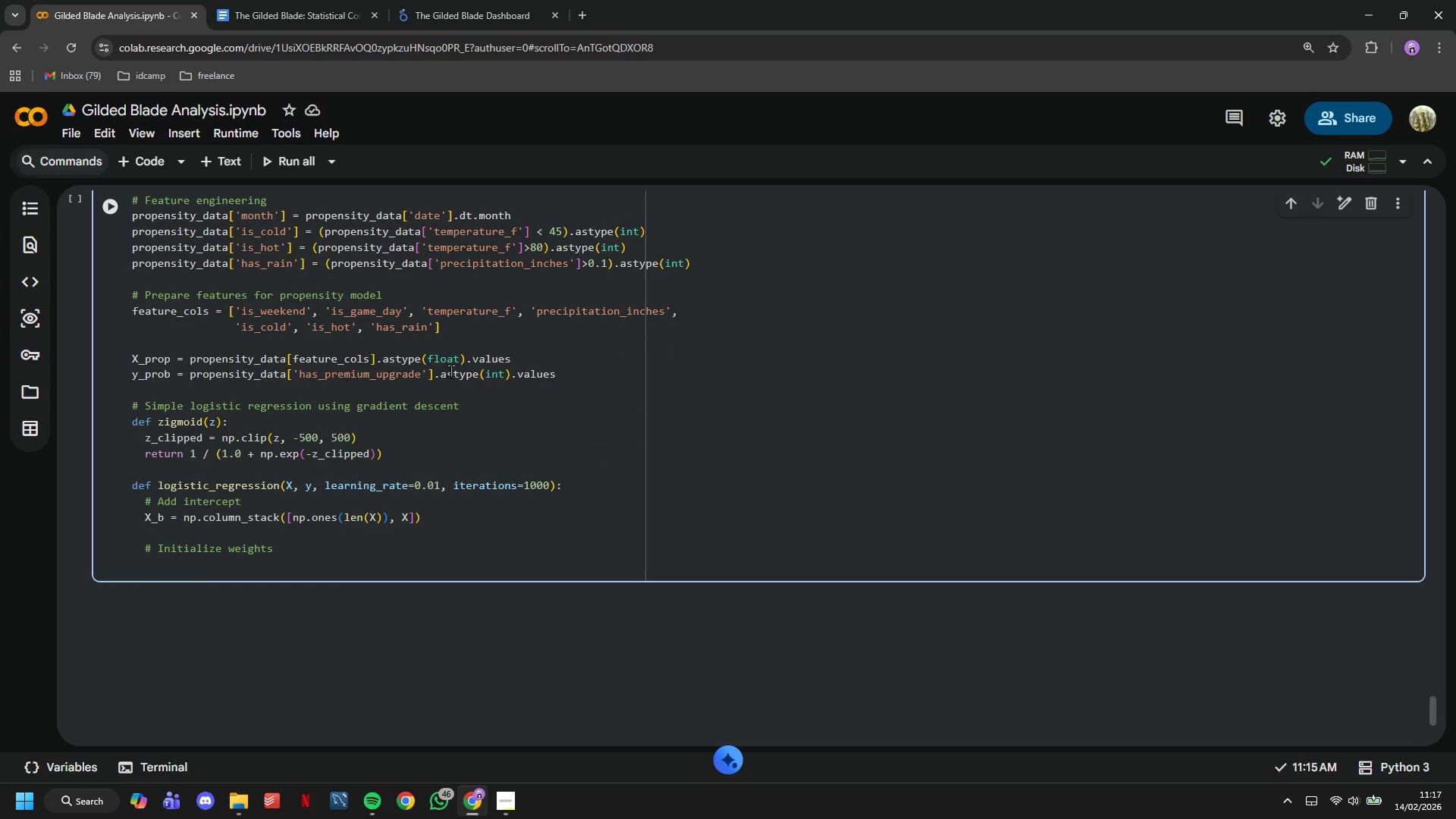 
type(theta = np.zeroes))
key(Backspace)
type((X_b.shape[1)
 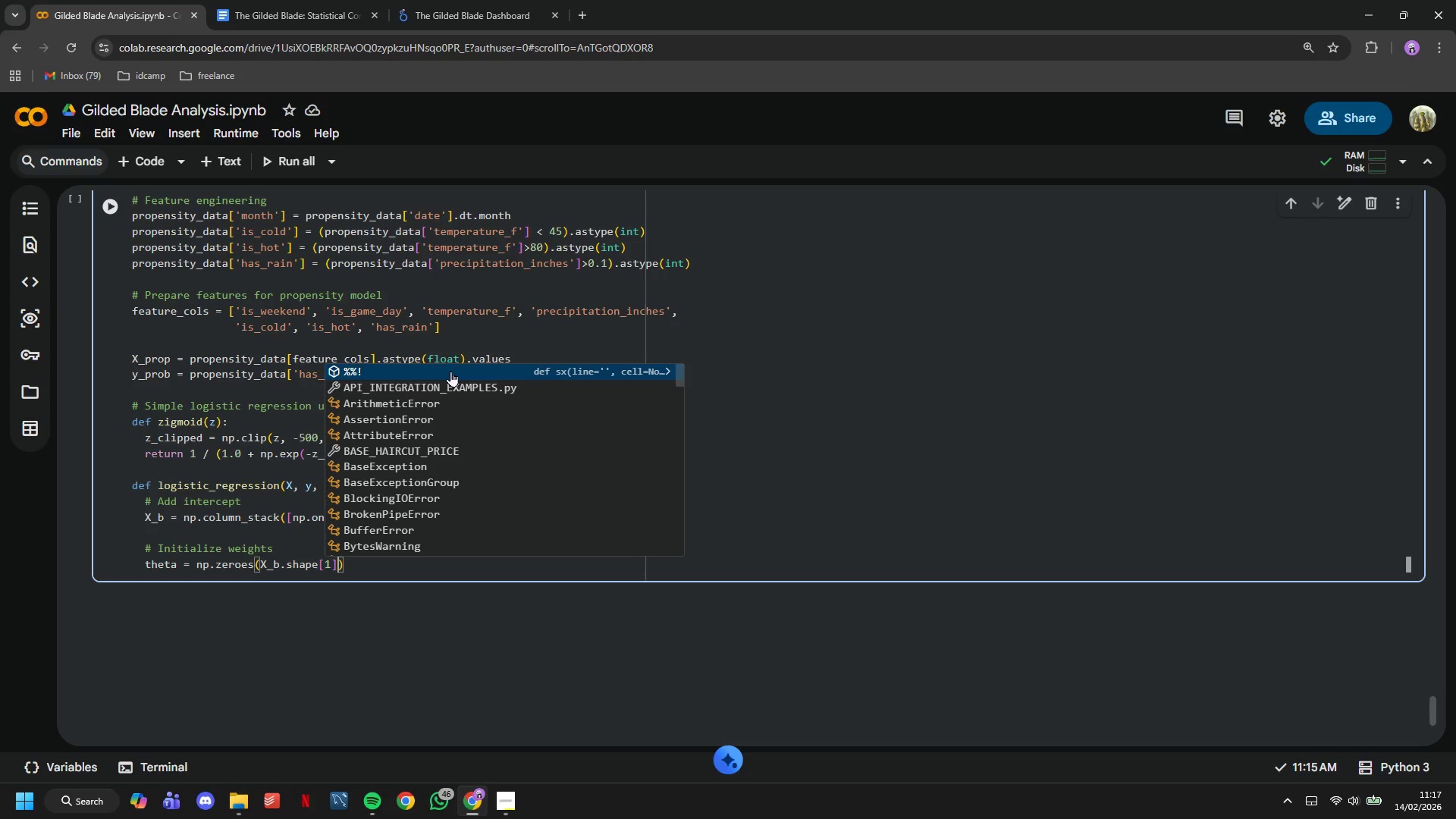 
 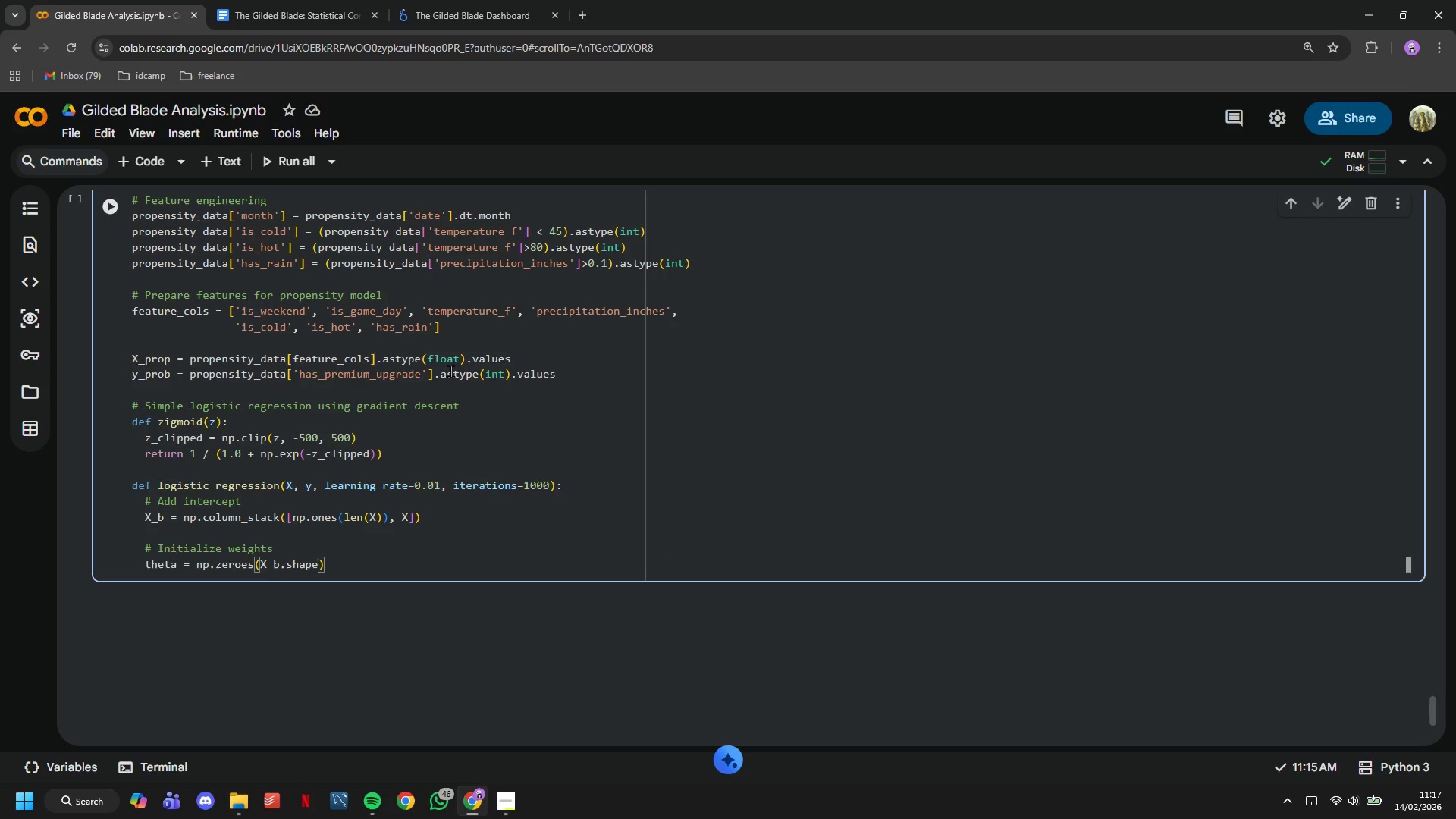 
key(ArrowRight)
 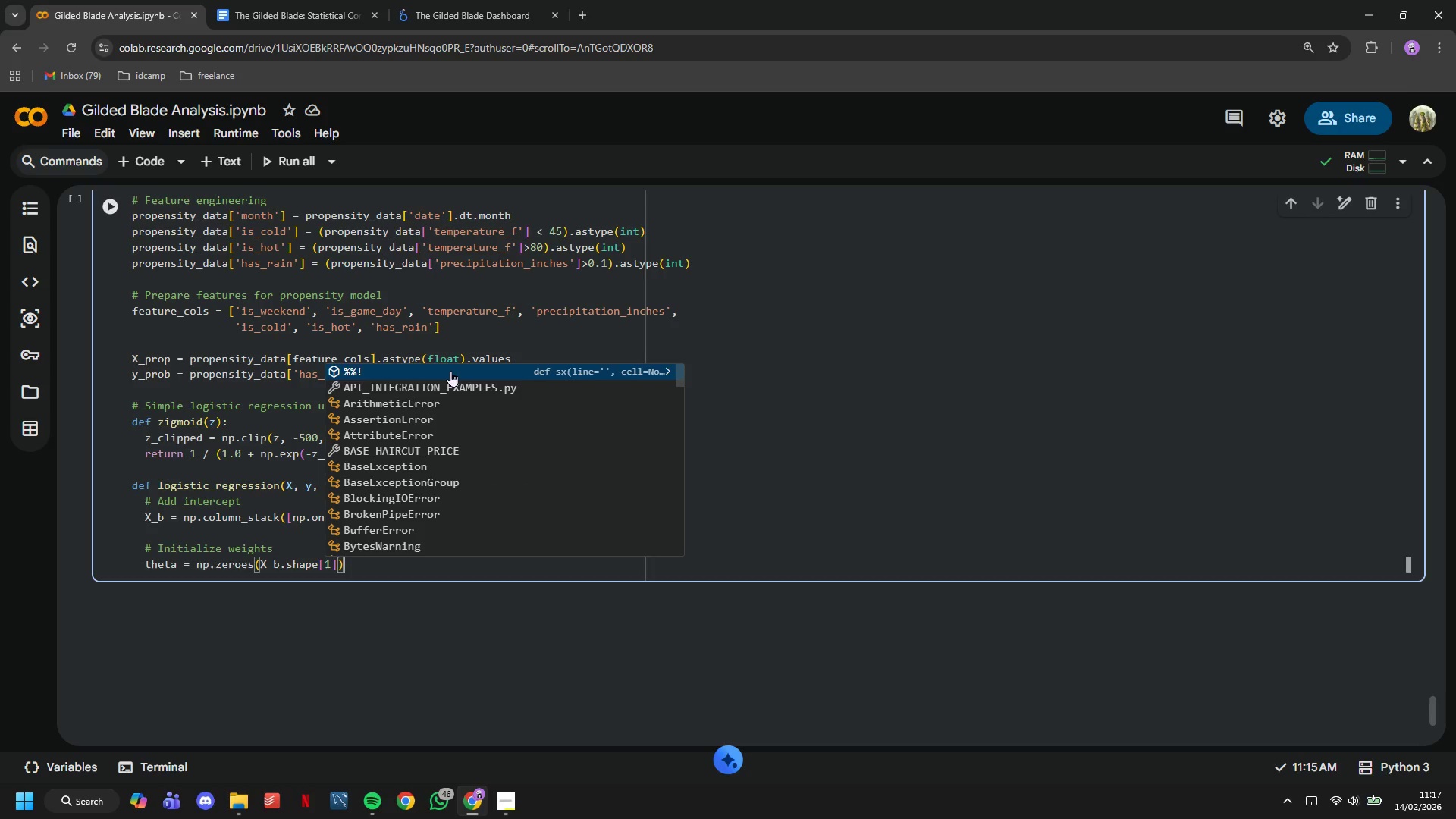 
key(ArrowRight)
 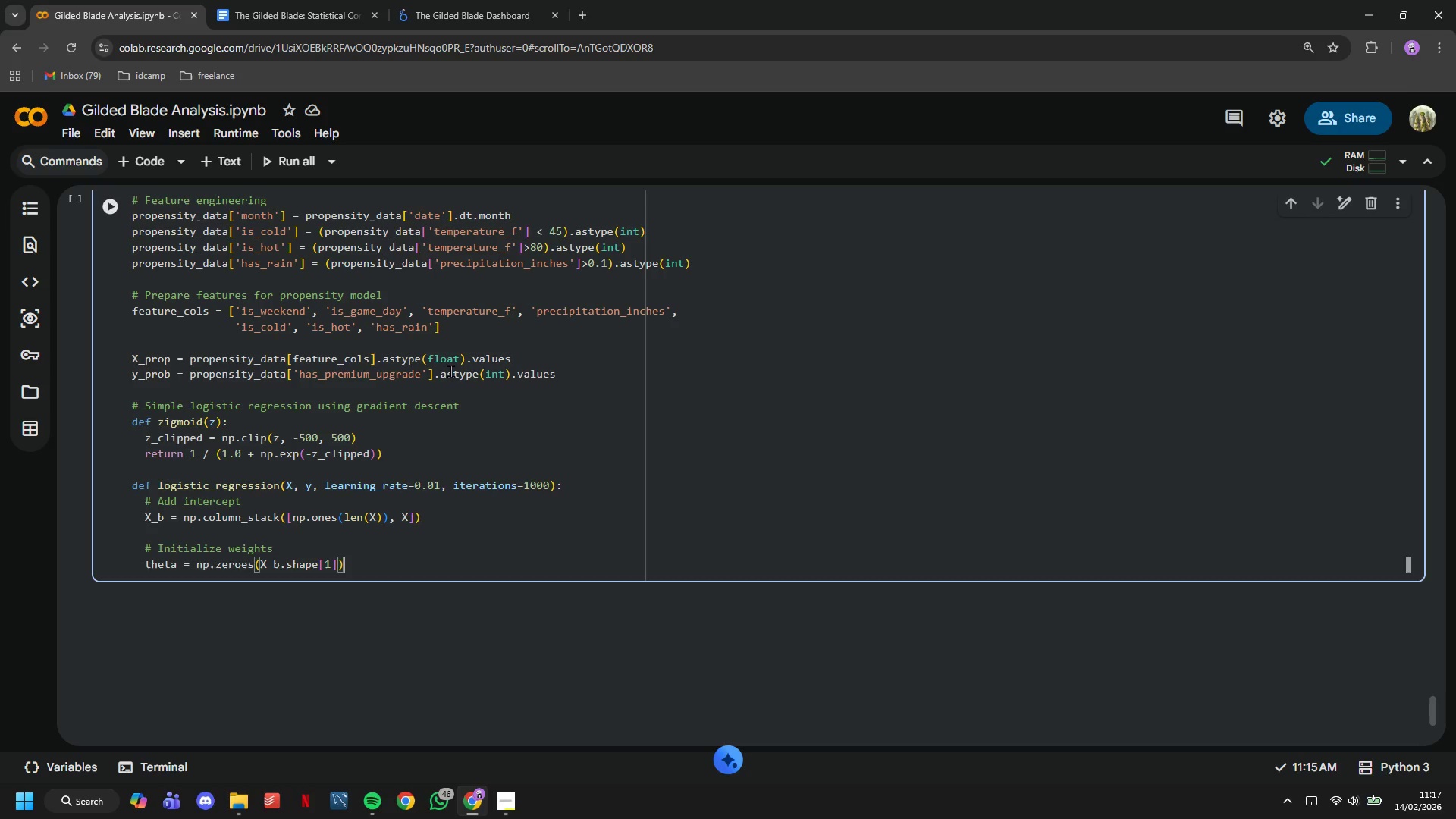 
key(Enter)
 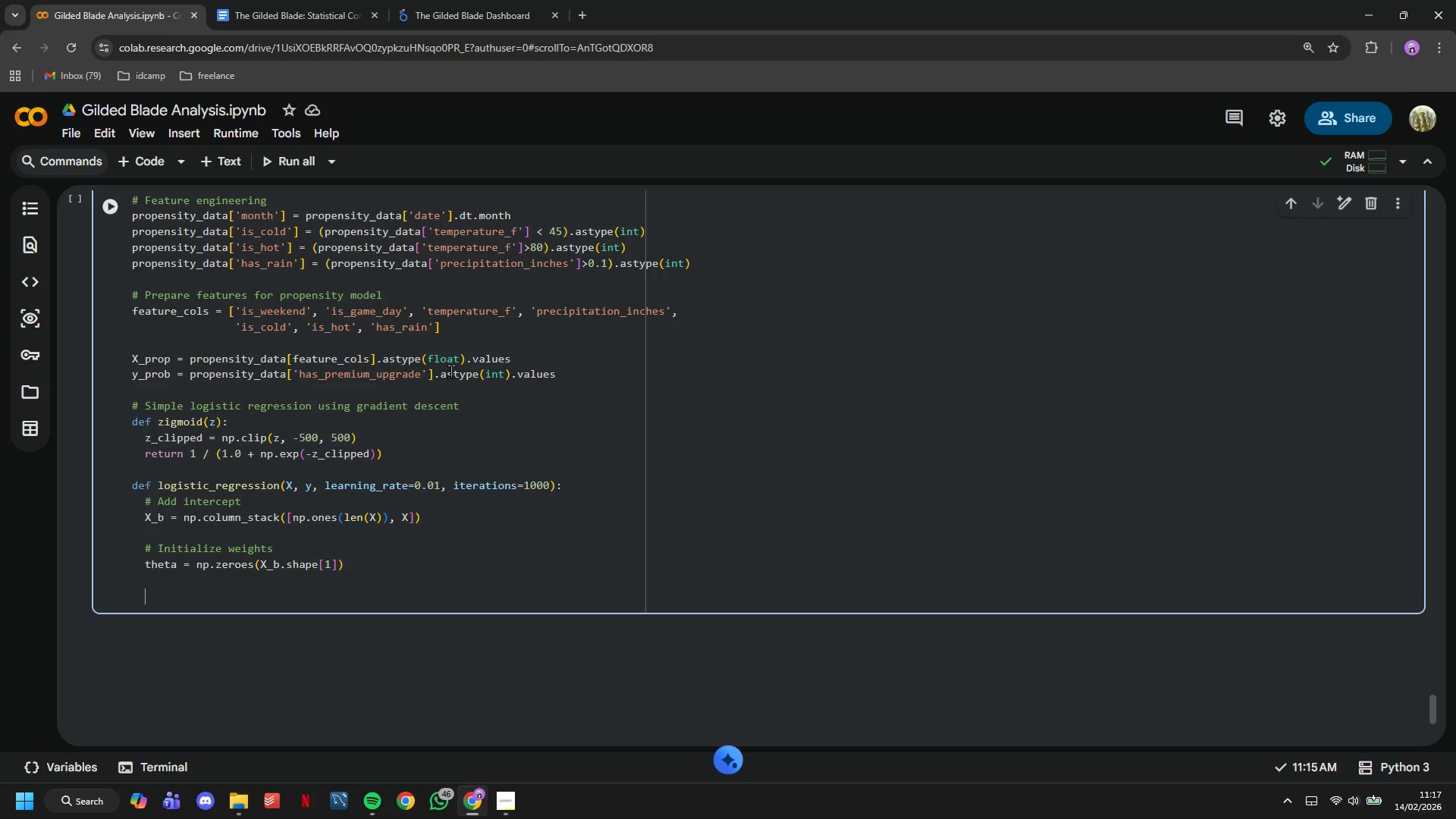 
key(Enter)
 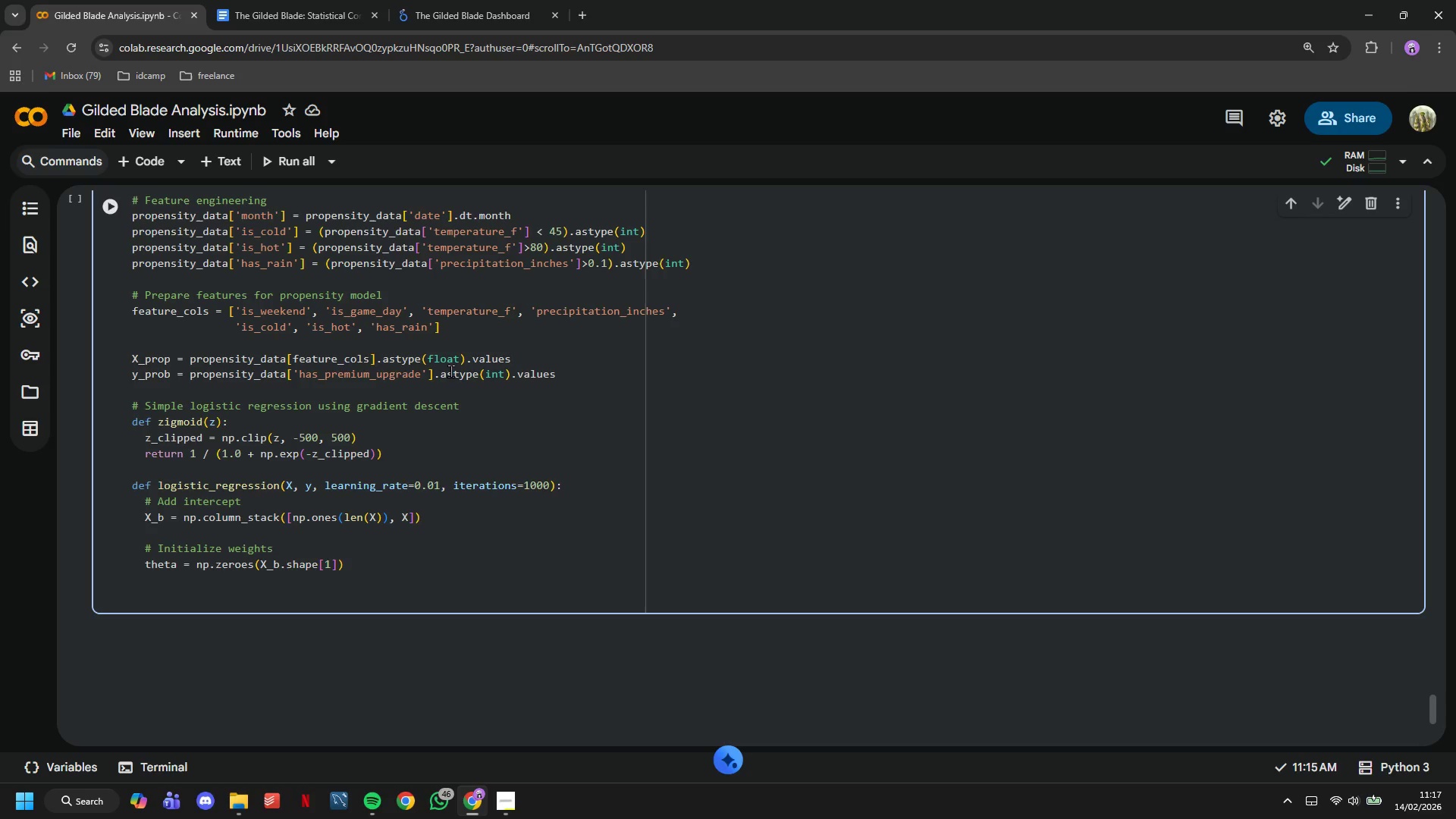 
type(for i in )
key(Backspace)
key(Backspace)
key(Backspace)
key(Backspace)
key(Backspace)
type(_ in range(iterations)
 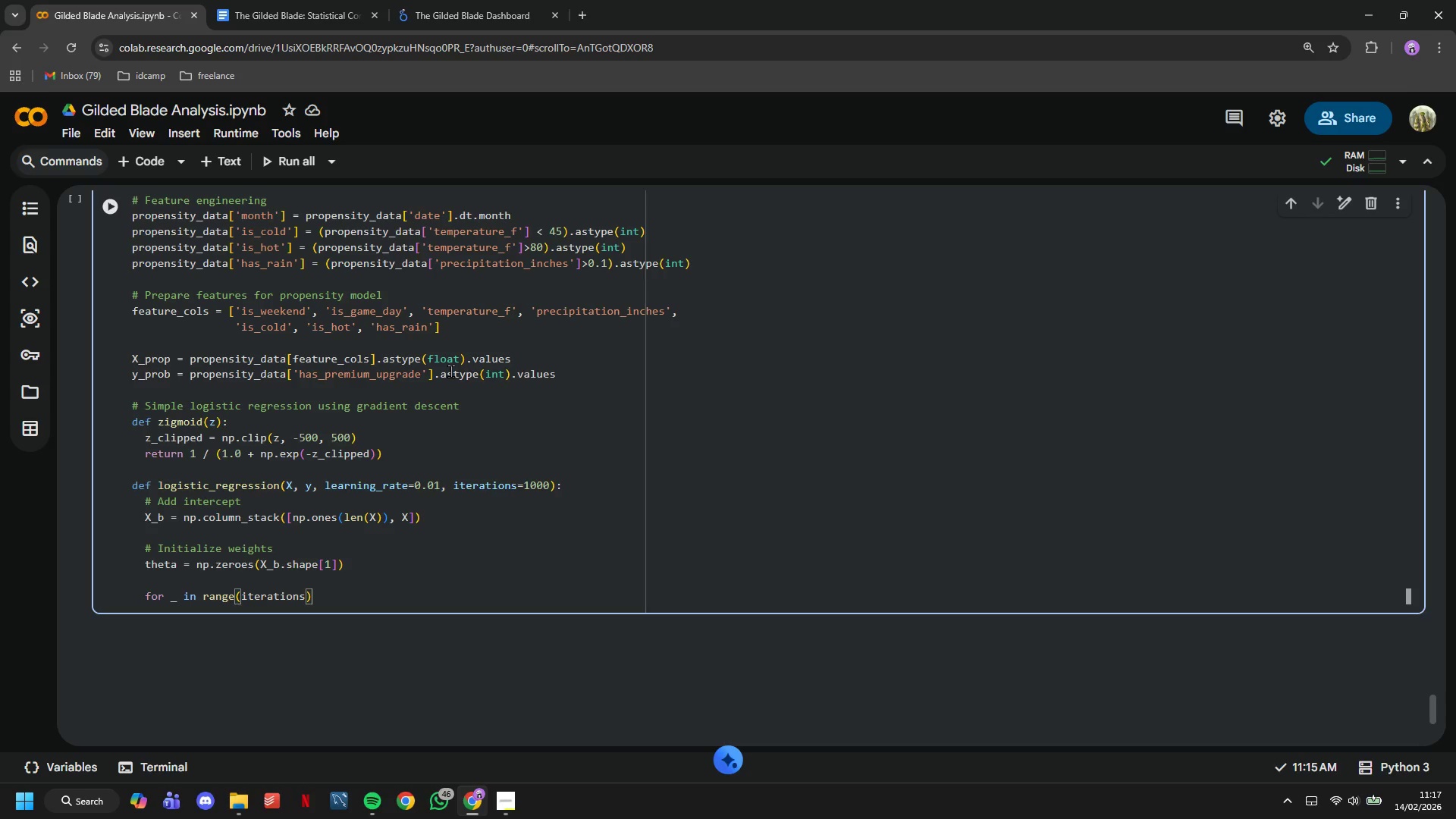 
 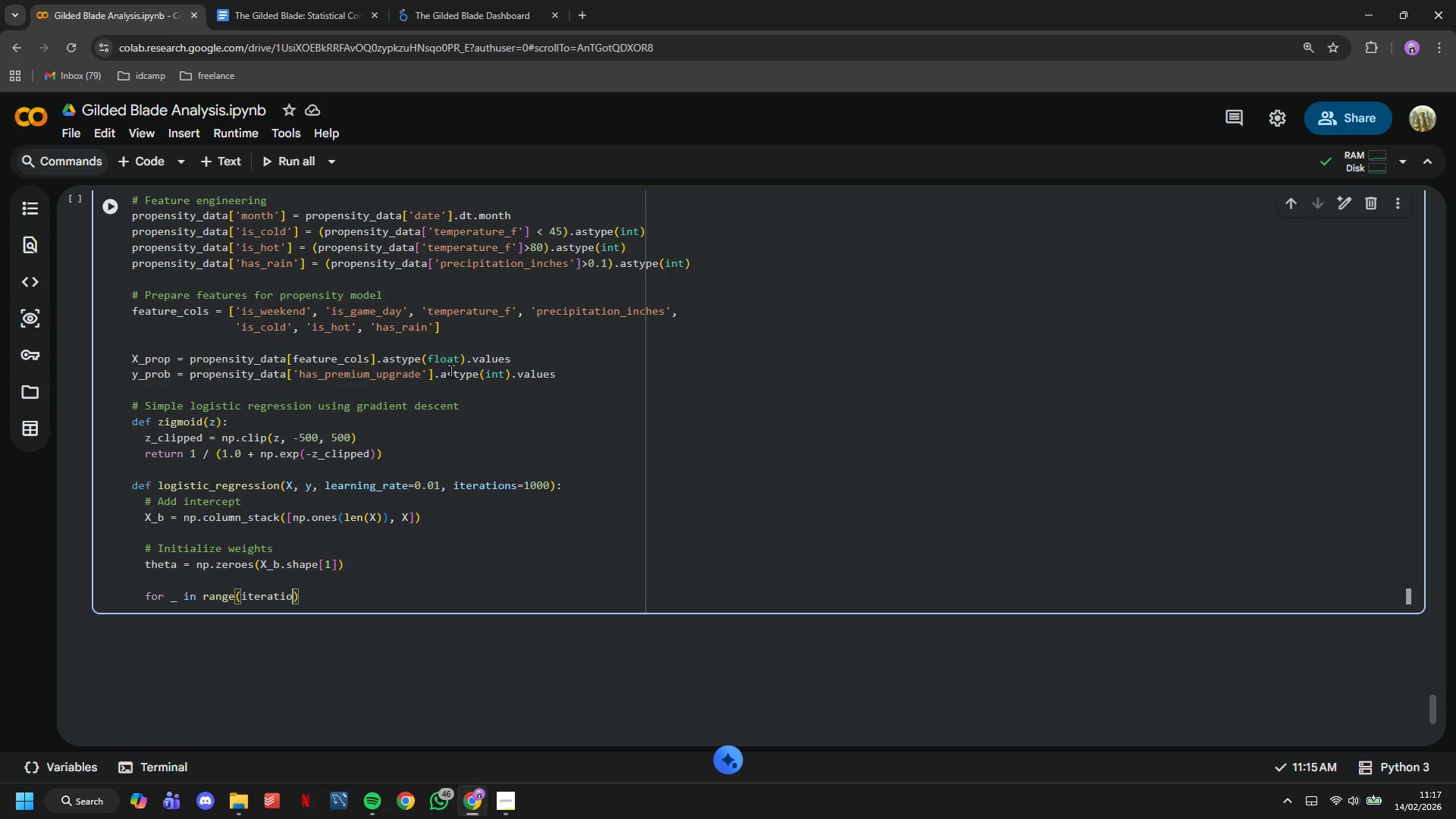 
key(ArrowRight)
 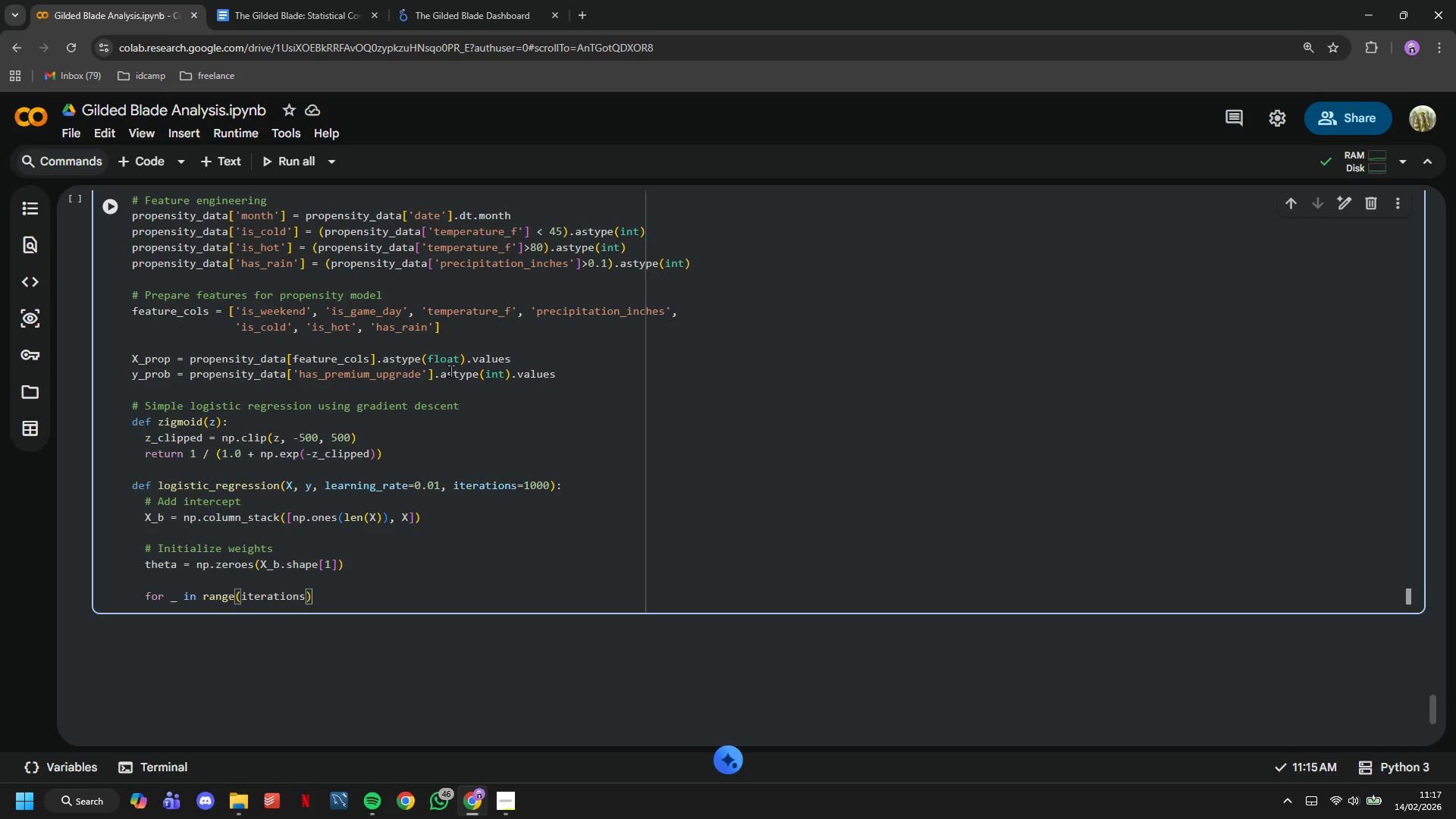 
key(Shift+Semicolon)
 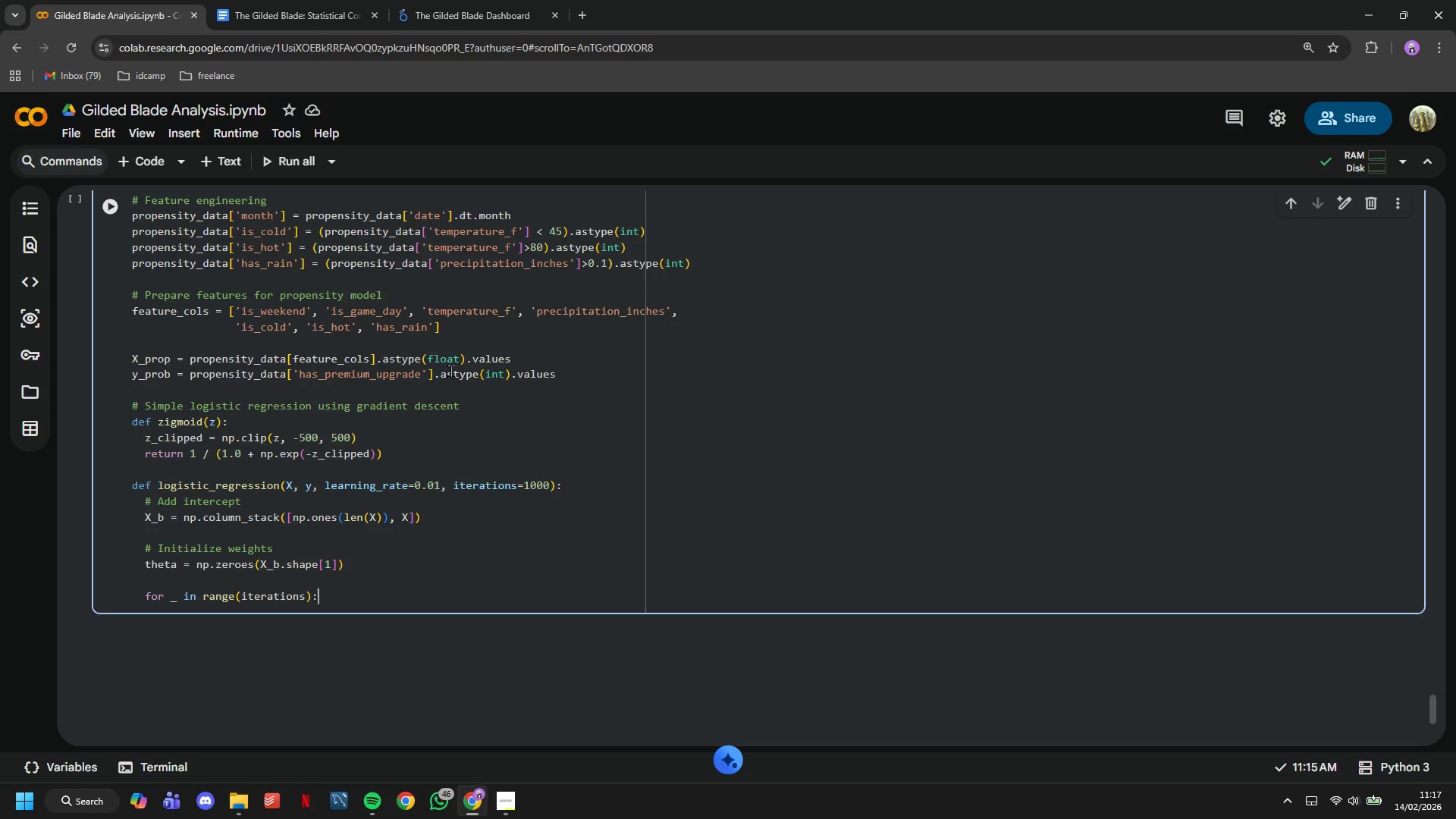 
key(Enter)
 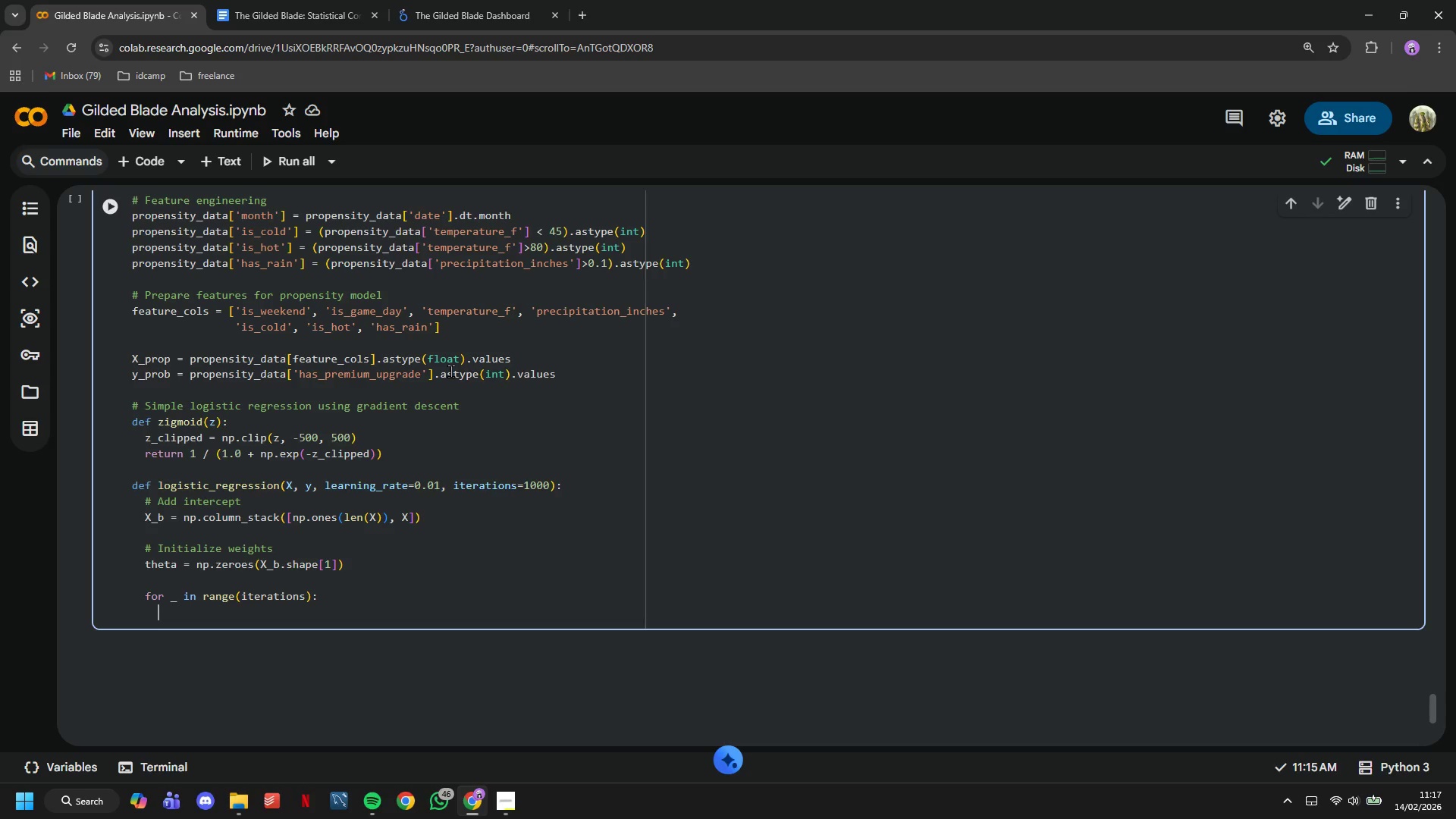 
type(# Calculate predictions)
 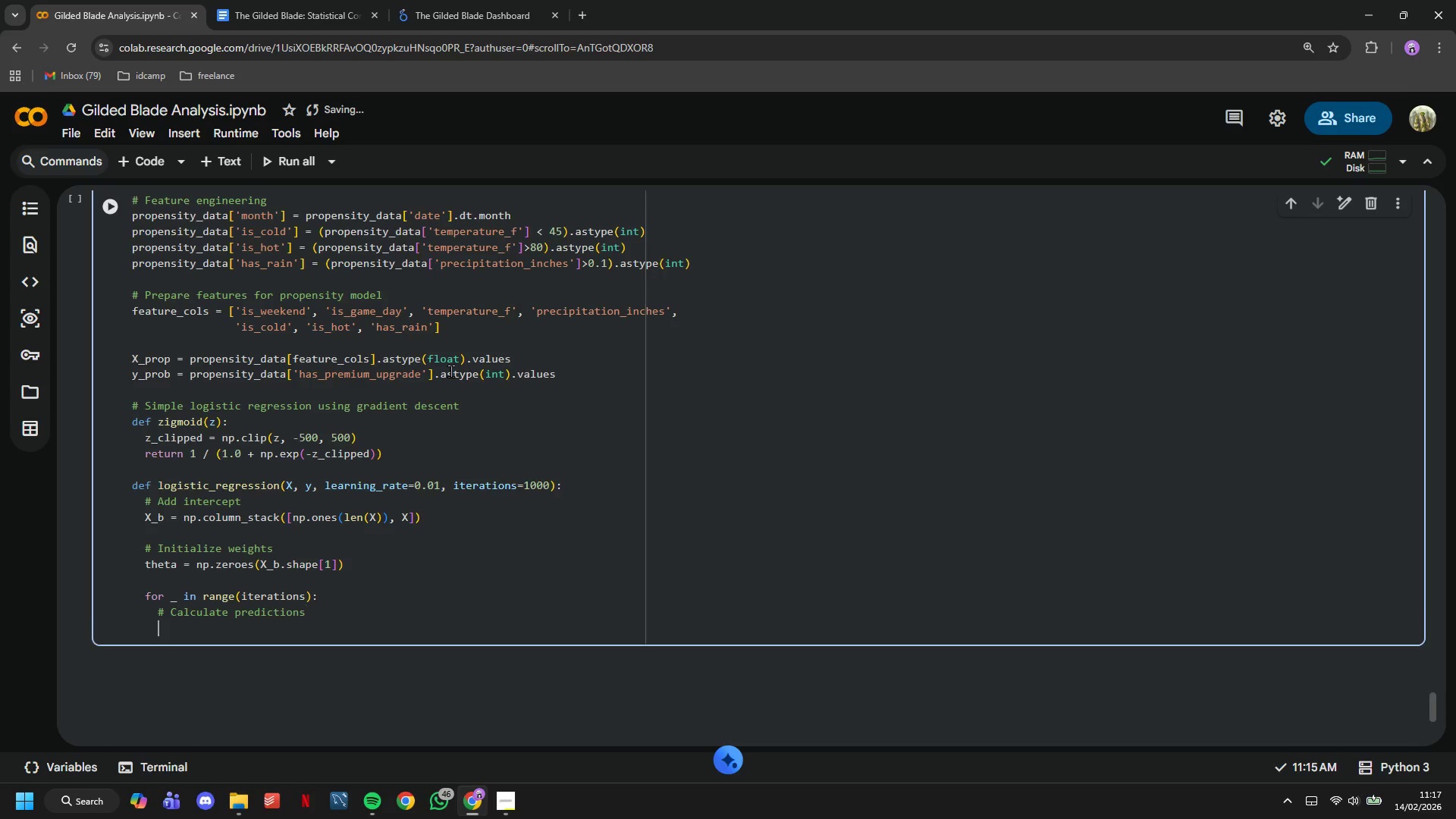 
key(Enter)
 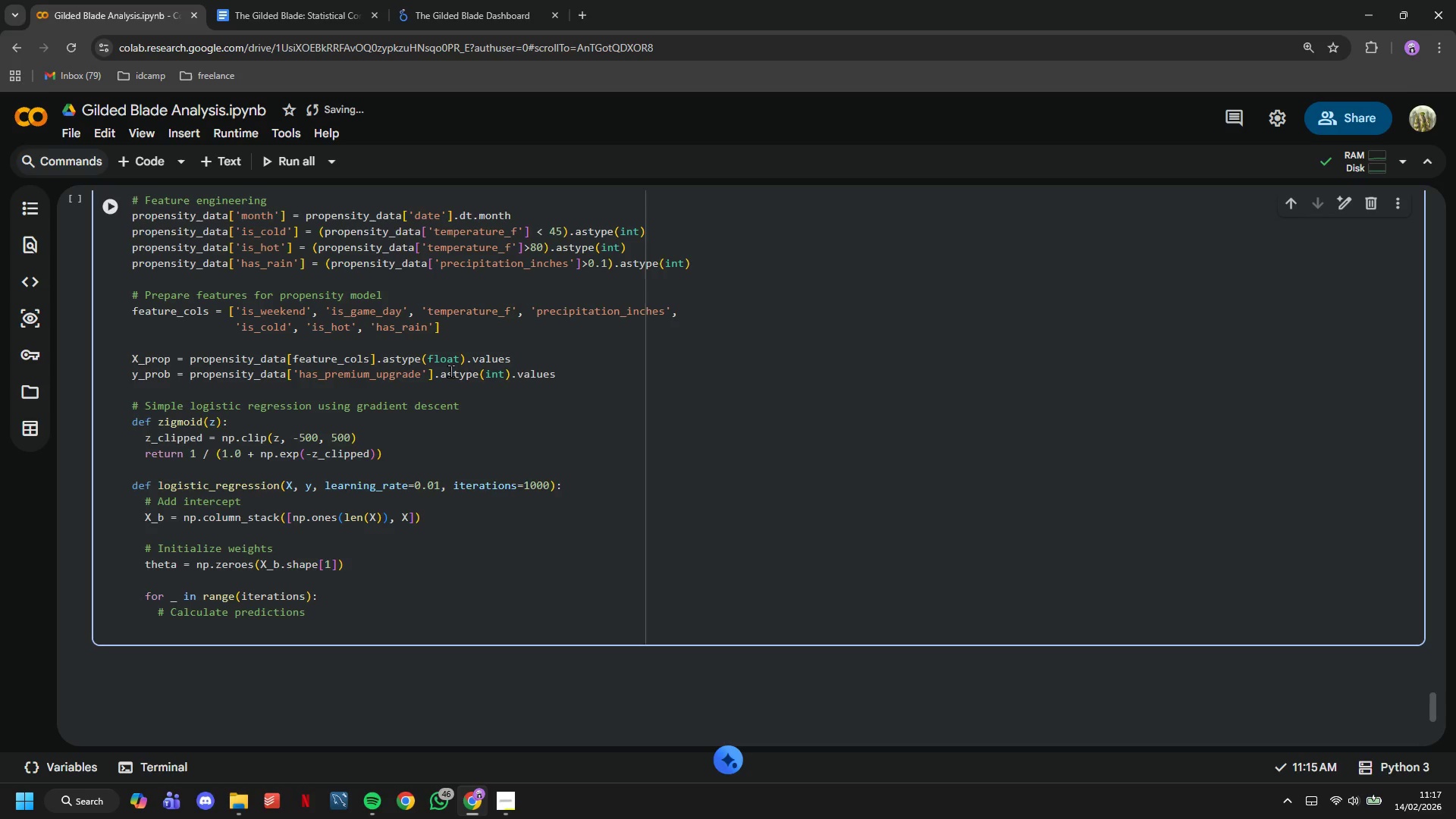 
type(z = np.dot(X_b, theta)
 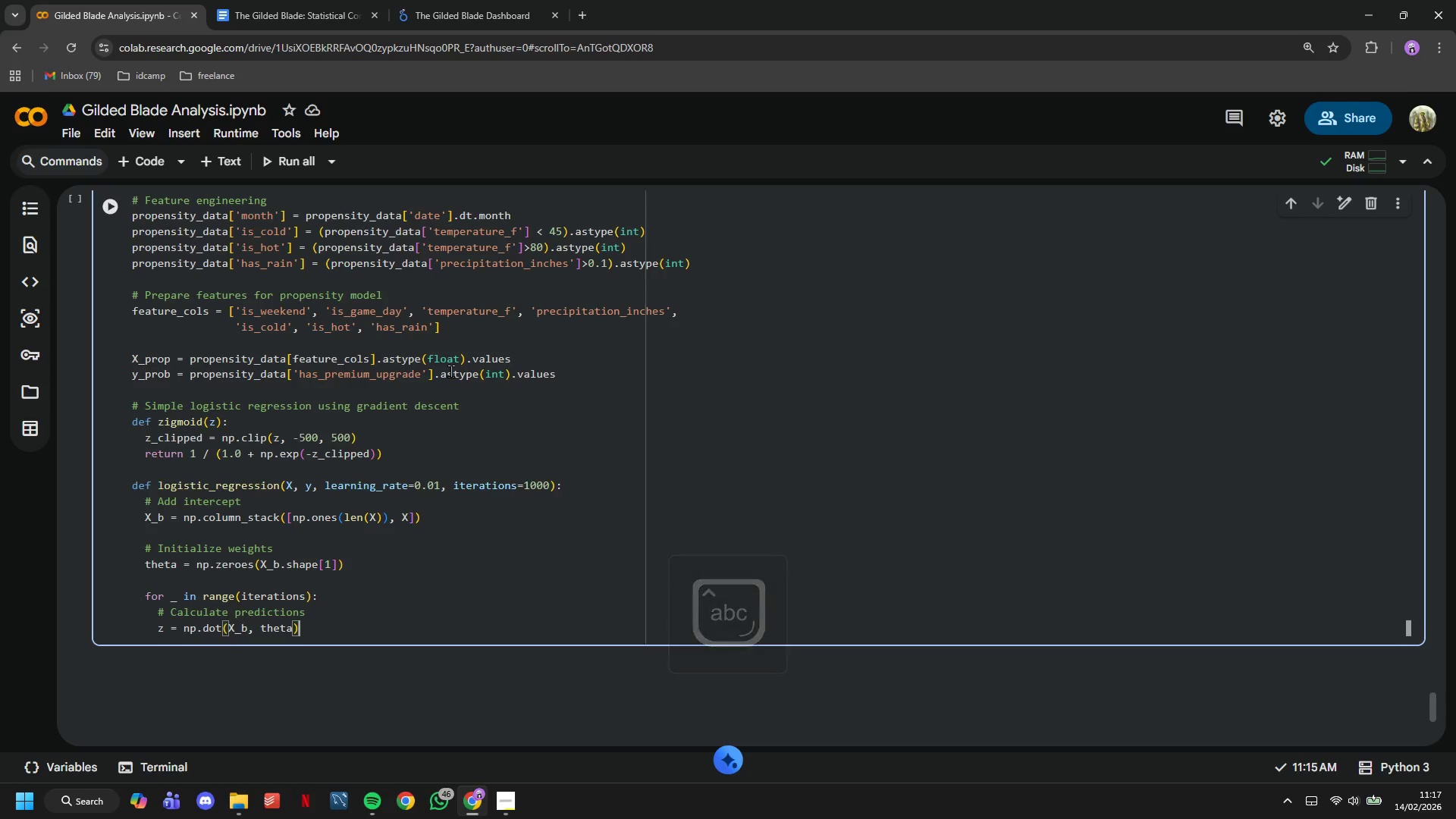 
 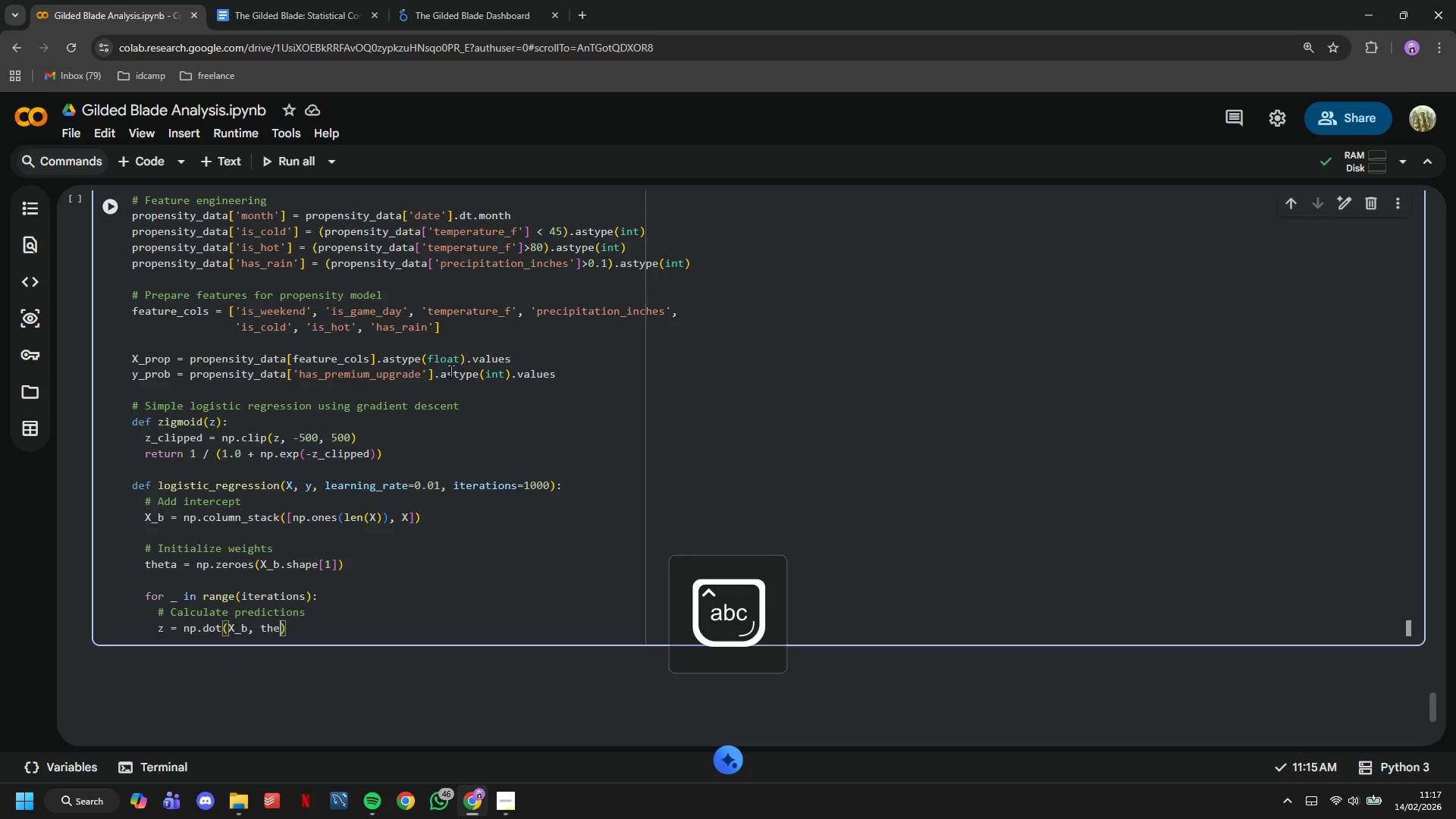 
key(ArrowRight)
 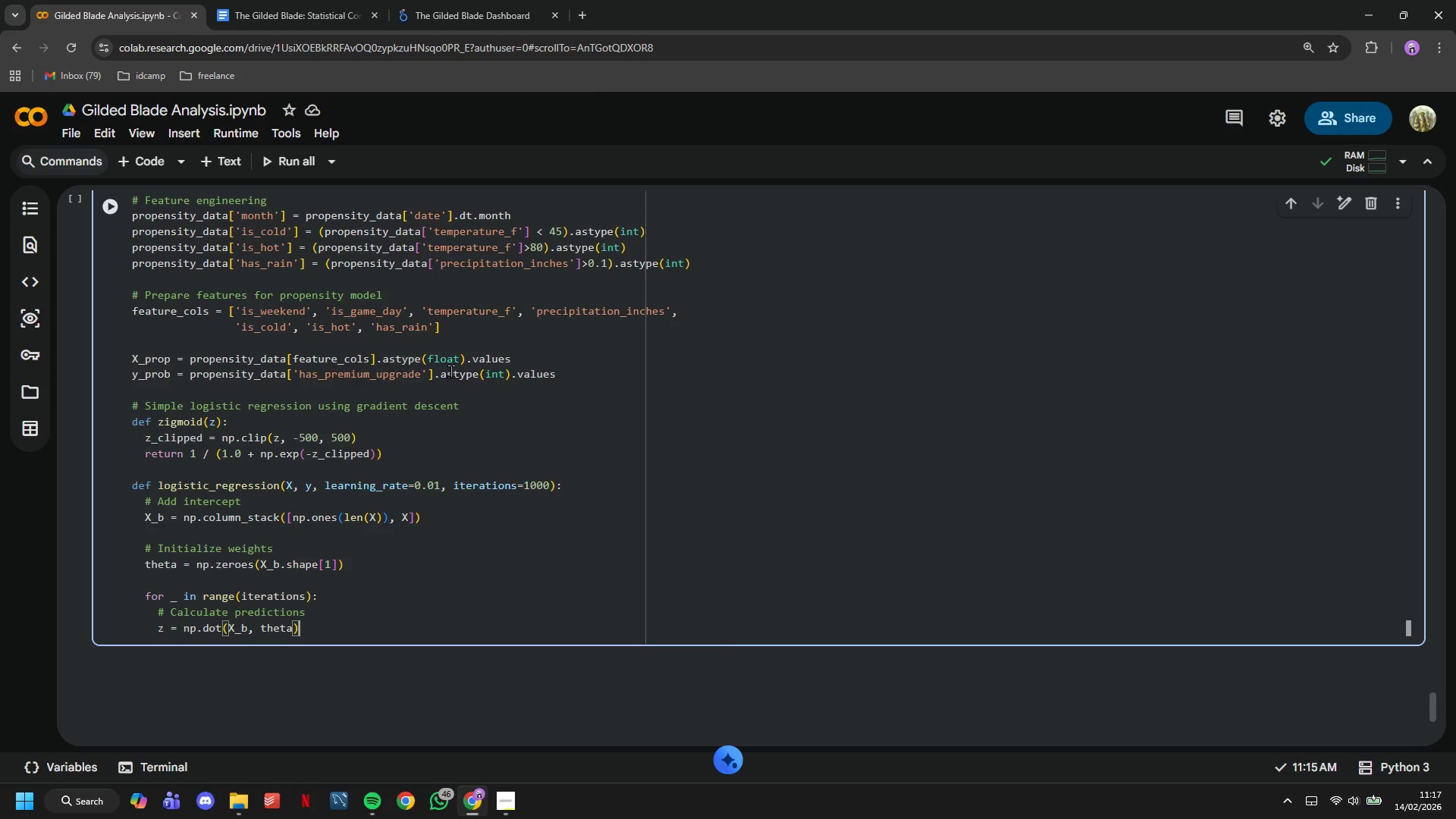 
key(Enter)
 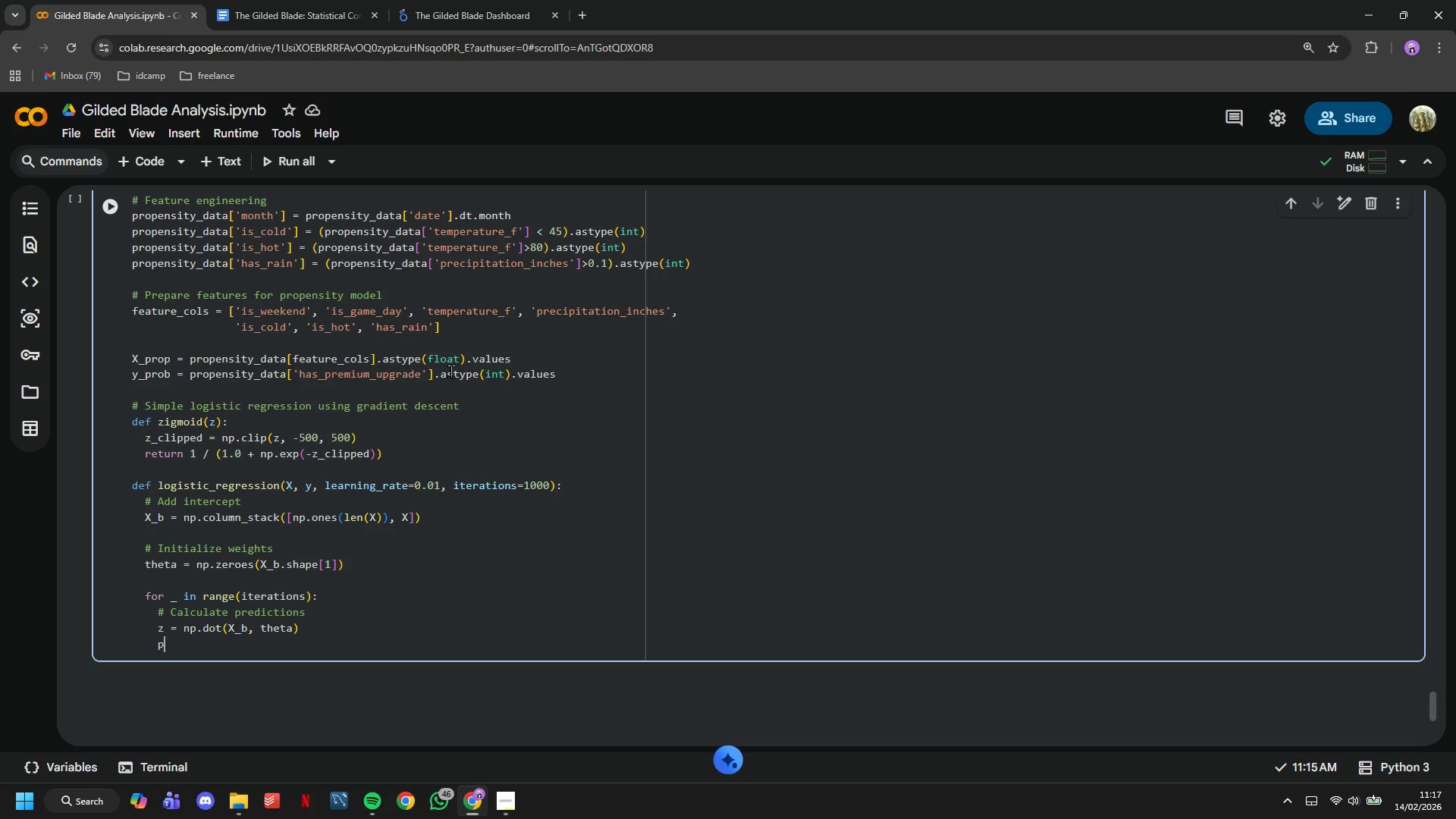 
type(predictions = sigmoid(z)
 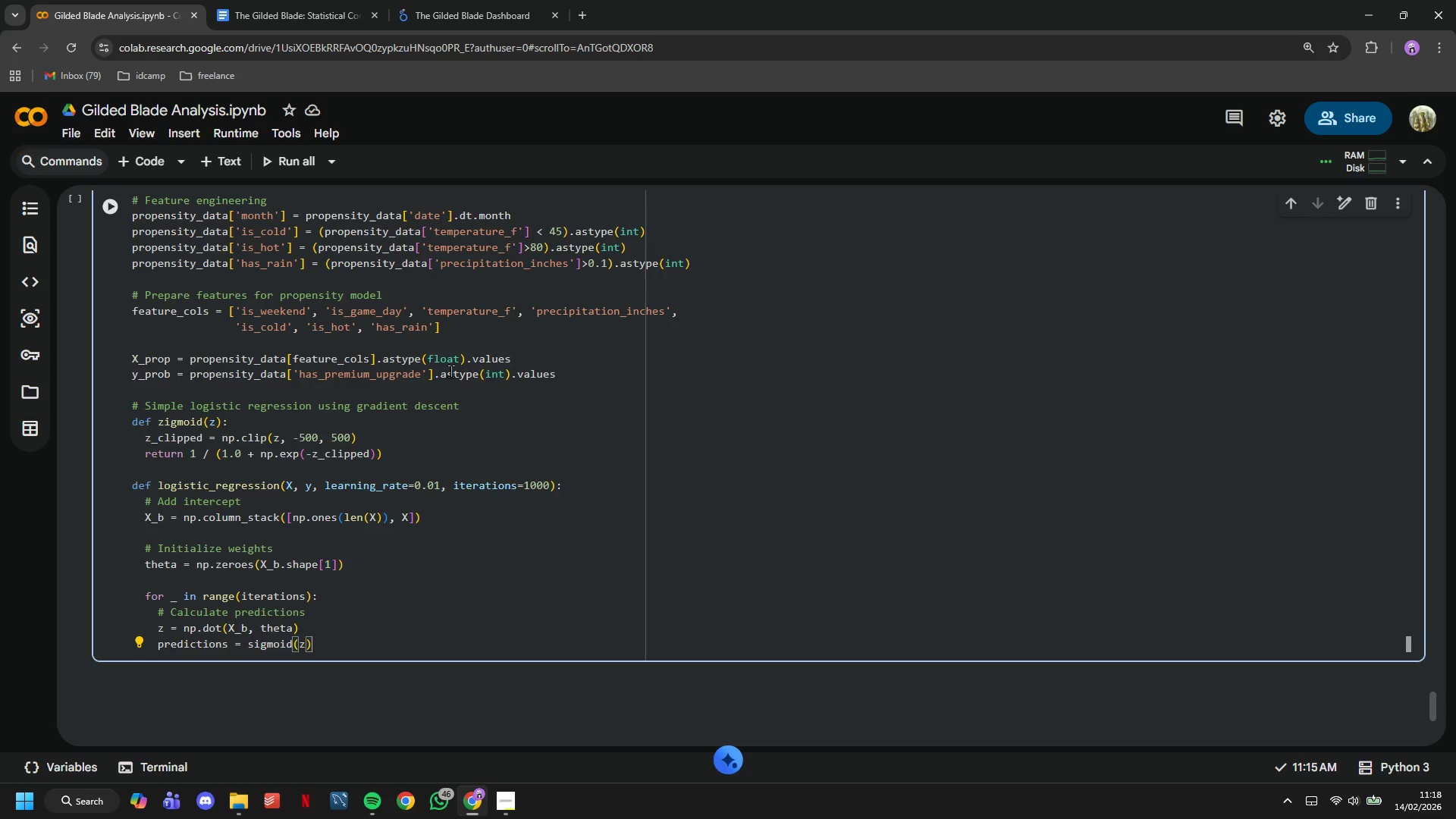 
 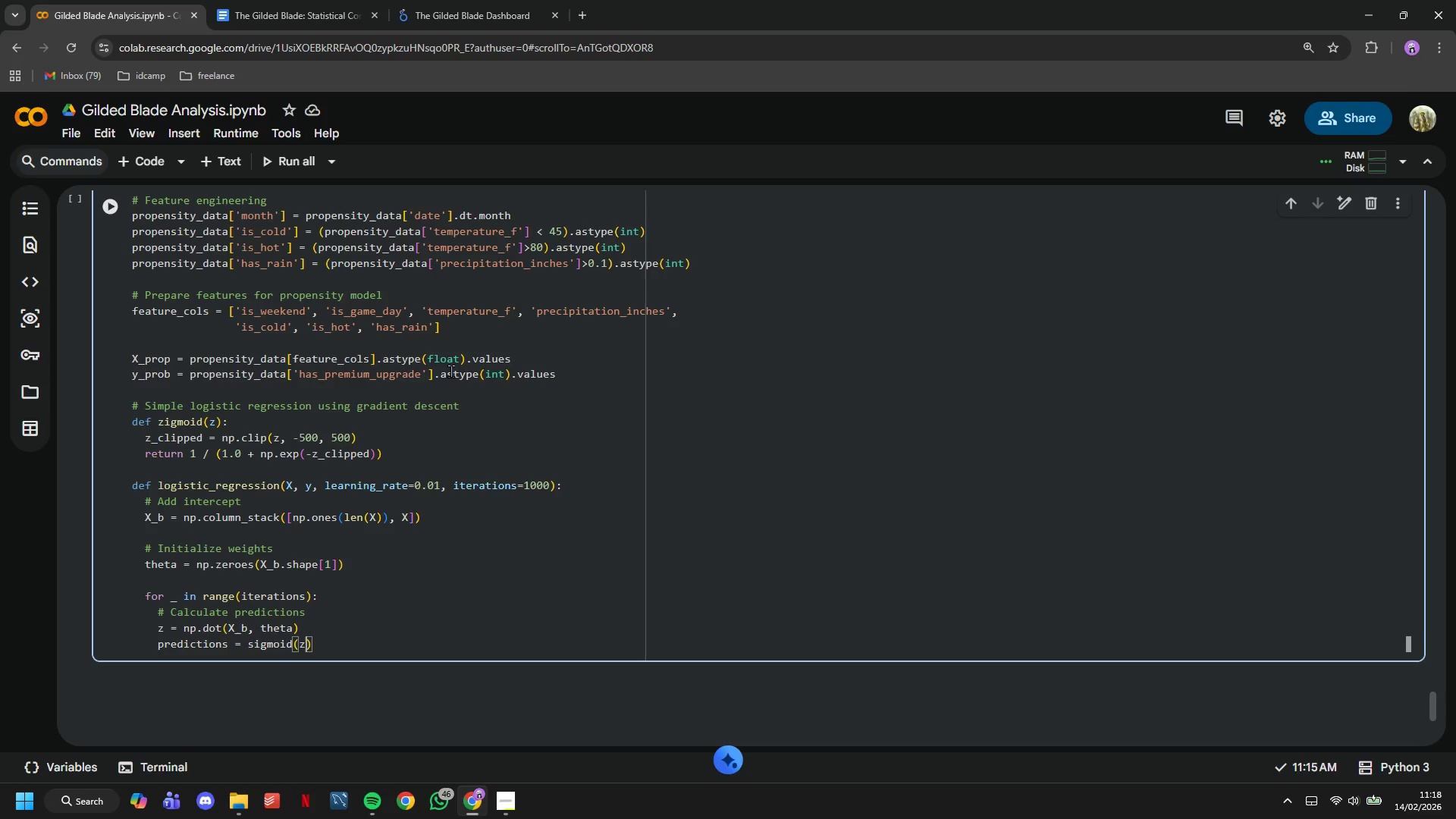 
key(ArrowRight)
 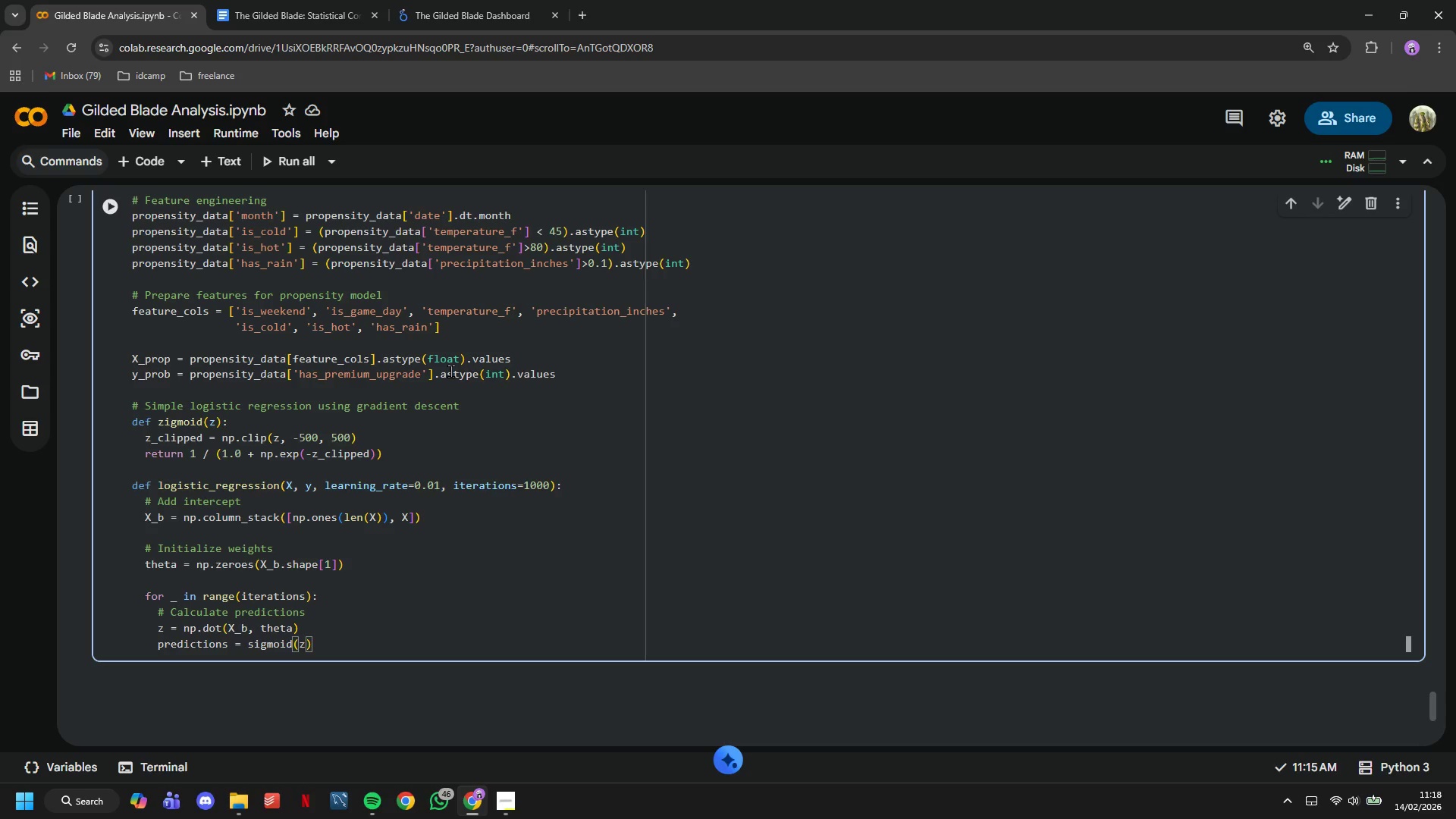 
key(Enter)
 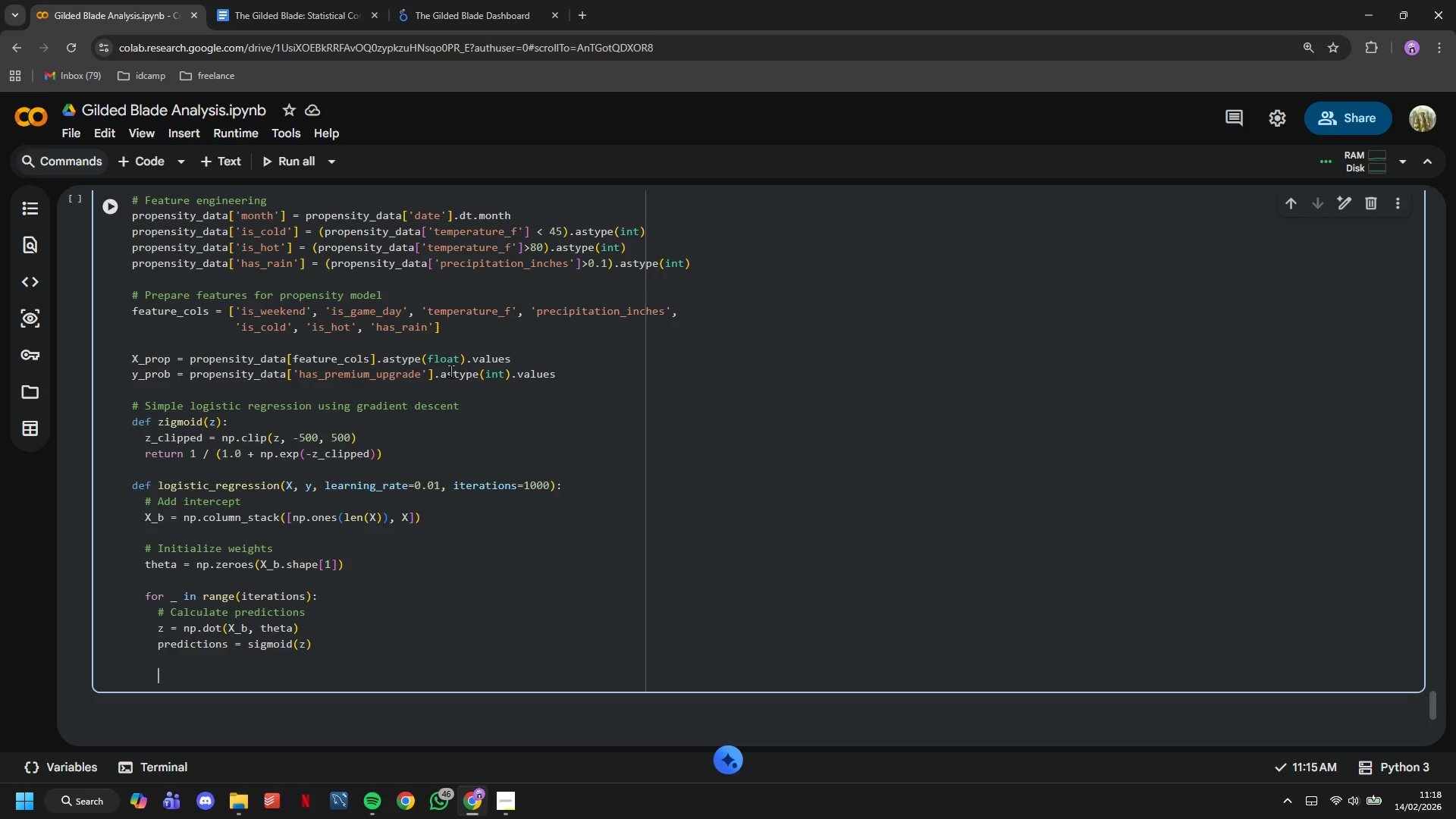 
key(Enter)
 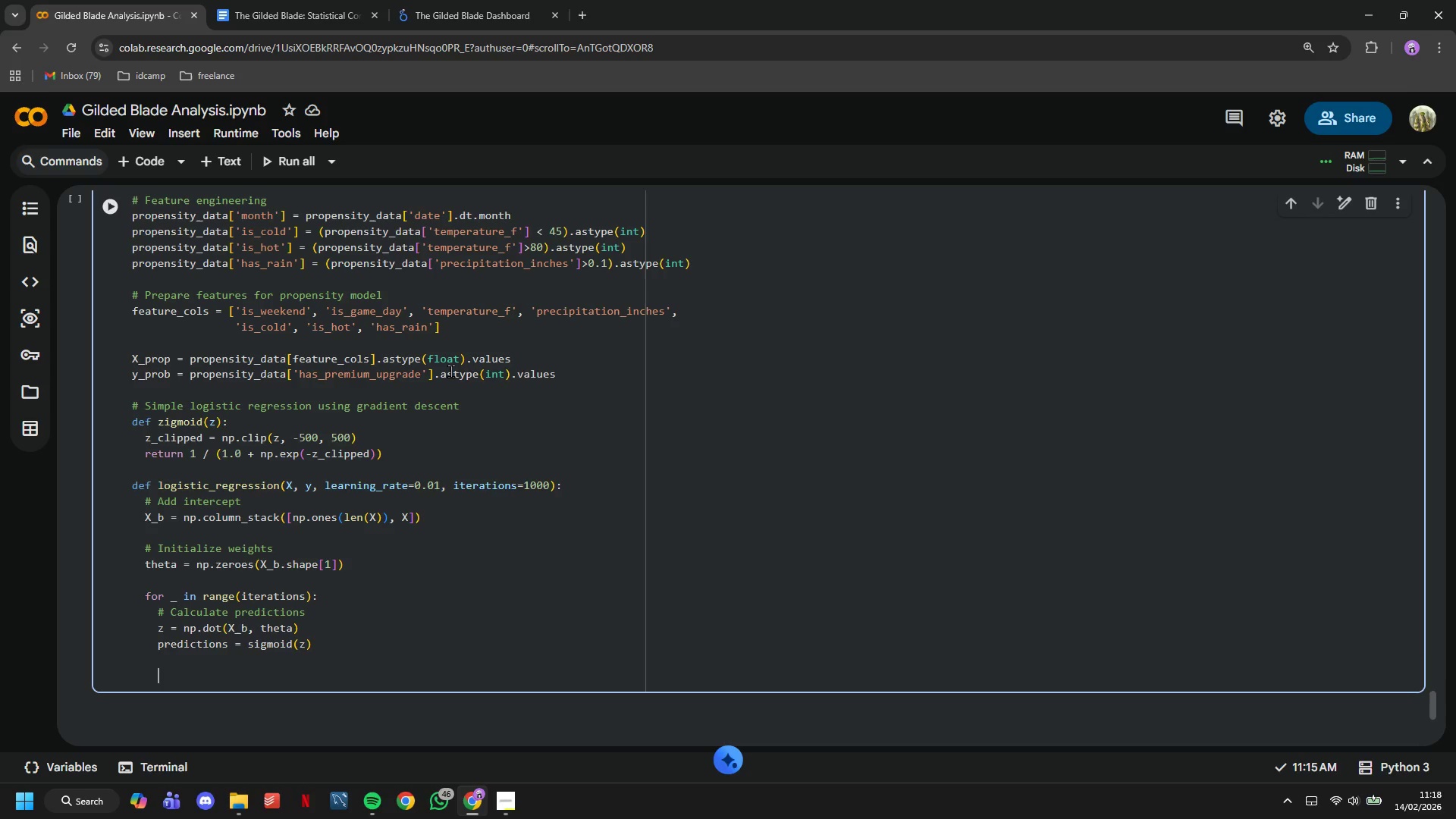 
type(# Calculate gradient)
 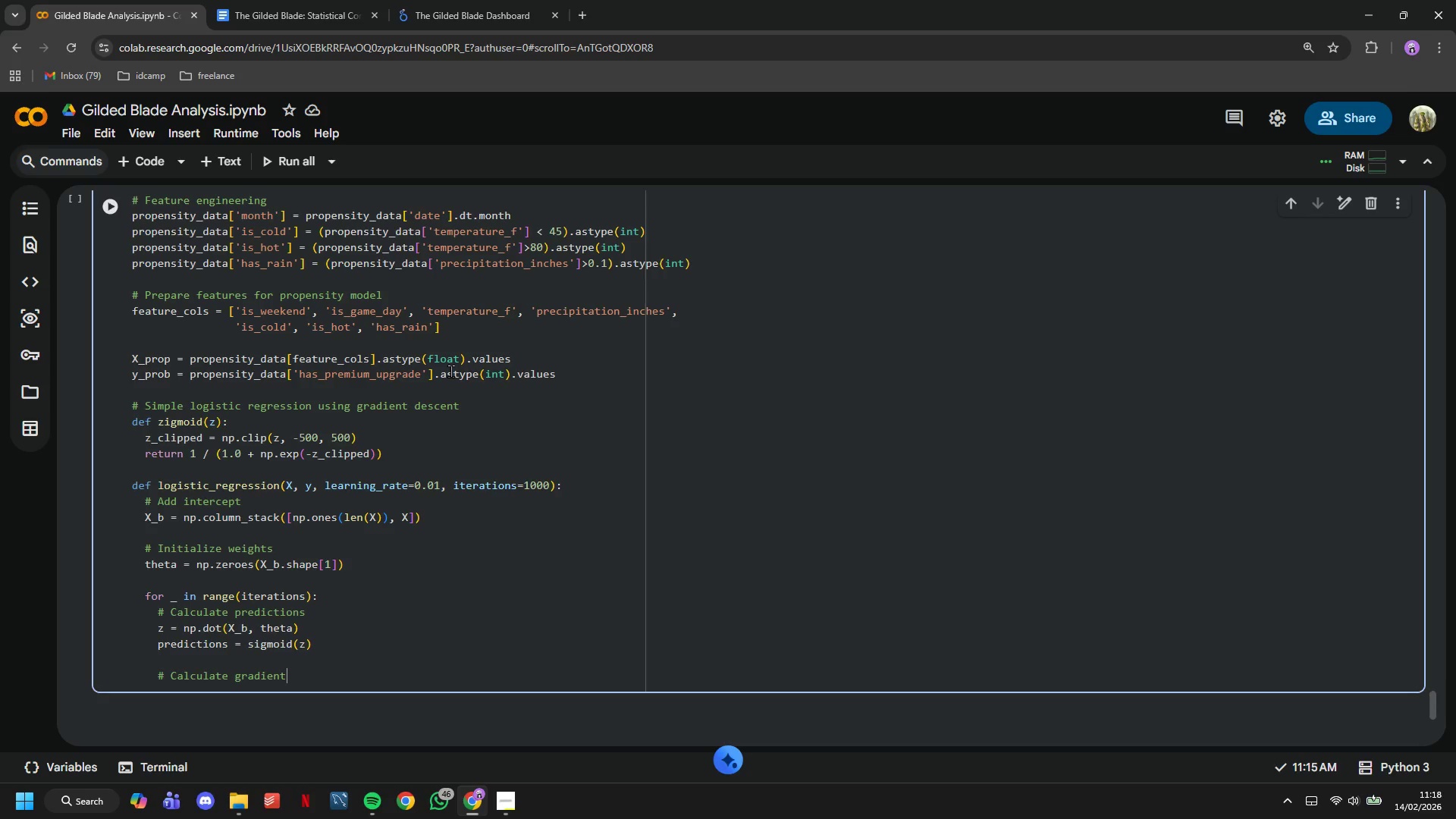 
key(Enter)
 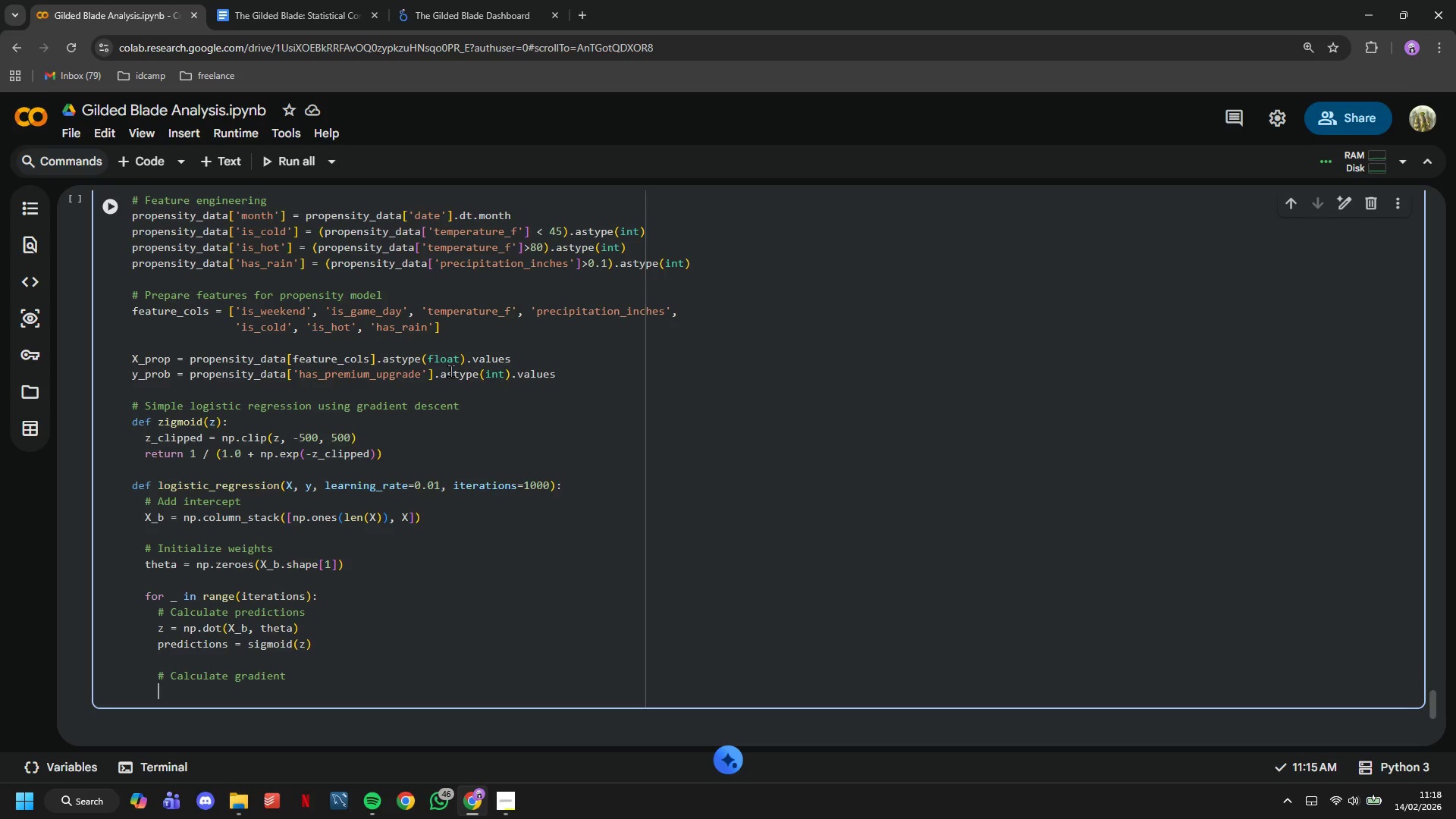 
type(gara)
key(Backspace)
key(Backspace)
key(Backspace)
type(radient = np.dot(X_b.T, (predictions - y)
 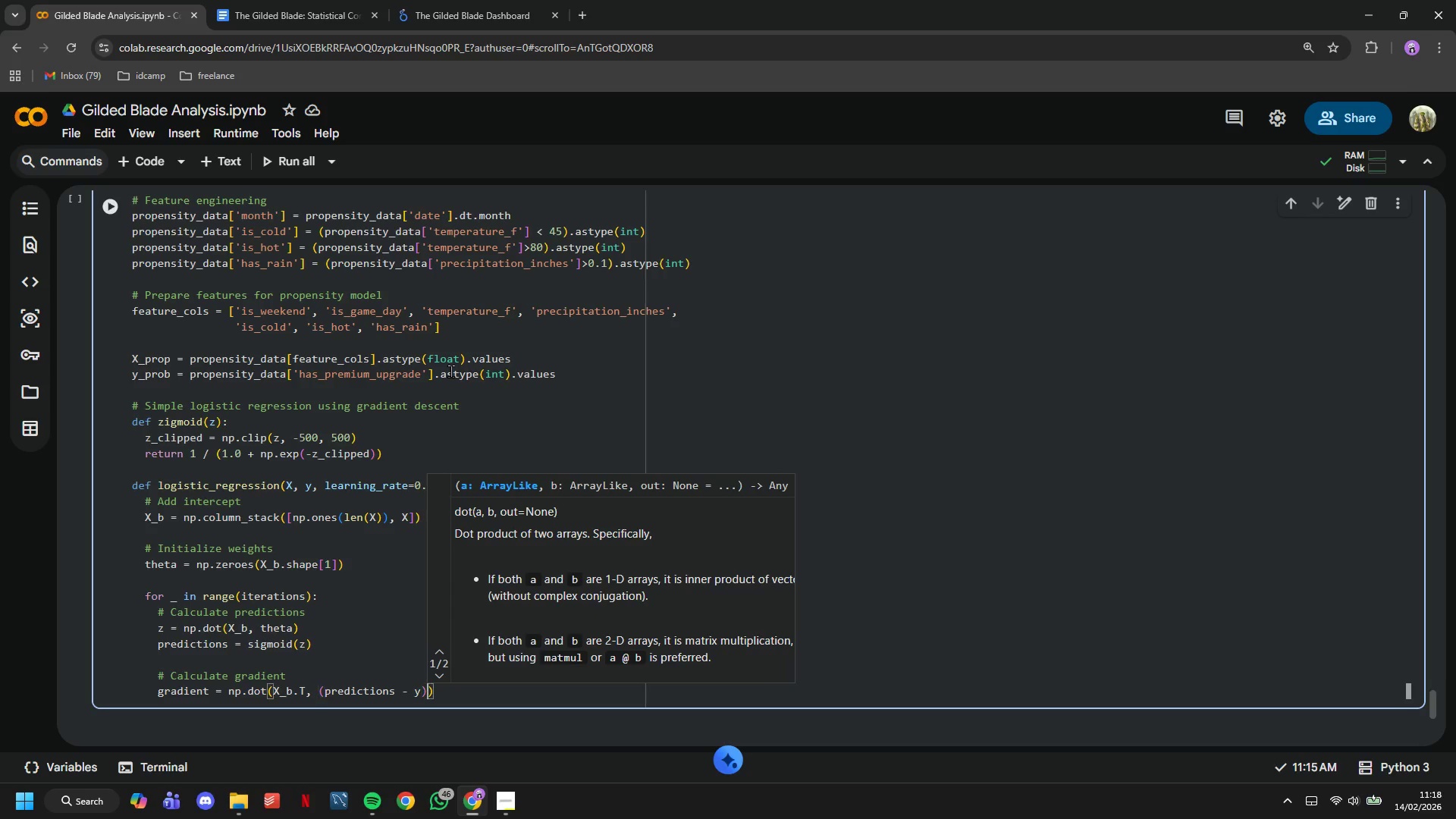 
 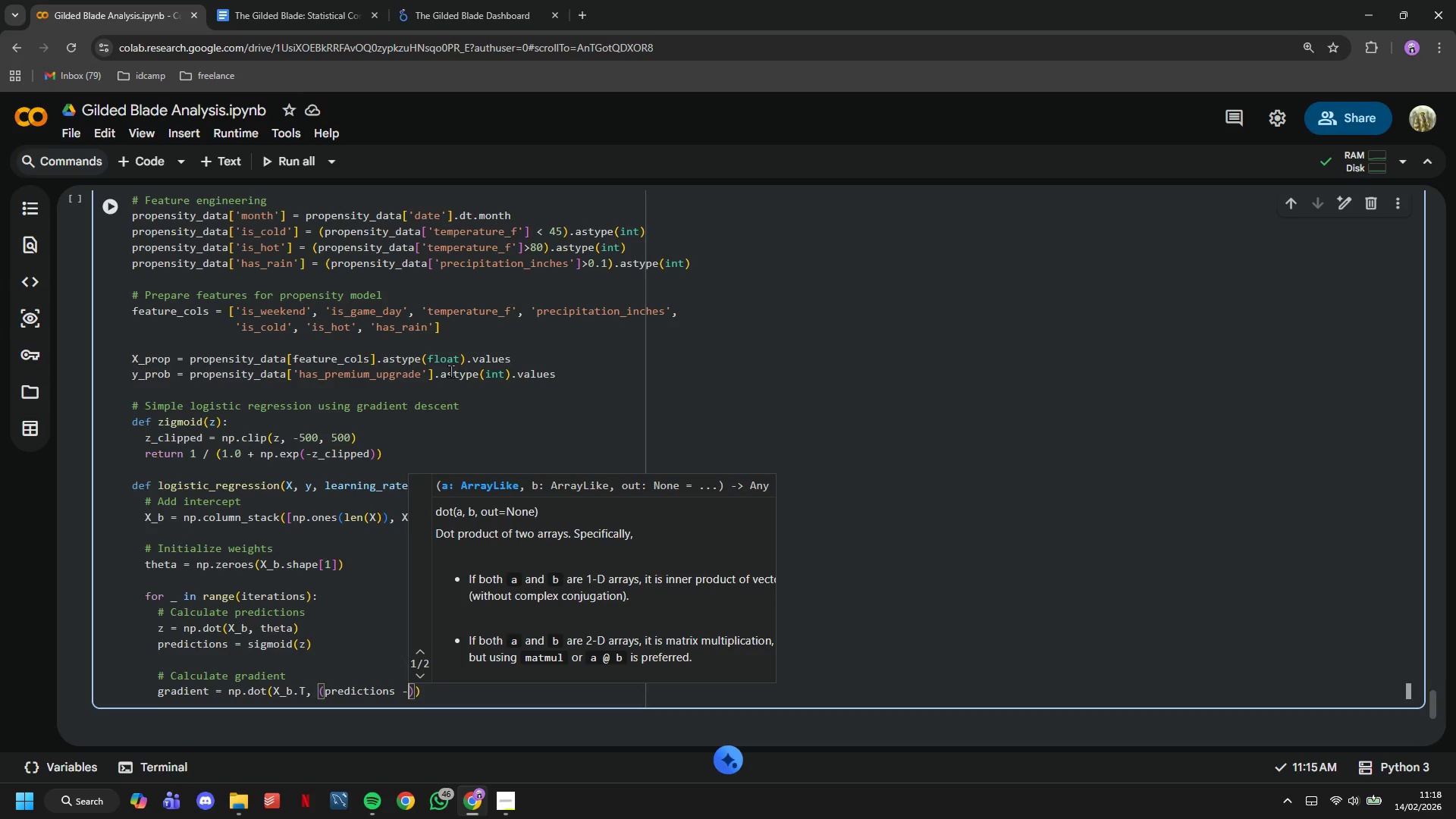 
key(ArrowRight)
 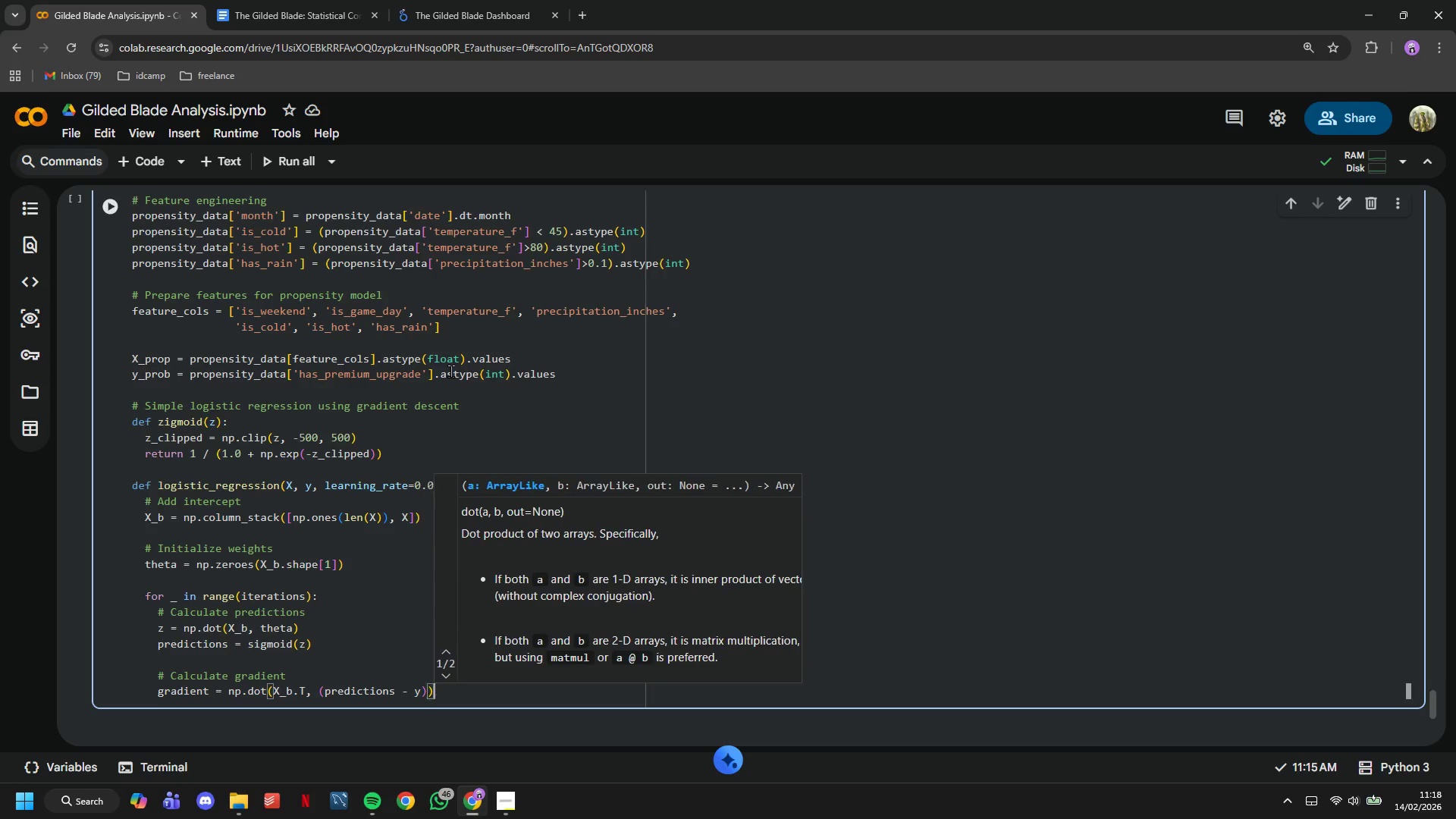 
key(ArrowRight)
 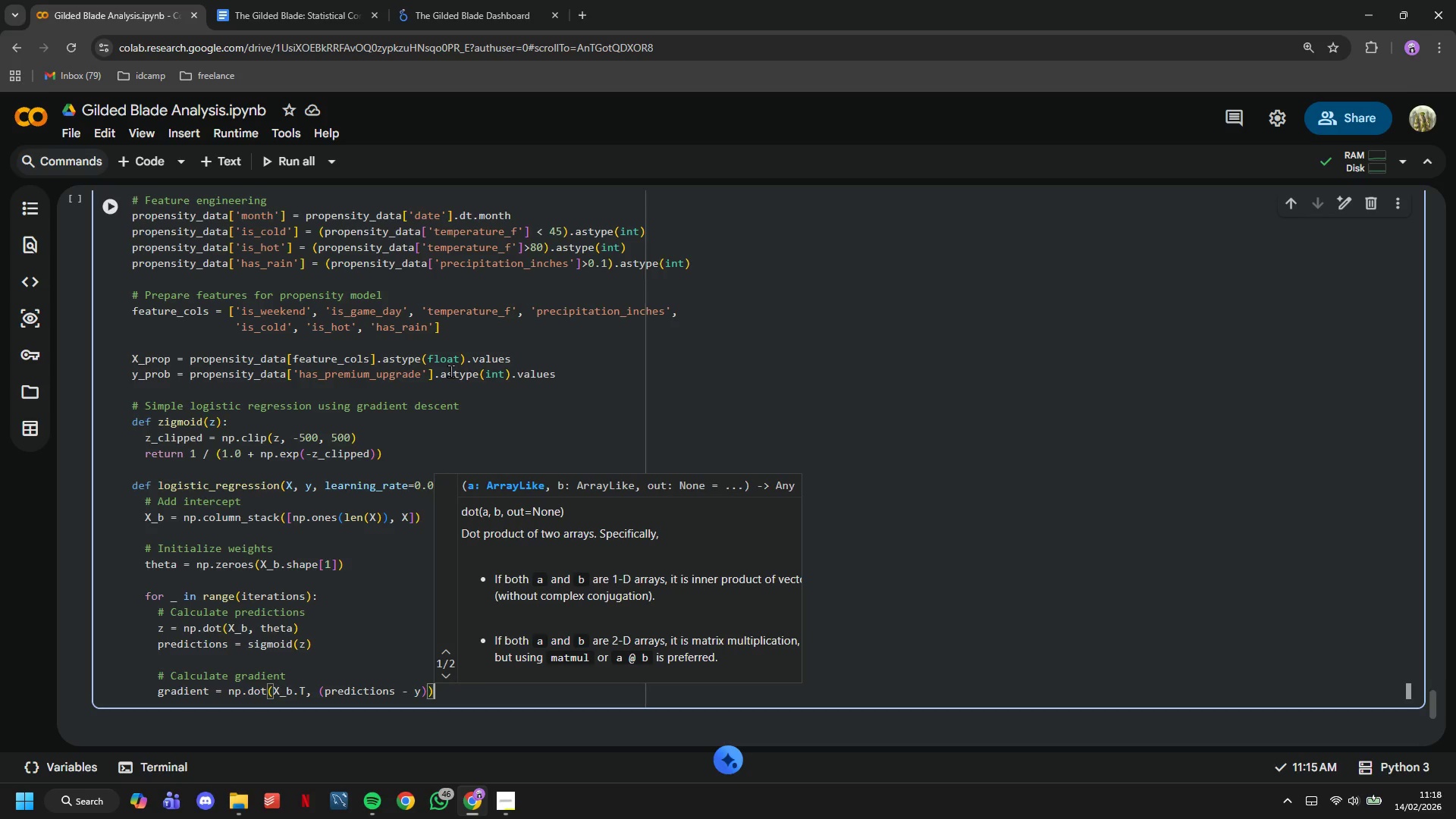 
type( / len(y)
 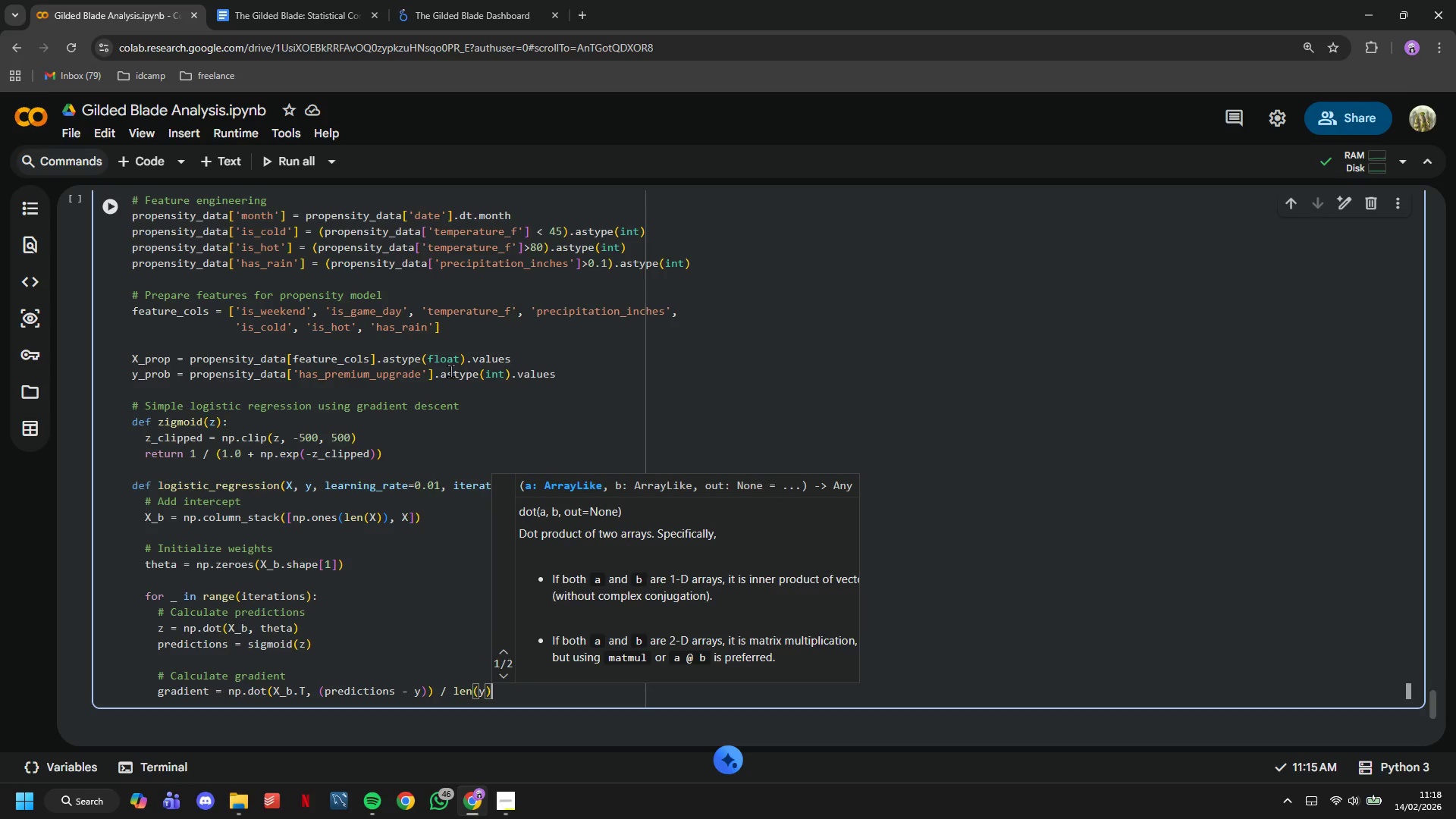 
 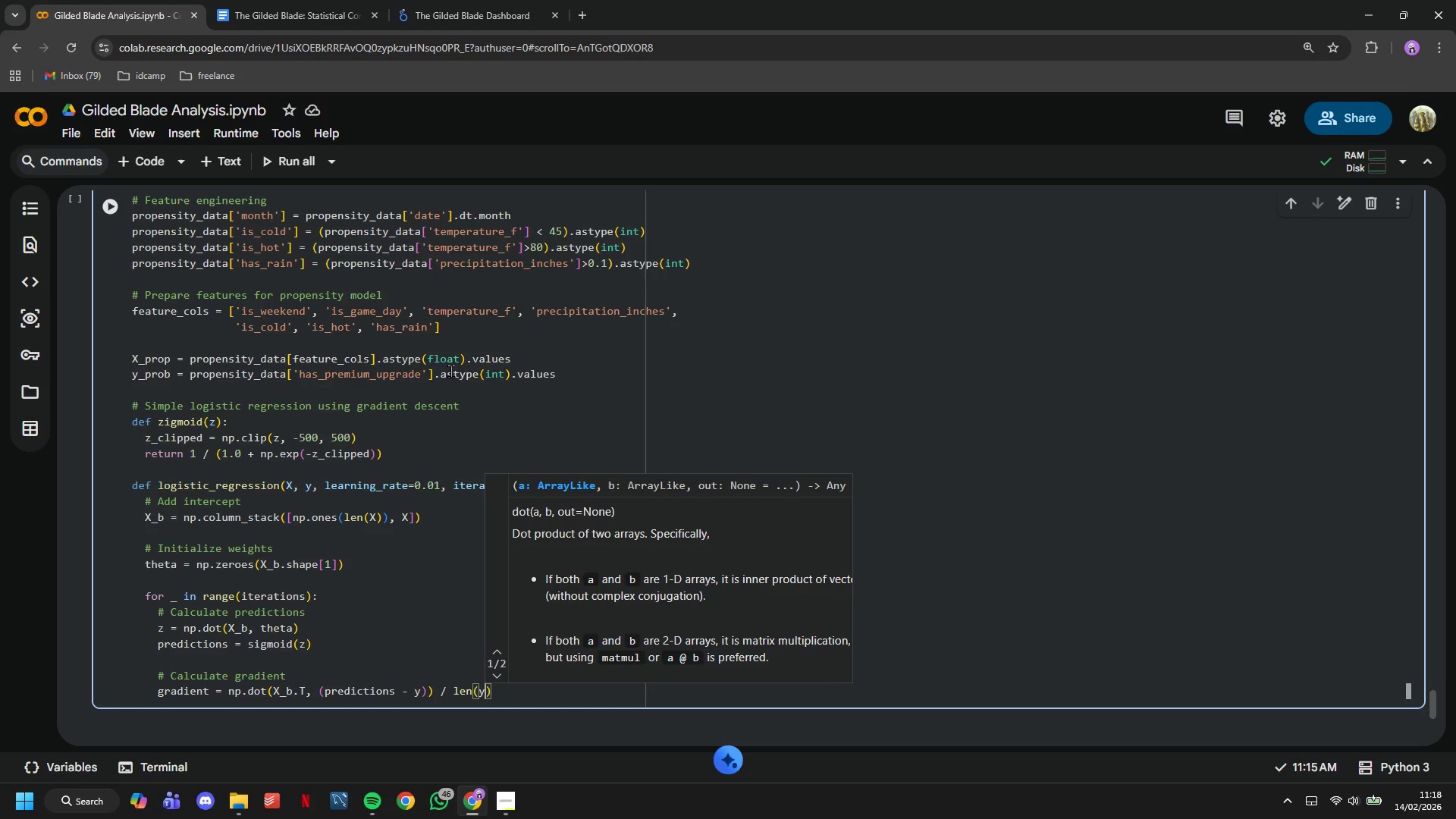 
key(ArrowRight)
 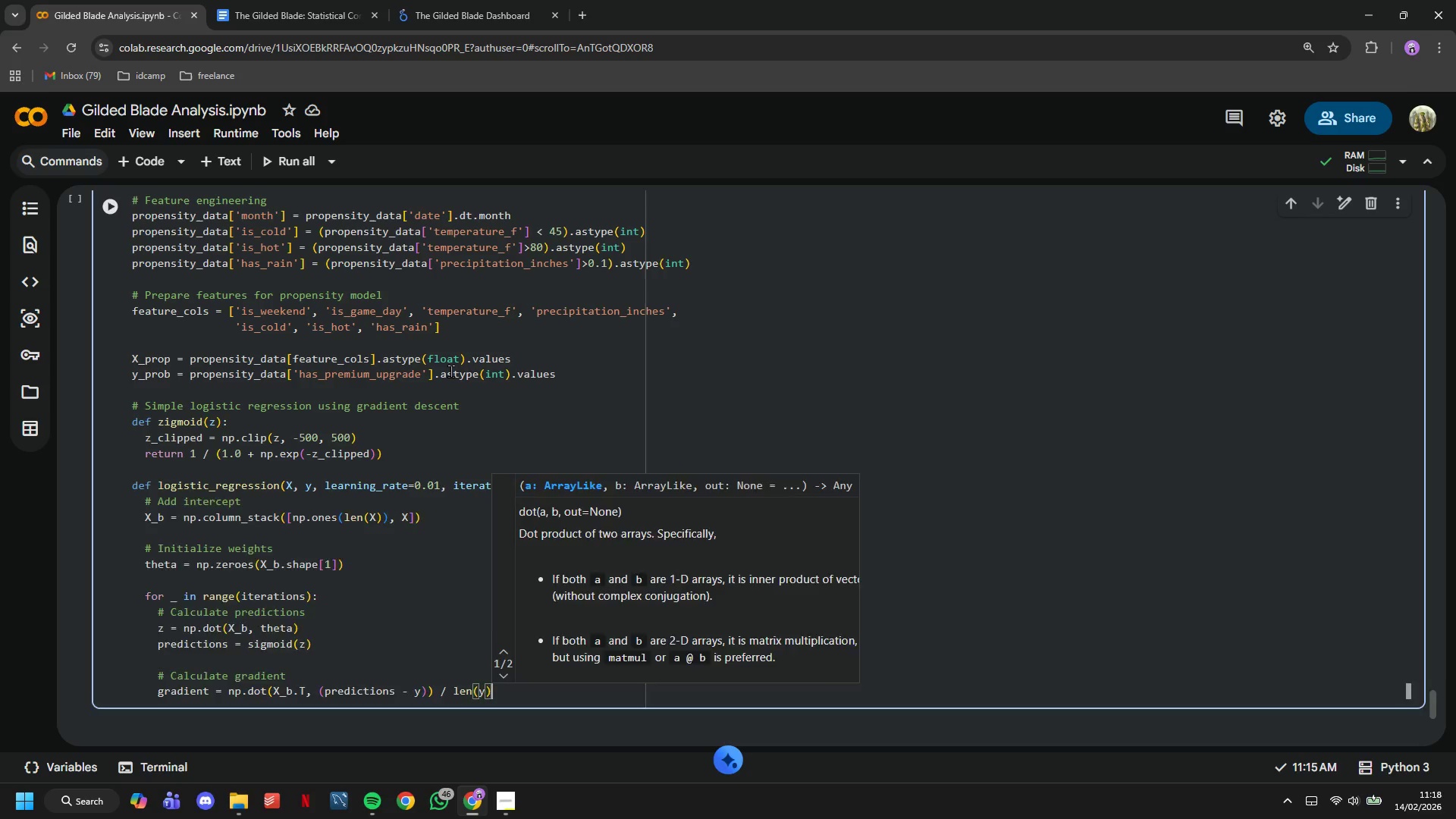 
key(Enter)
 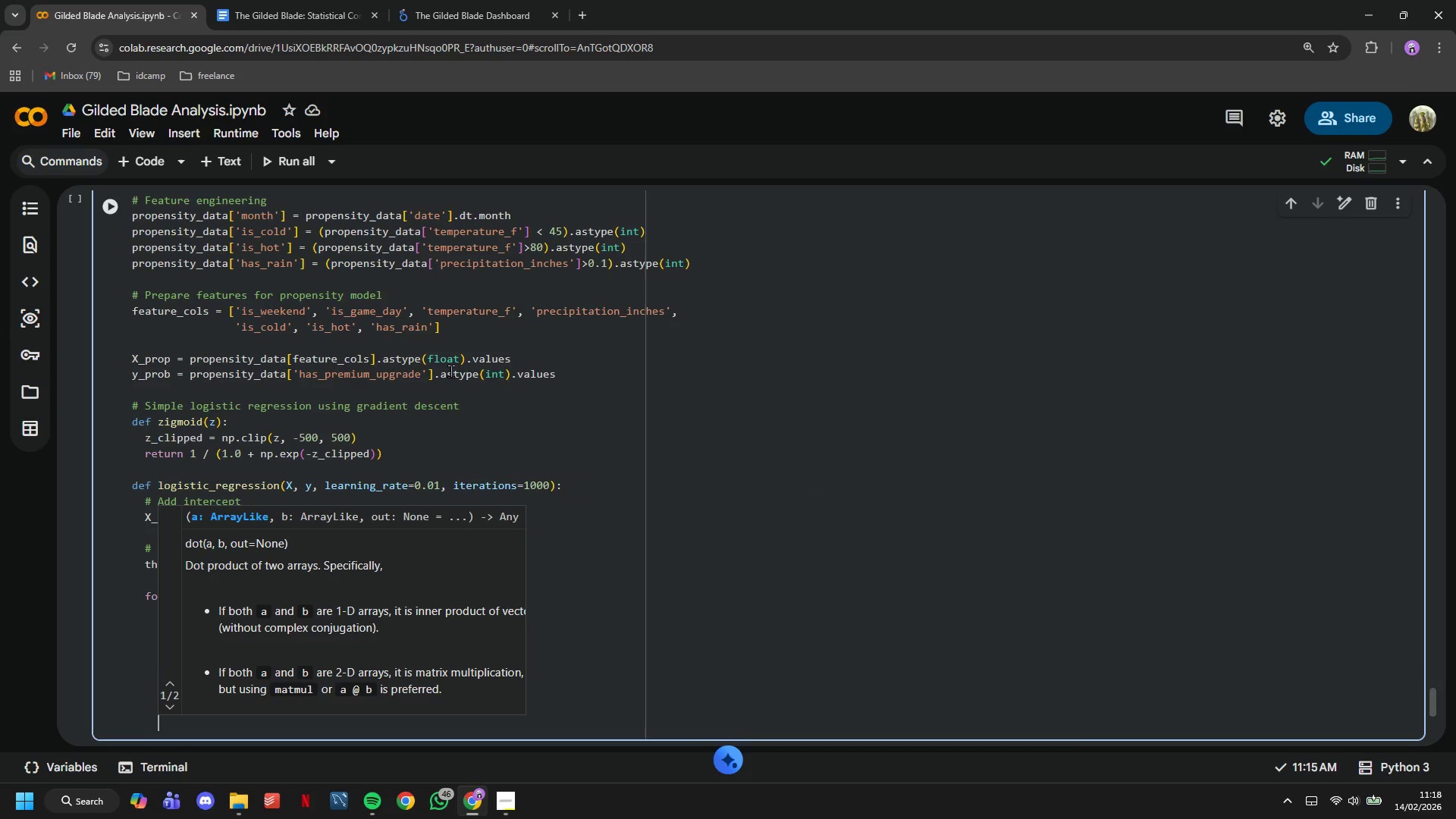 
key(Enter)
 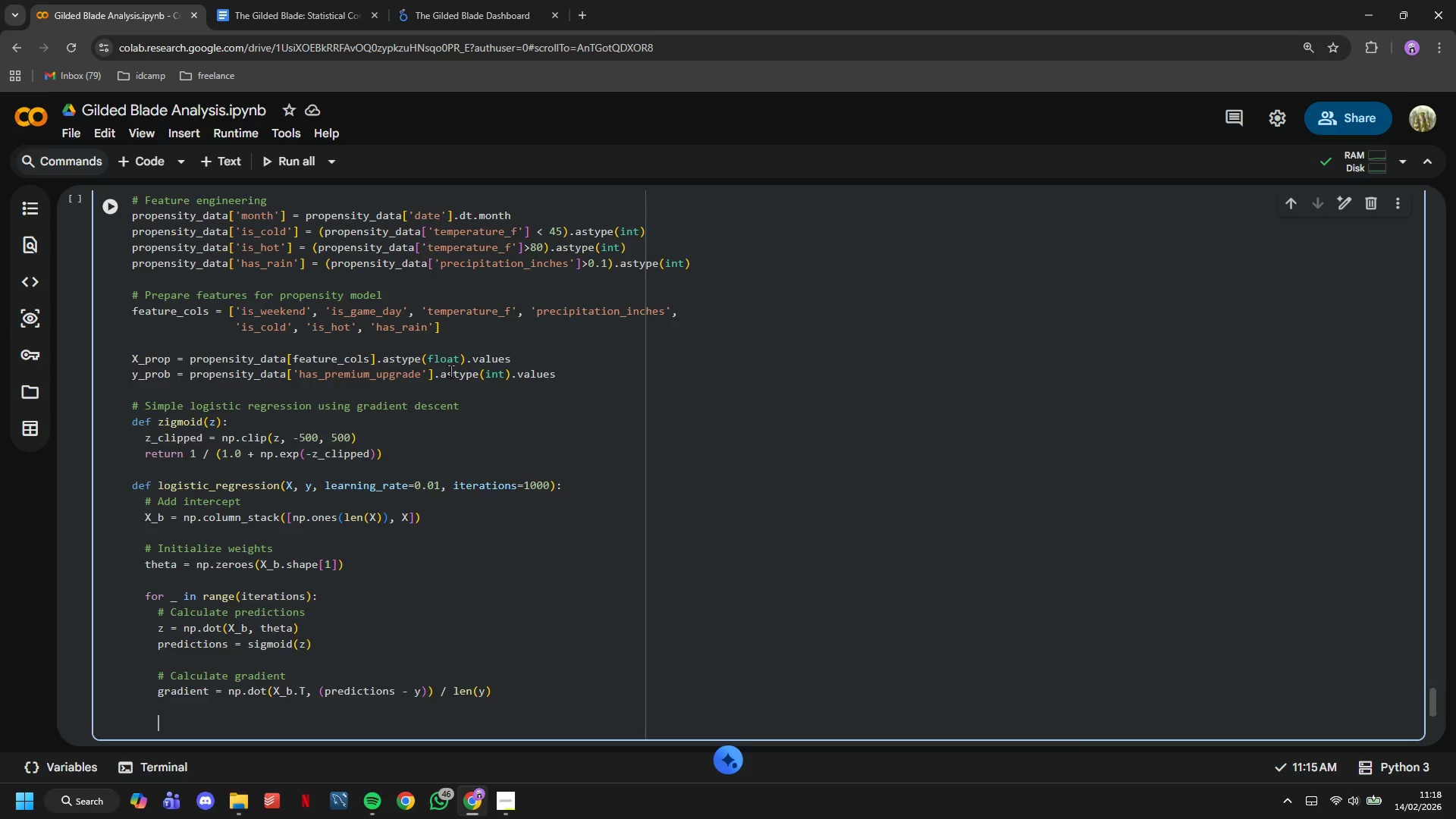 
type(# Update weights)
 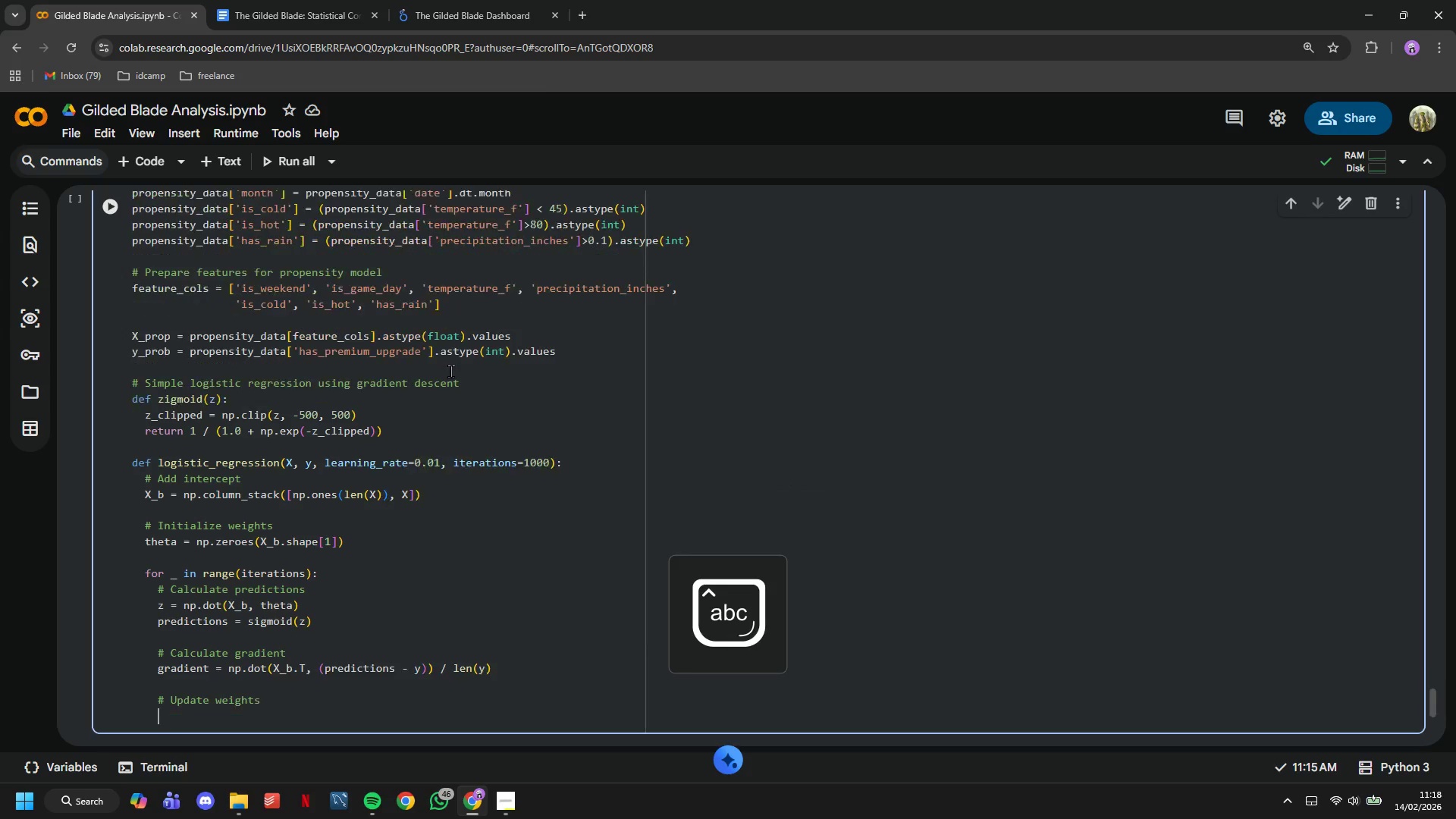 
key(Enter)
 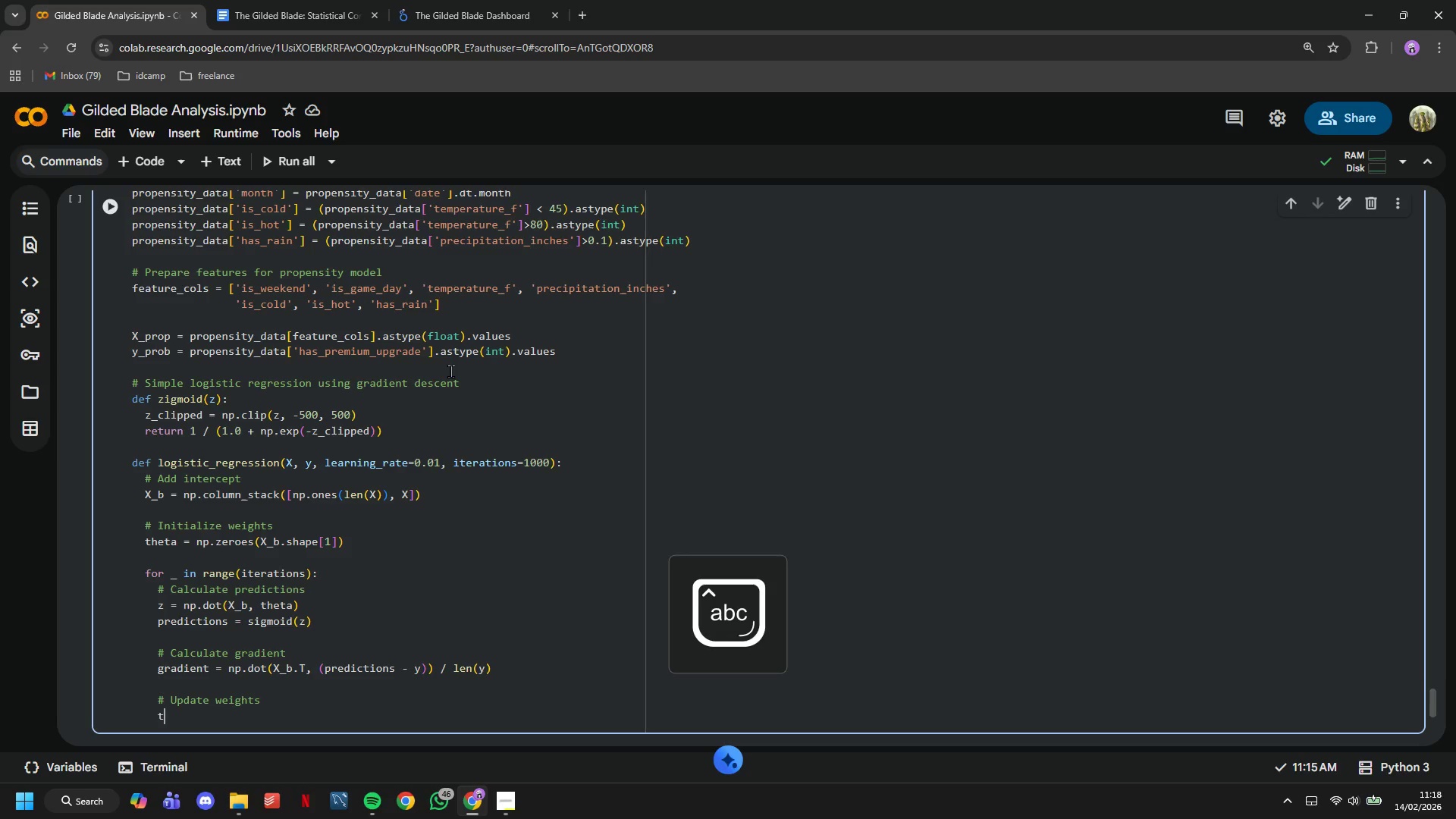 
type(theta -= learning_rate * gradient)
 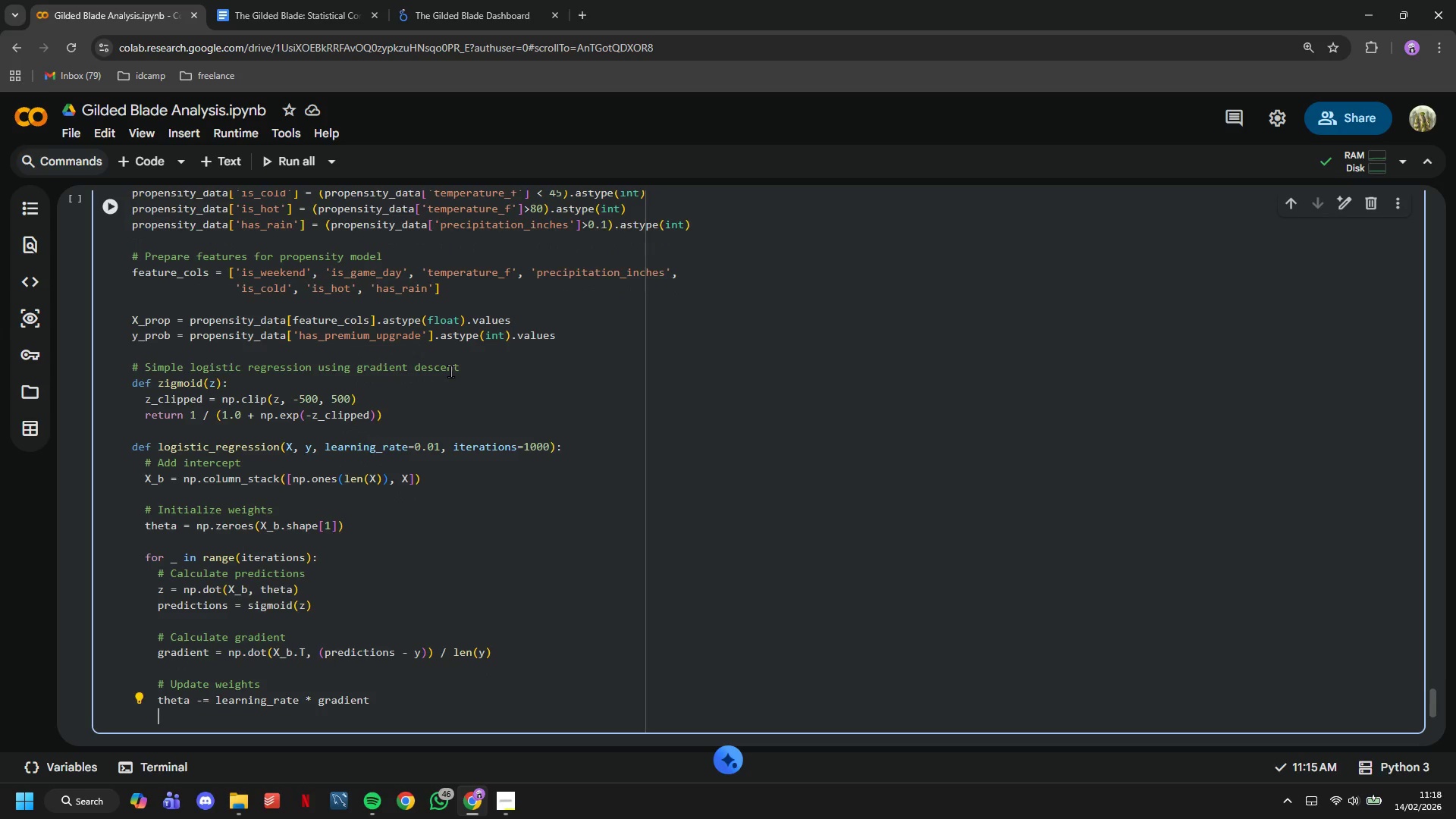 
 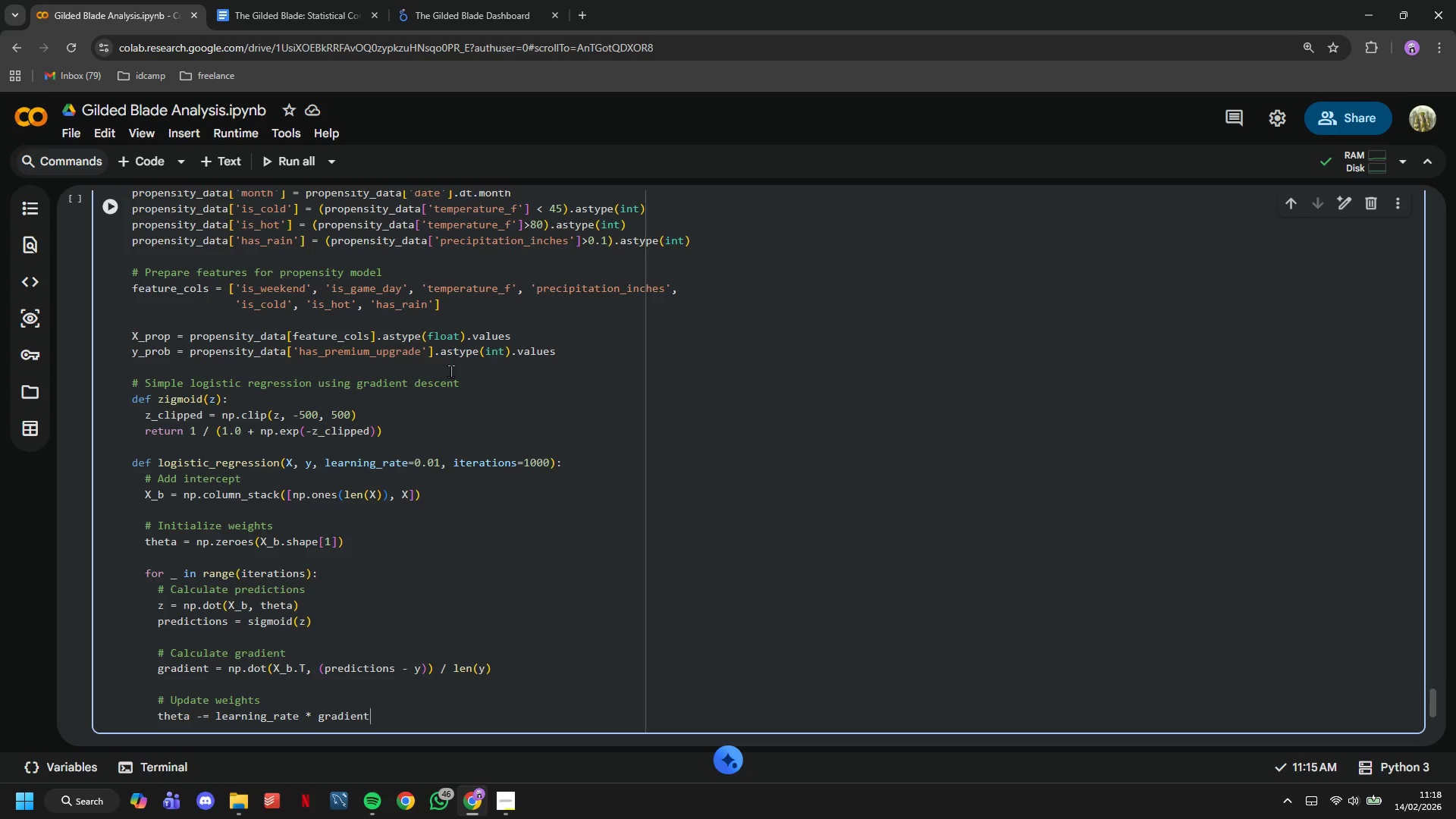 
key(Enter)
 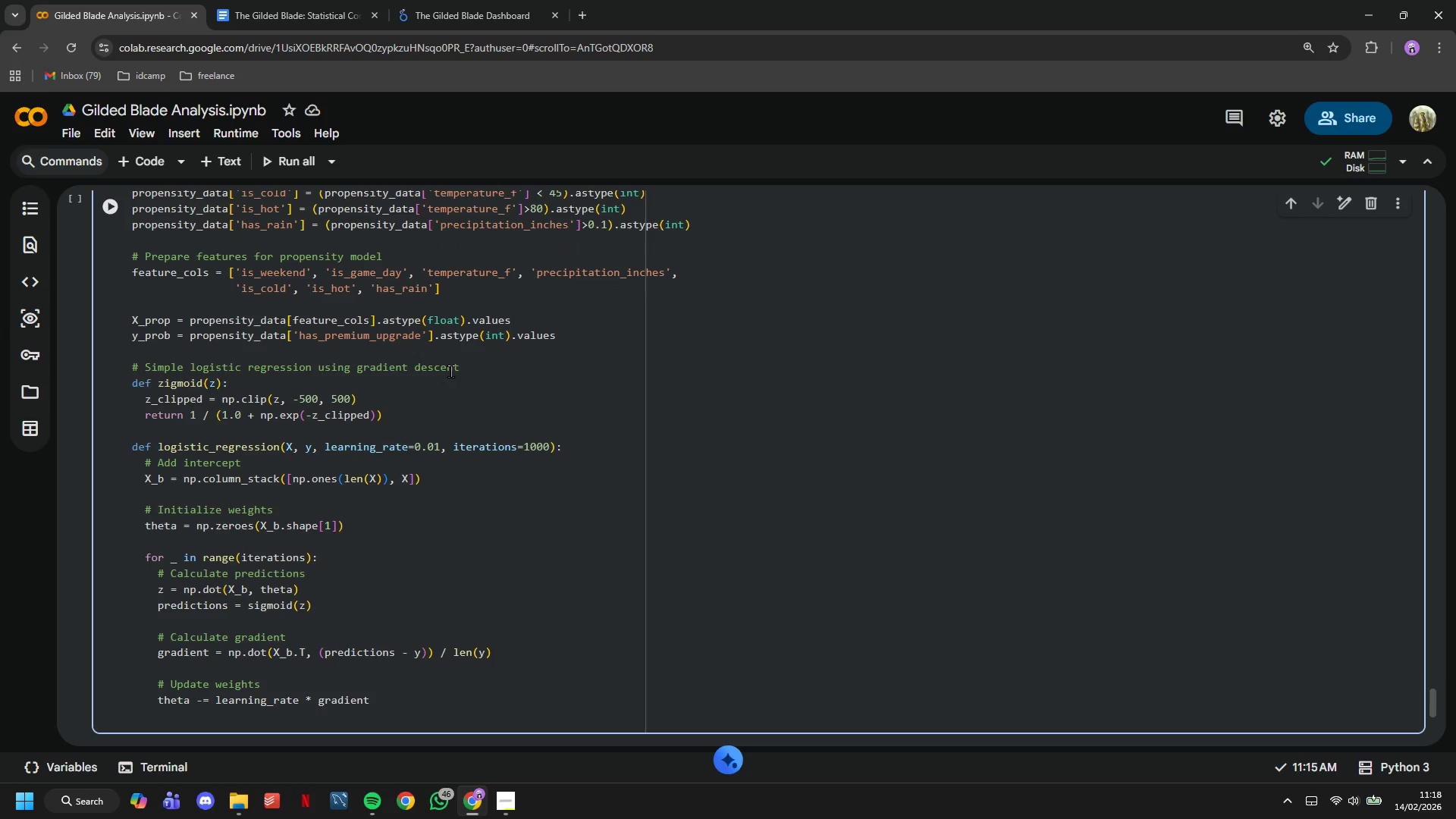 
key(Backspace)
 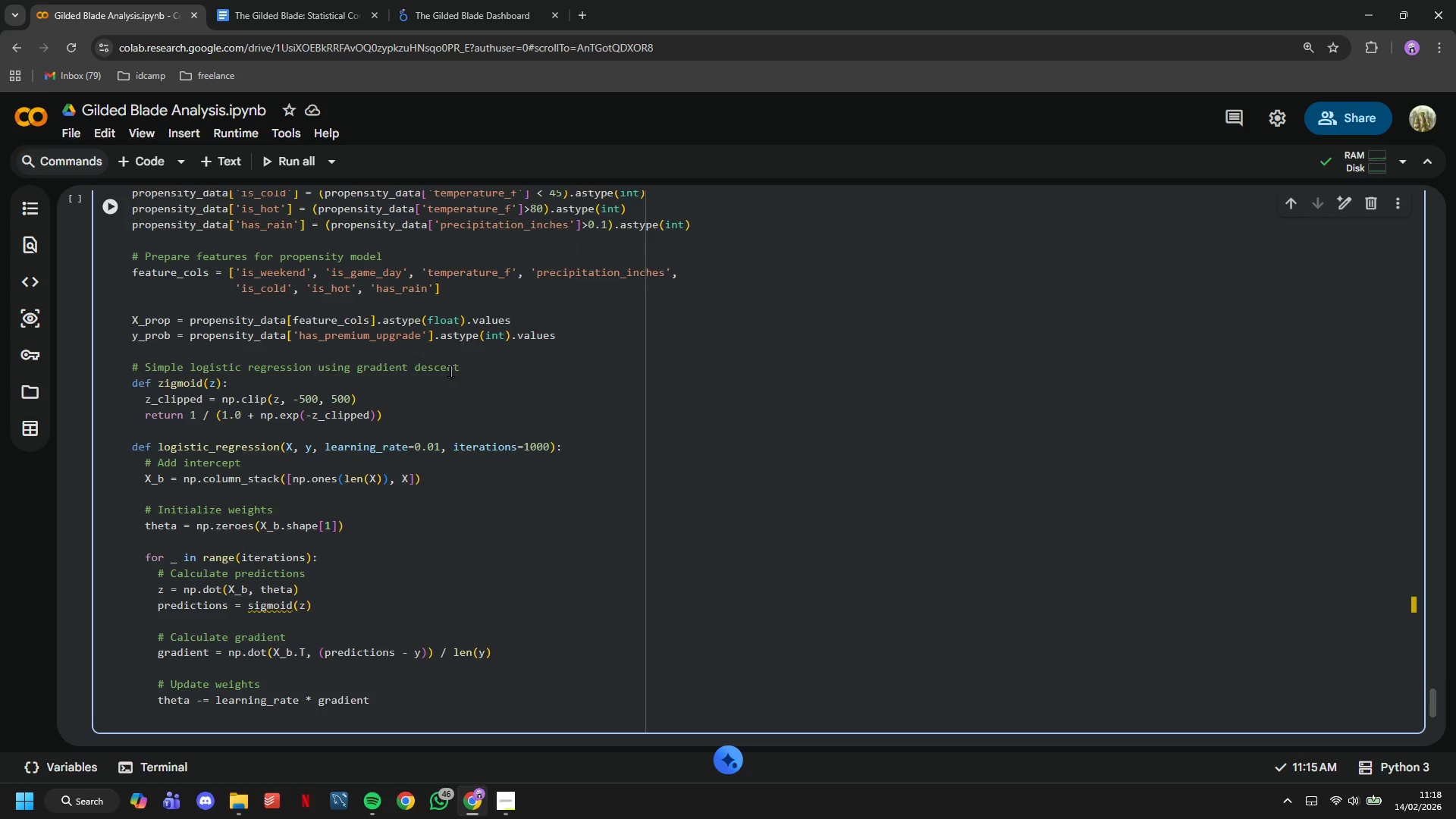 
type(return theta)
 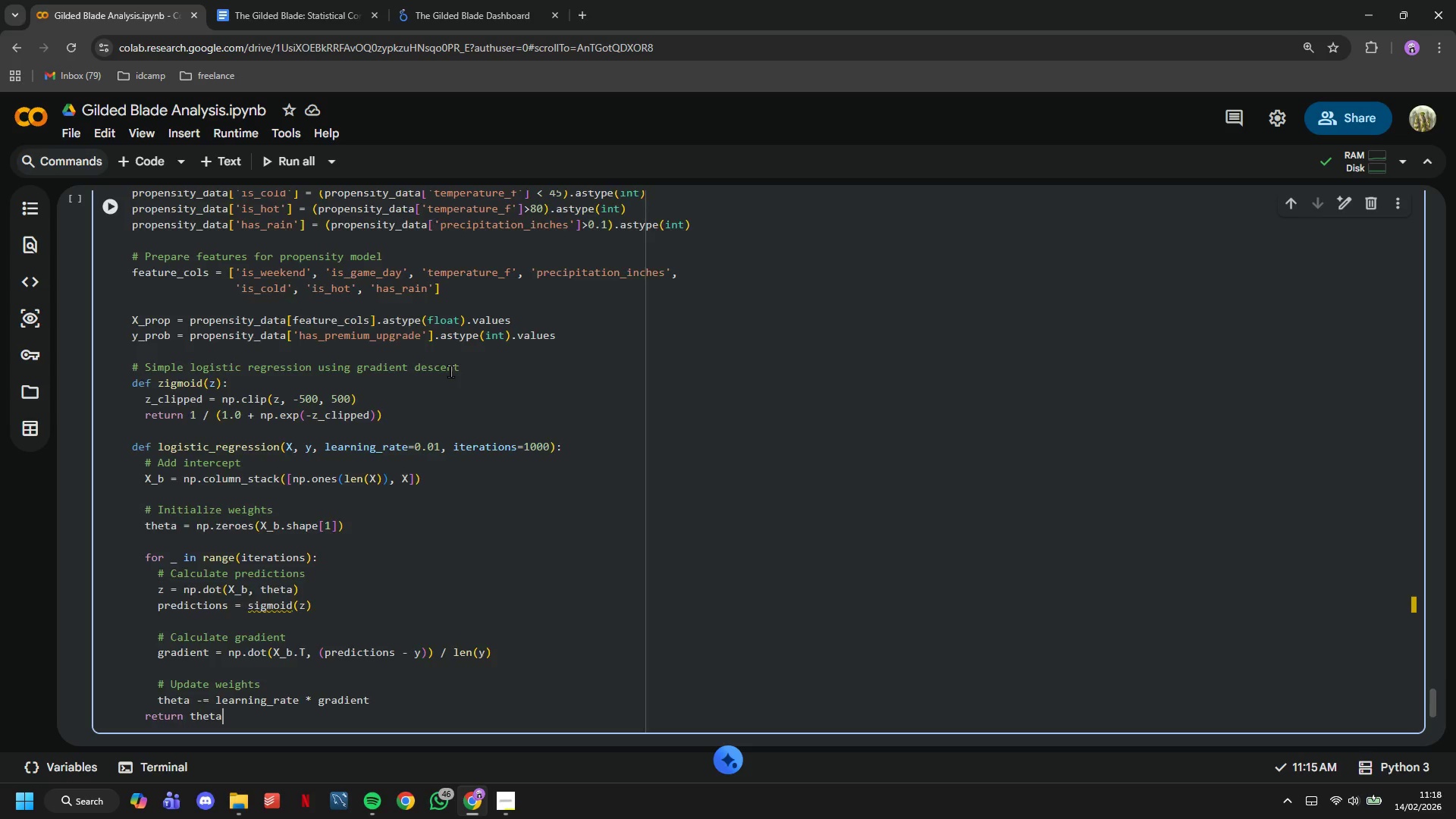 
key(Enter)
 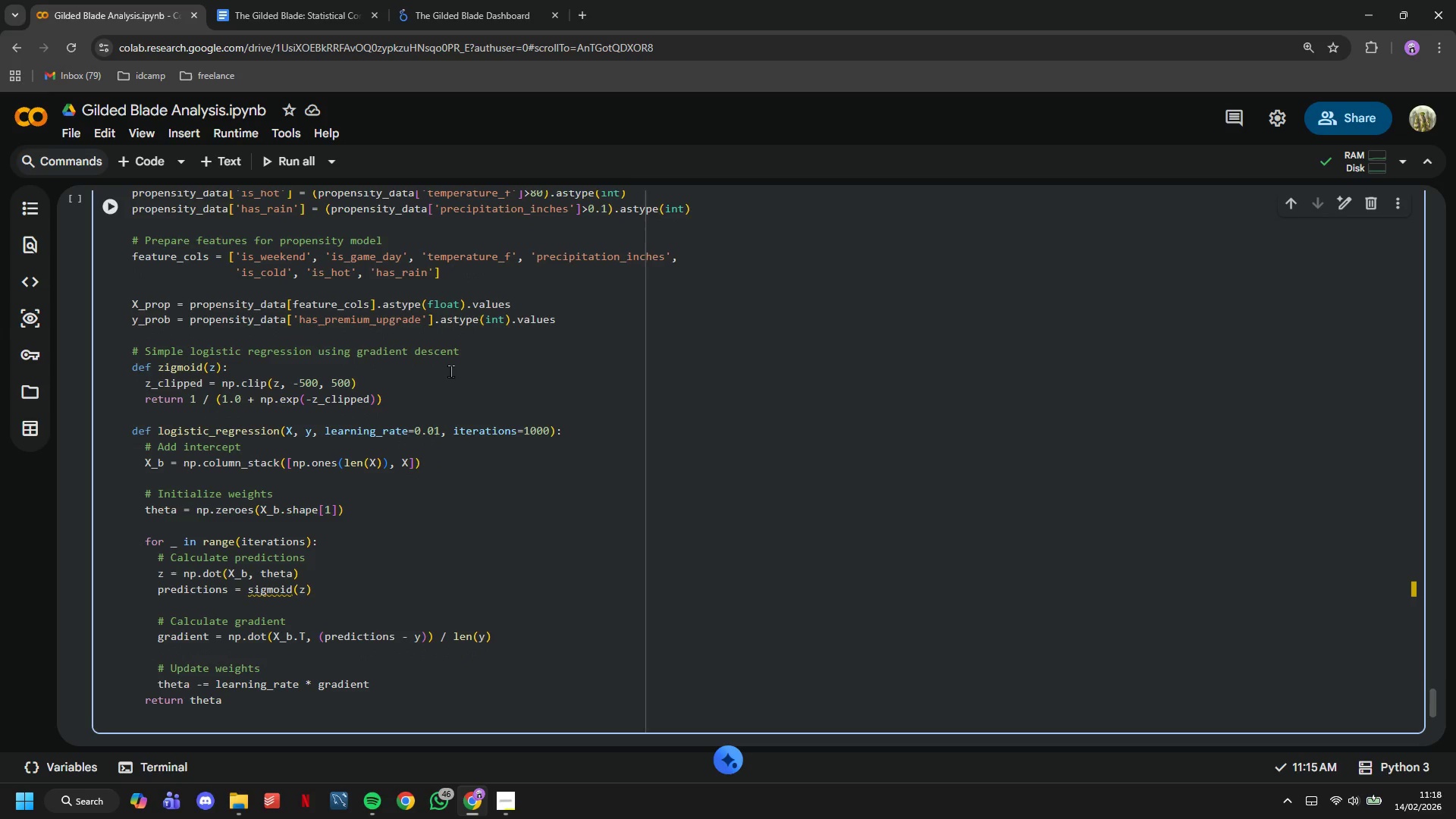 
key(Backspace)
 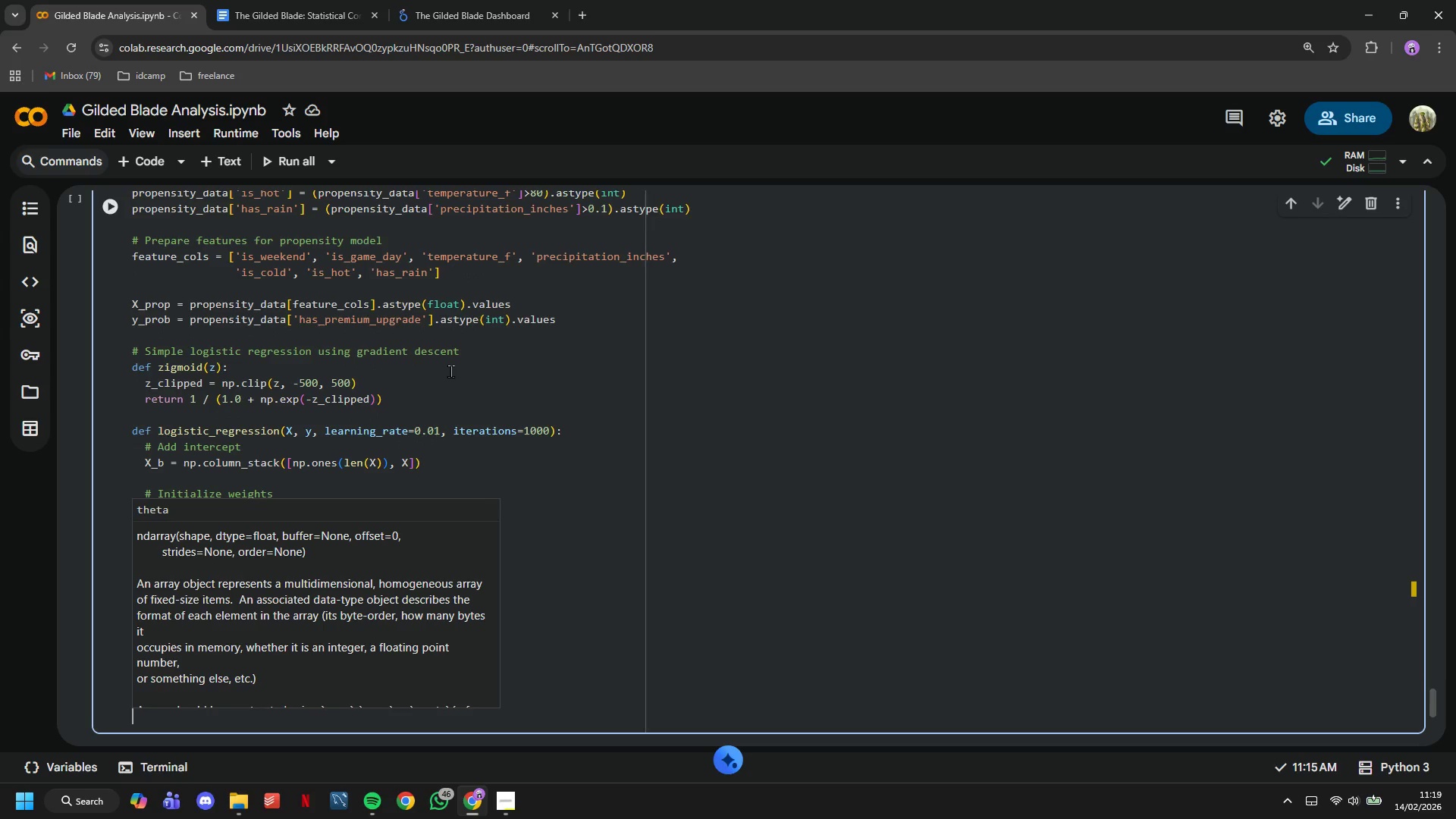 
wait(6.62)
 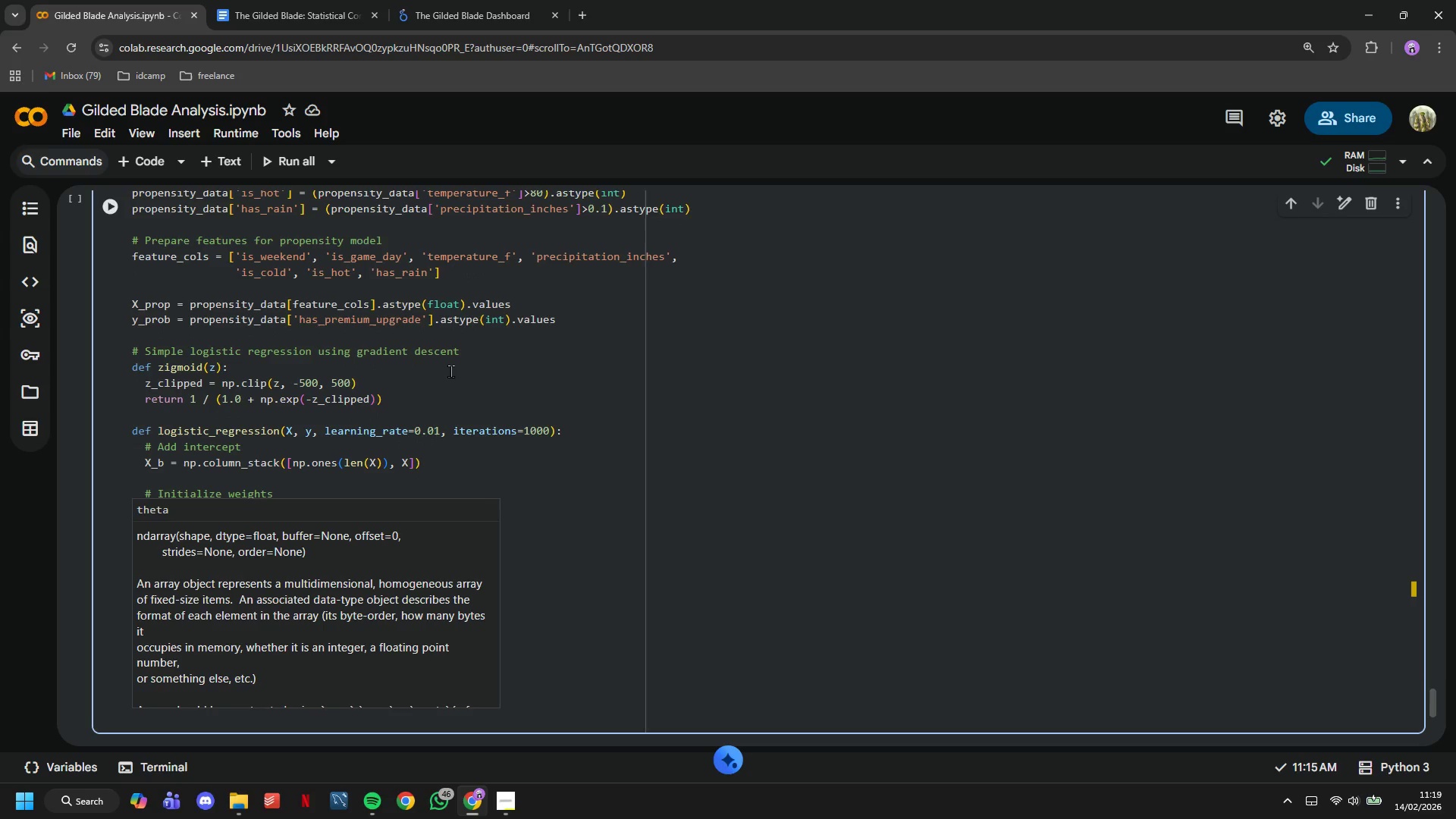 
scroll: coordinate [513, 372], scroll_direction: down, amount: 4.0
 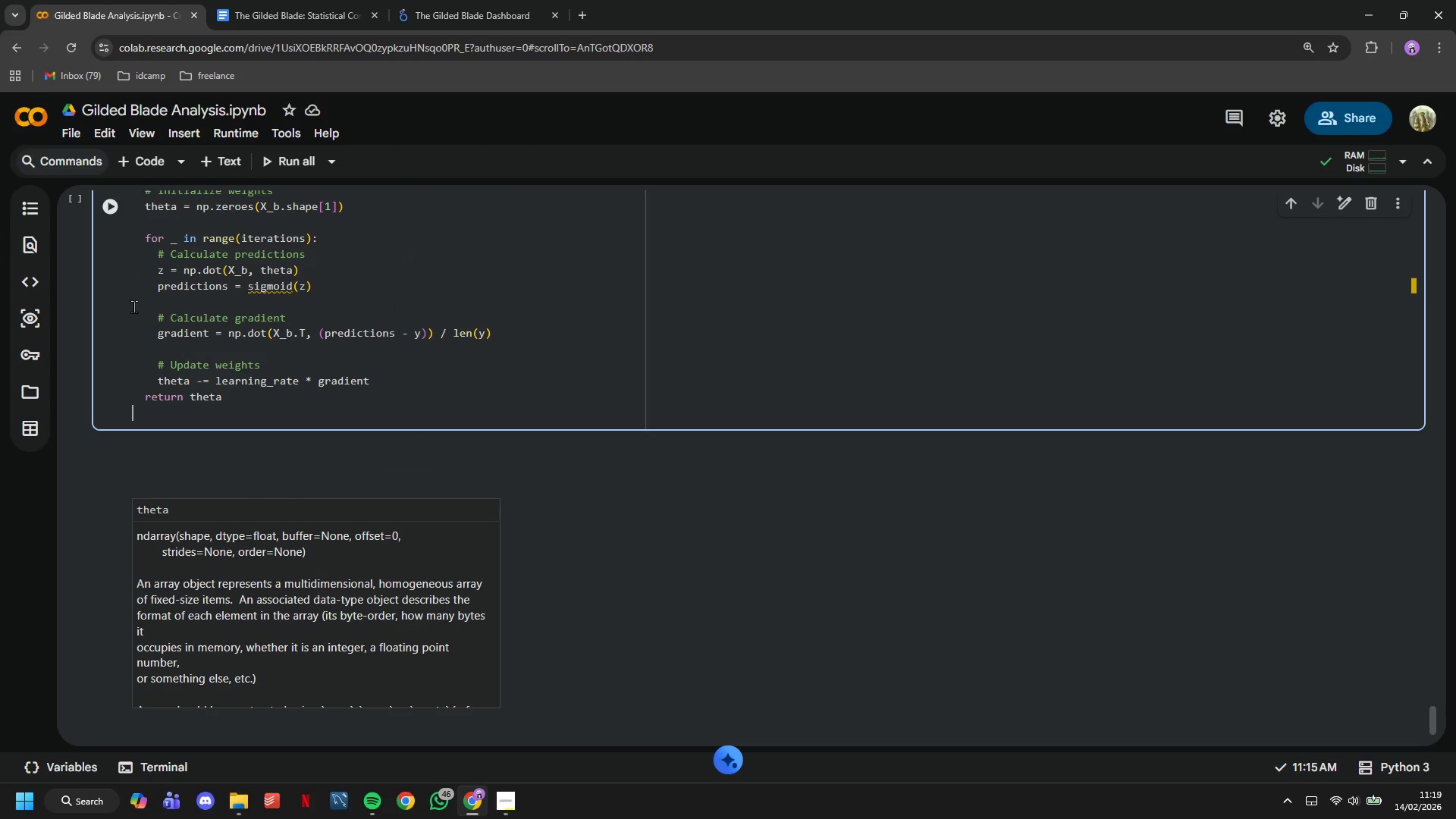 
key(Enter)
 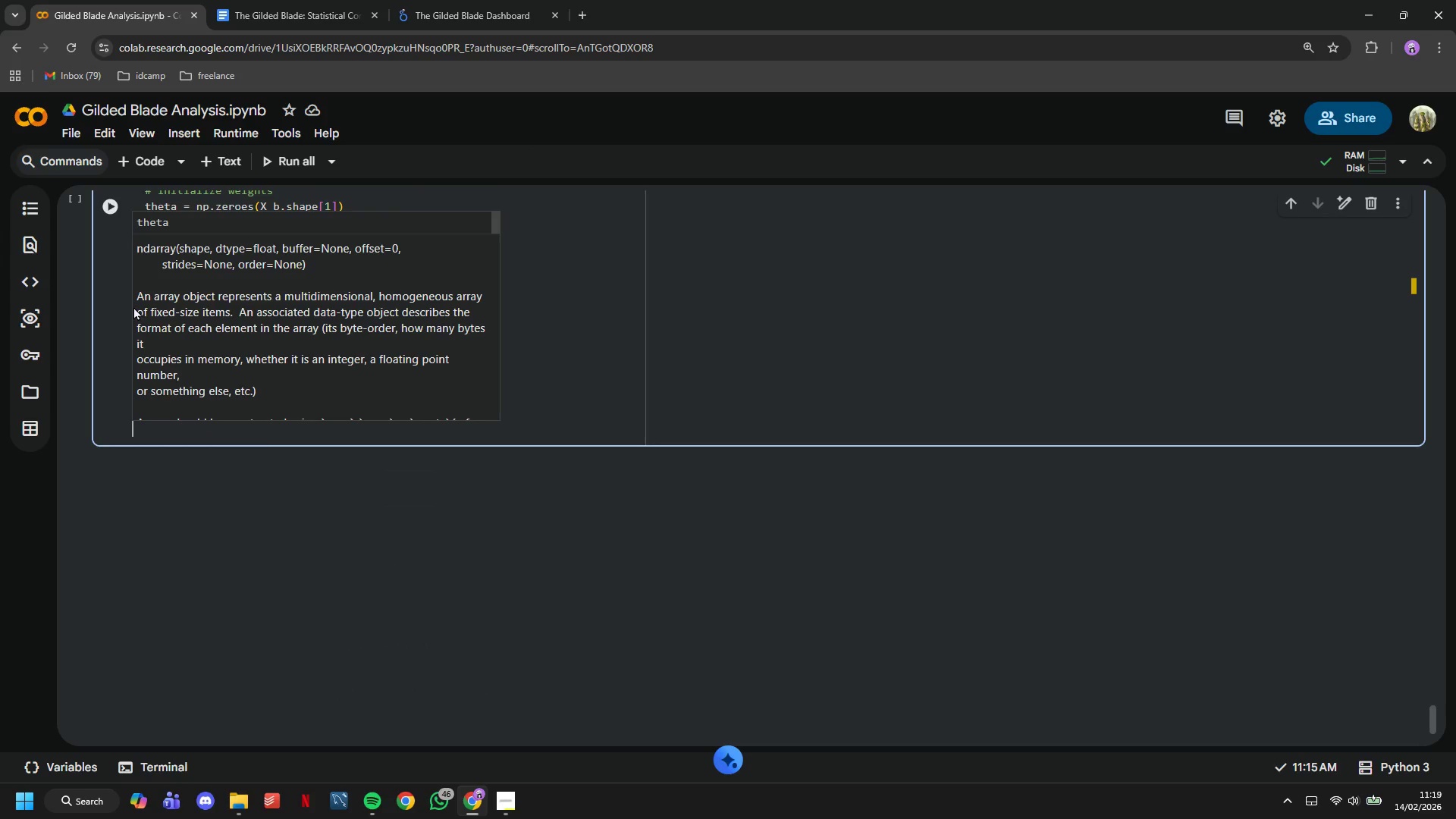 
type(# Train logistic regression)
 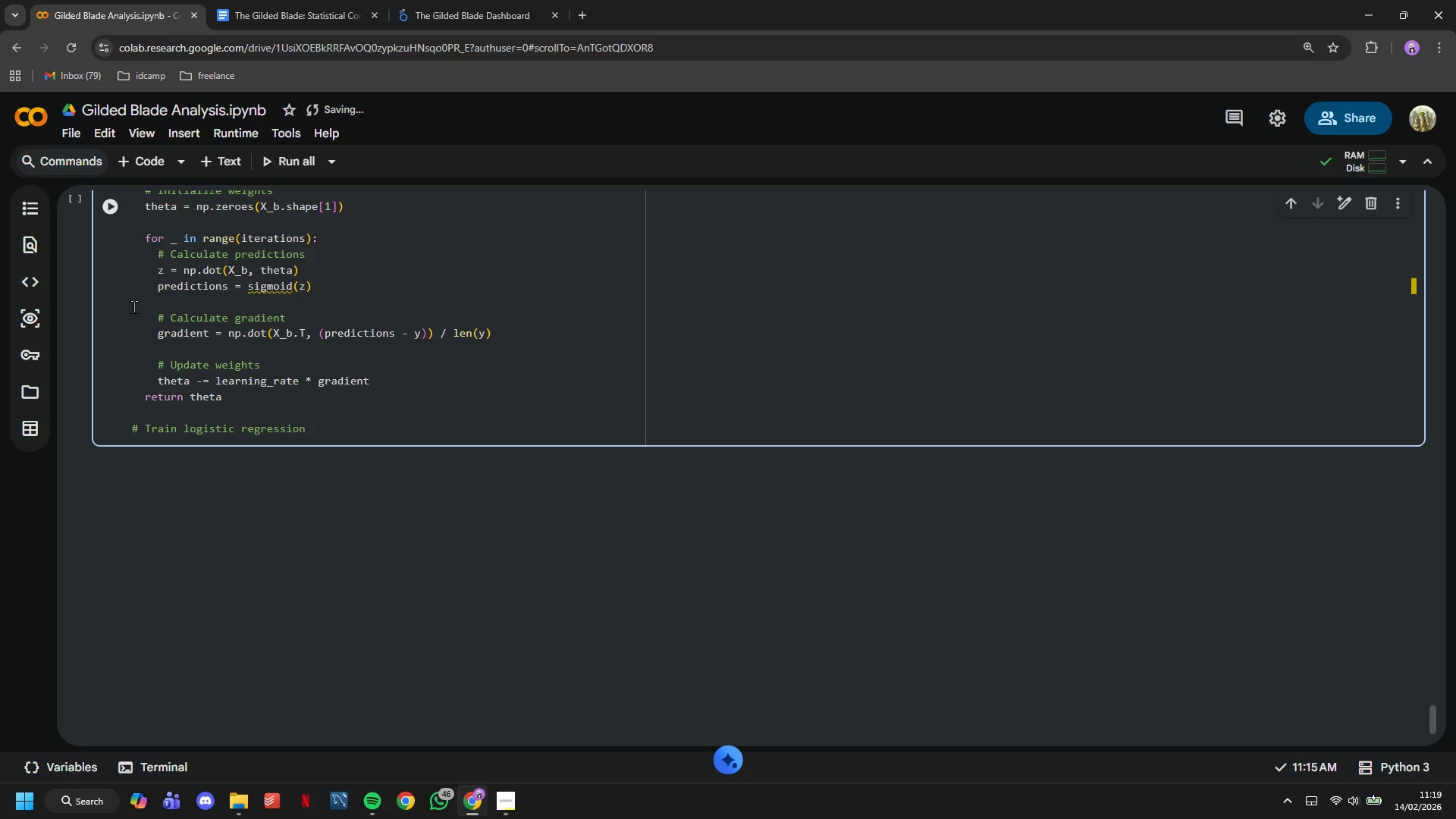 
key(Enter)
 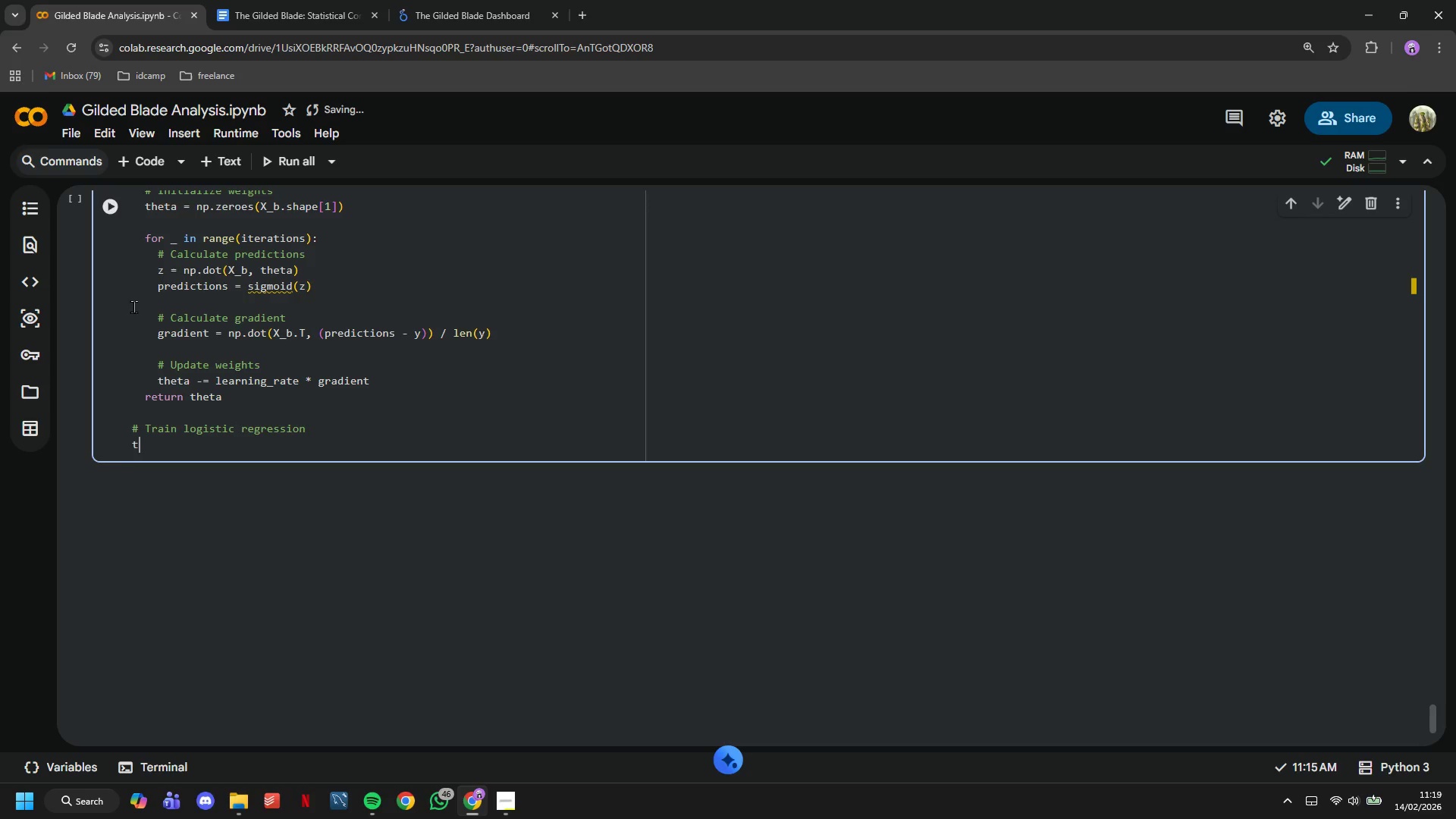 
type(theta = logistic_regression(X_prob)
key(Backspace)
type(p, y_prop, learning_rate = 0.01, iteratu)
key(Backspace)
type(ions-1000)
 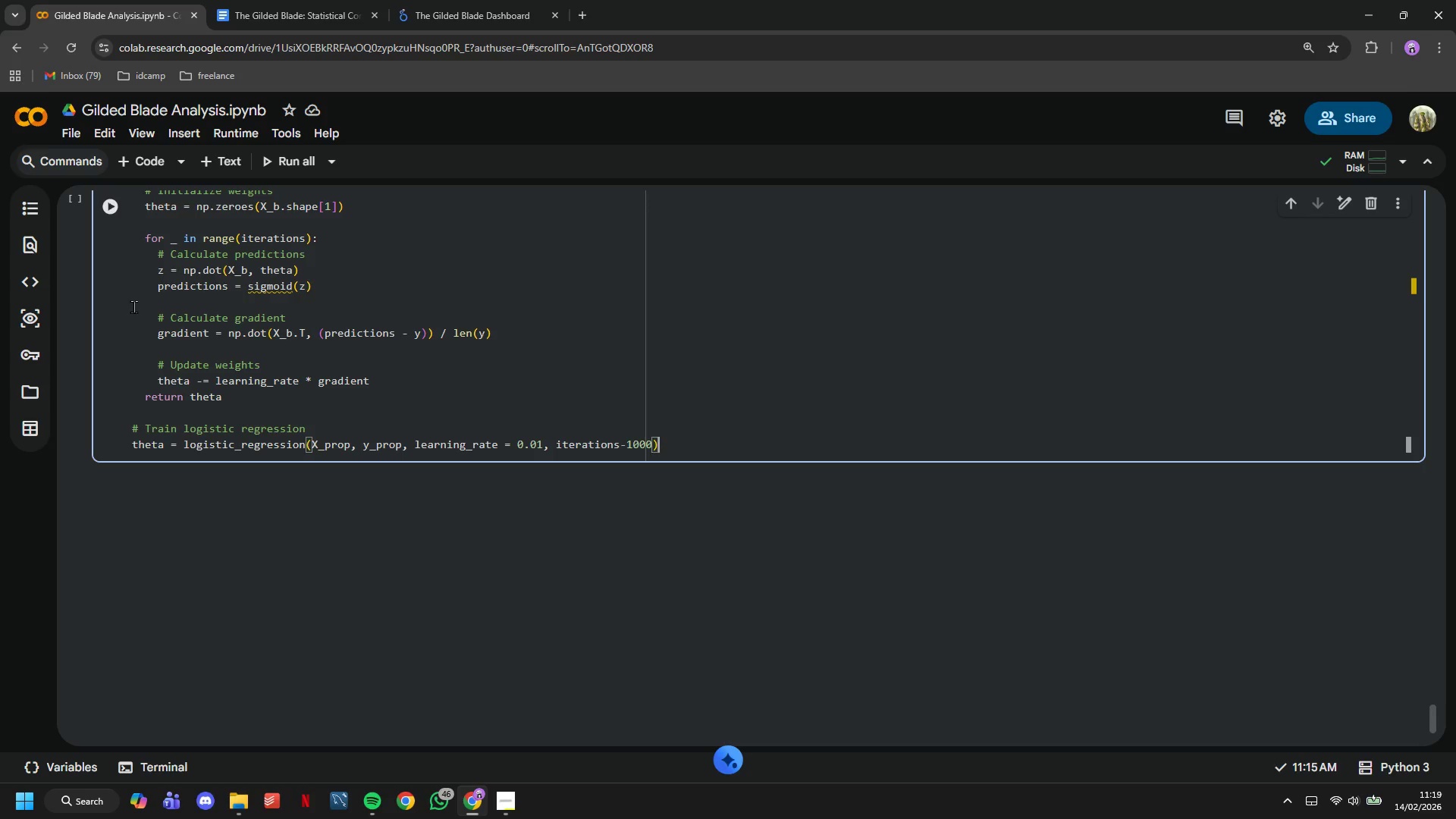 
 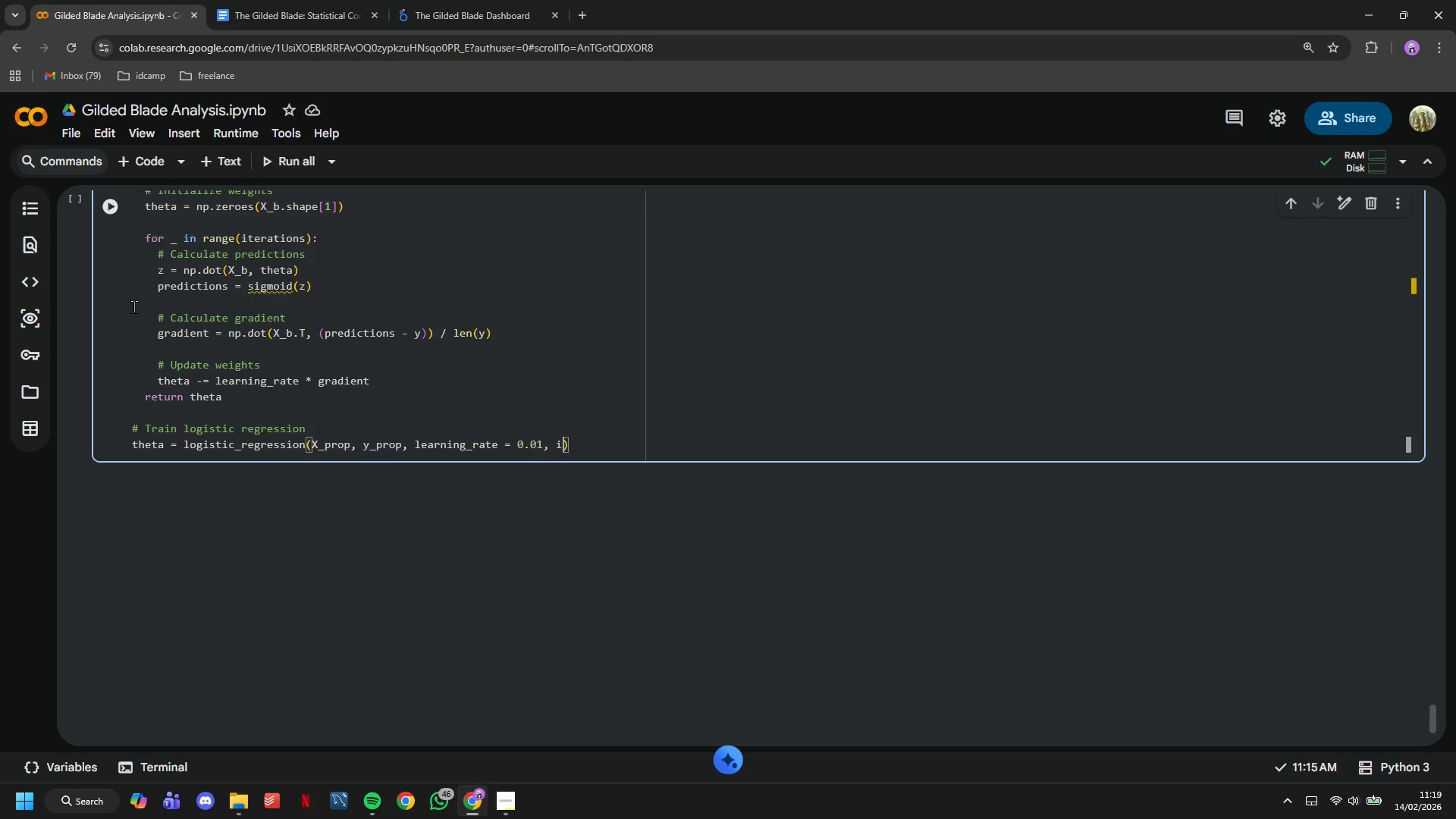 
key(ArrowRight)
 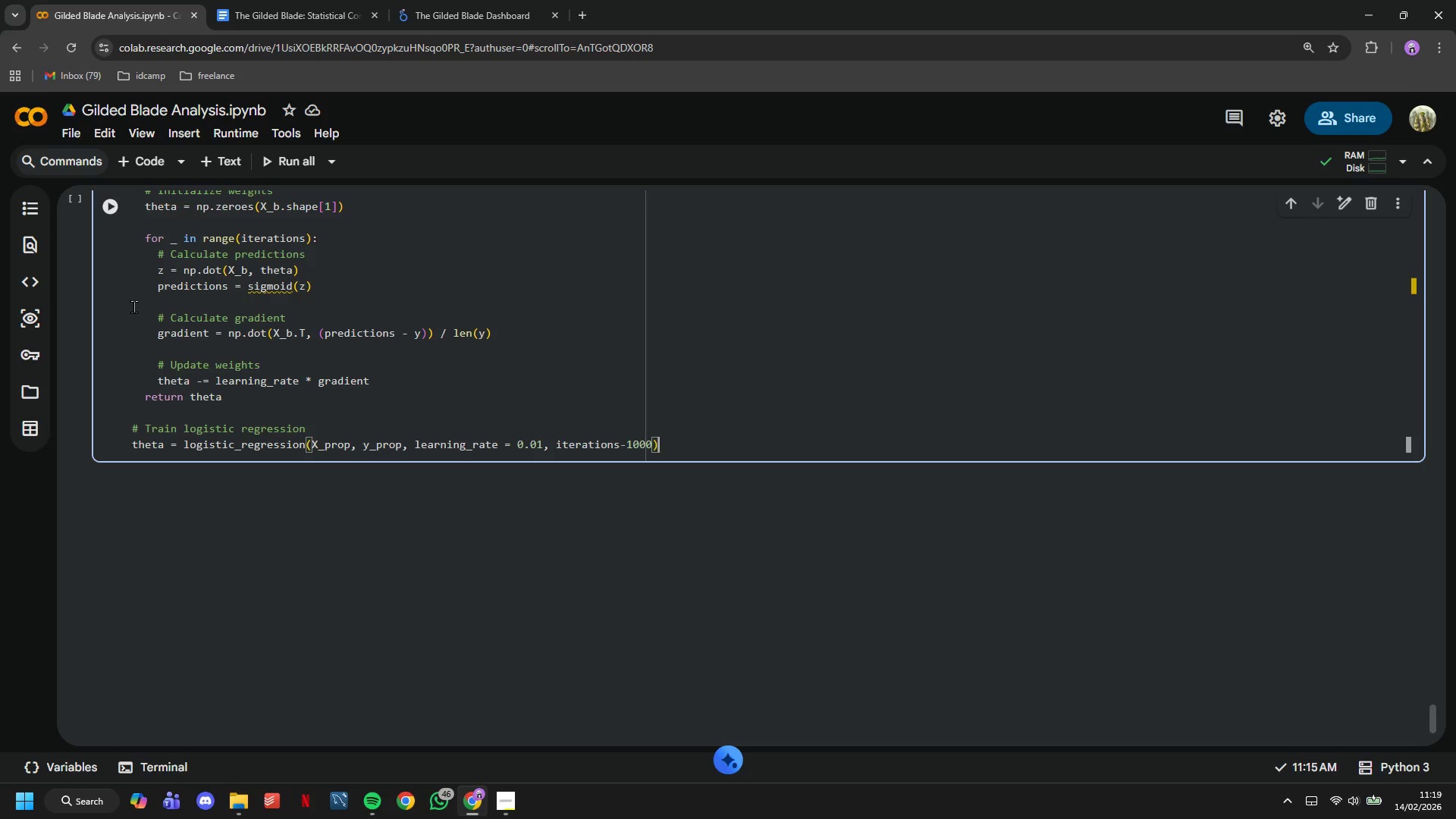 
key(Enter)
 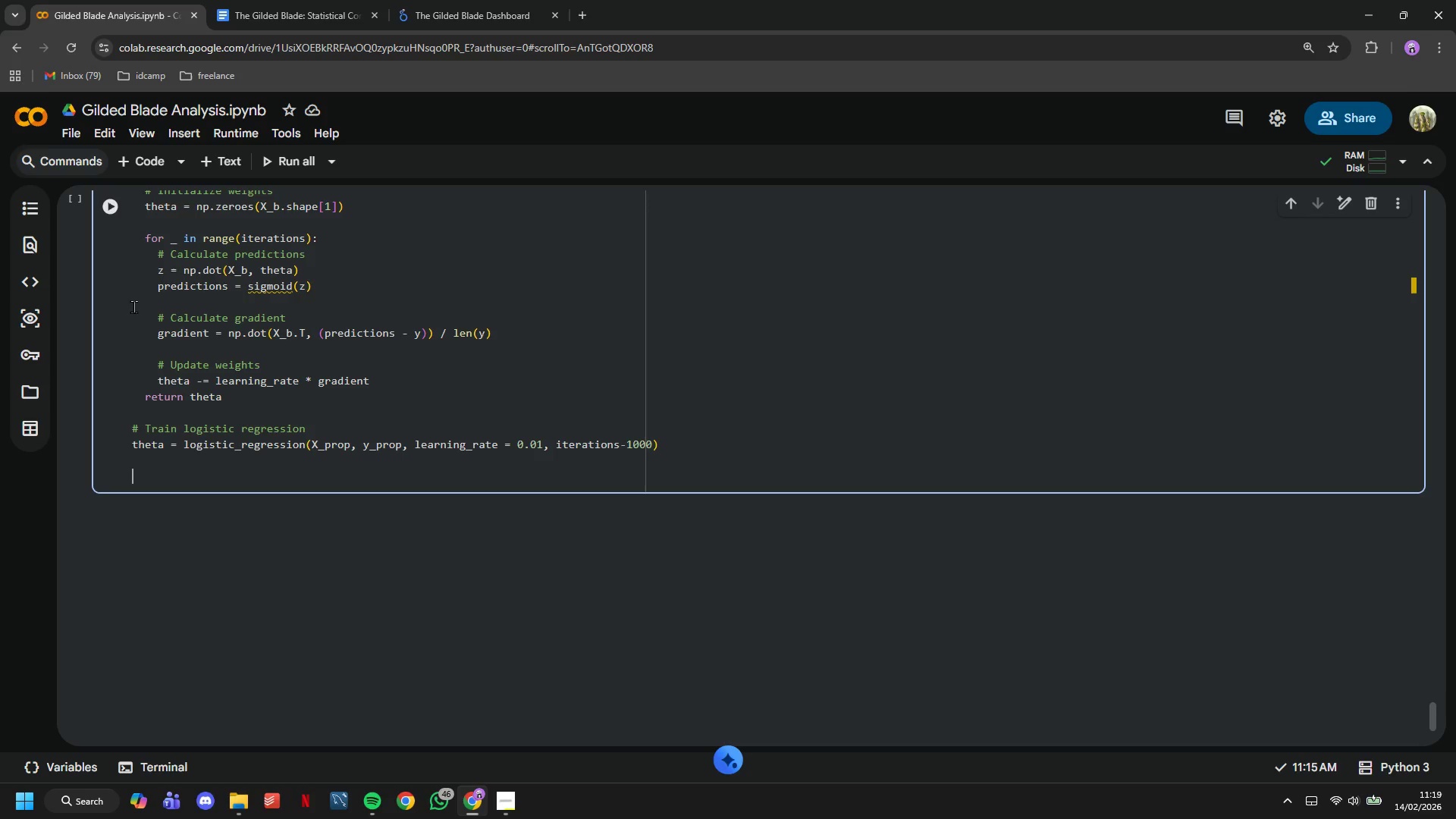 
key(Enter)
 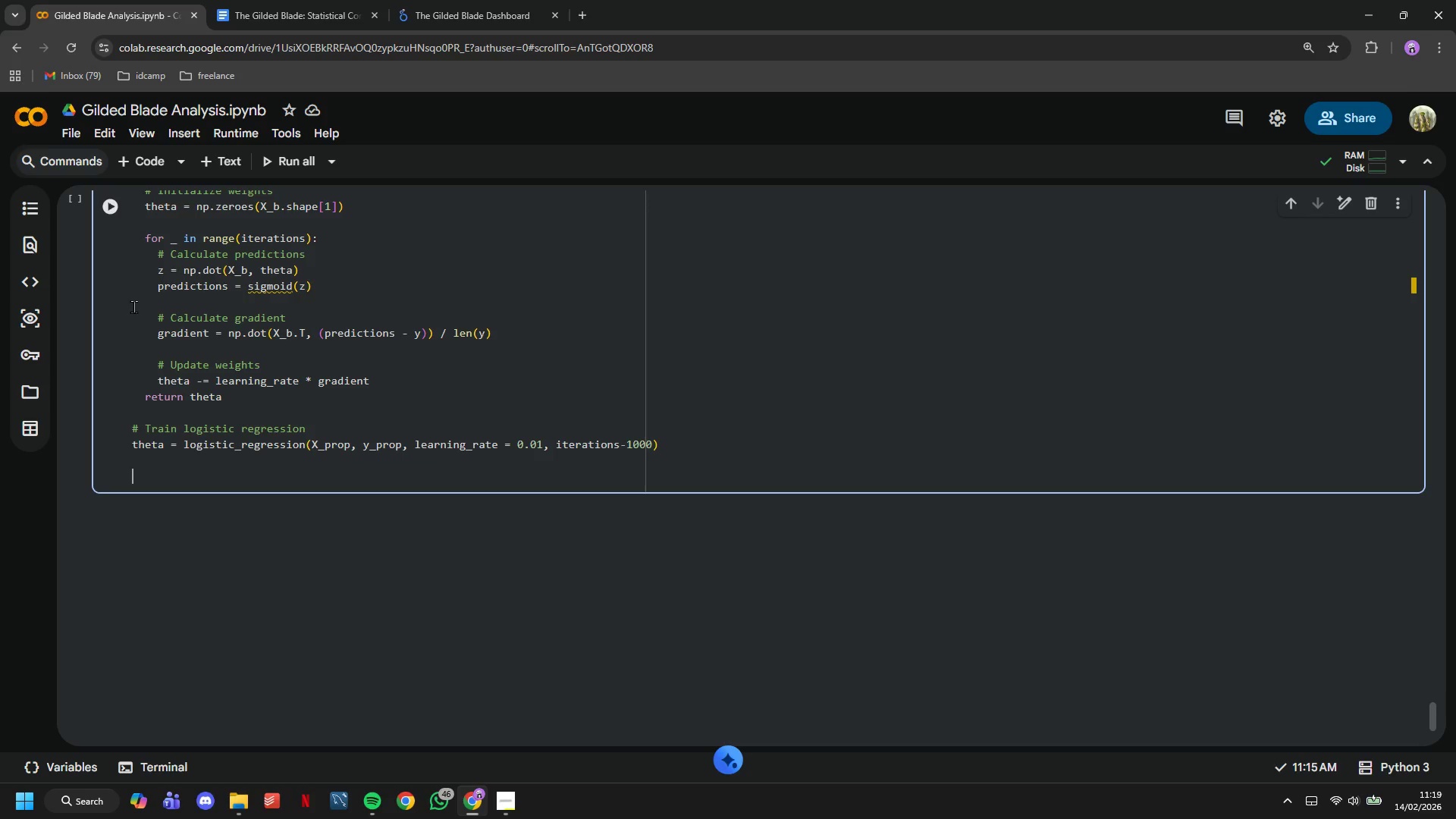 
type(# Calu)
key(Backspace)
type(ci)
key(Backspace)
type(ulate )
 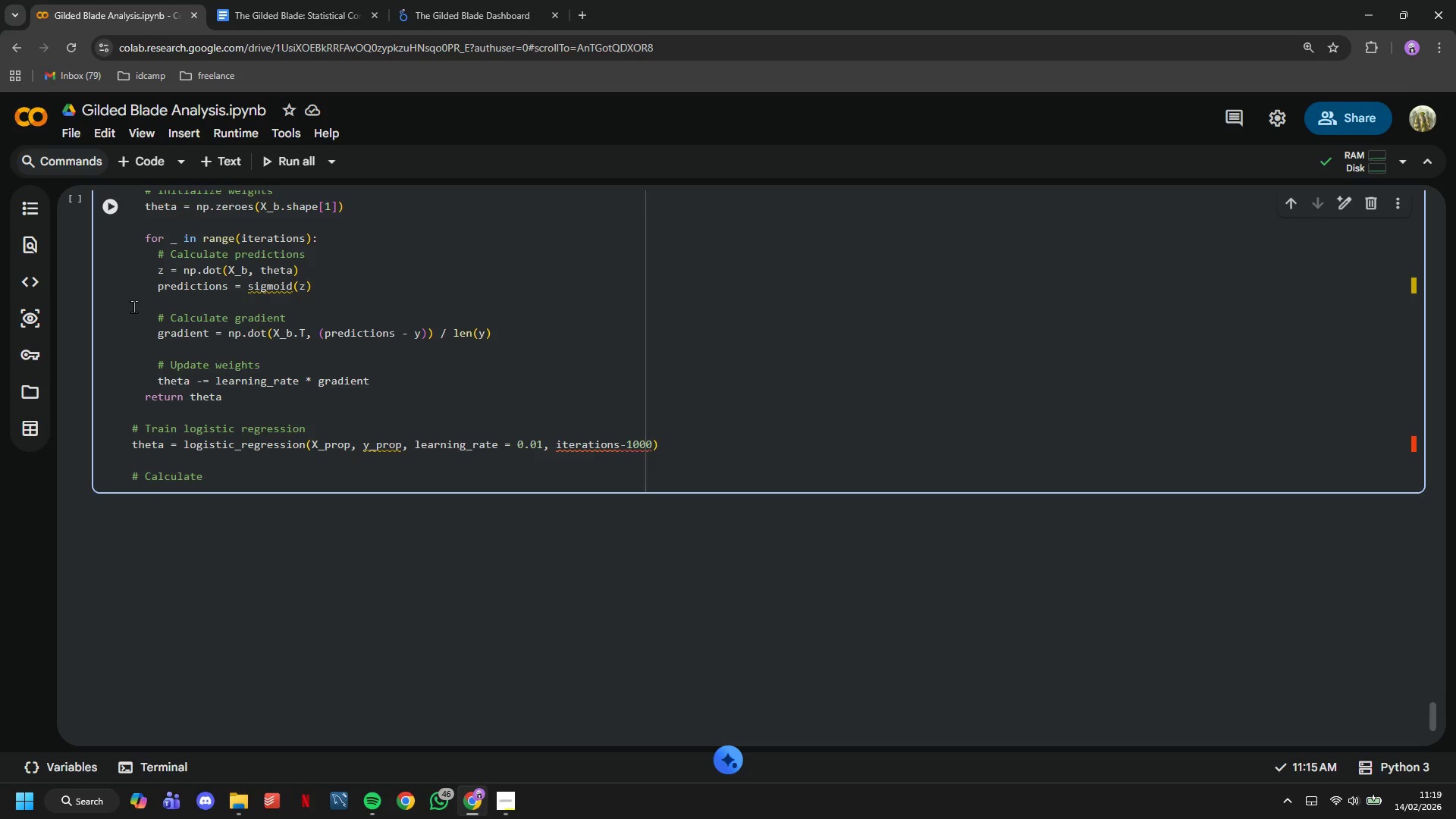 
type(propensity scores)
 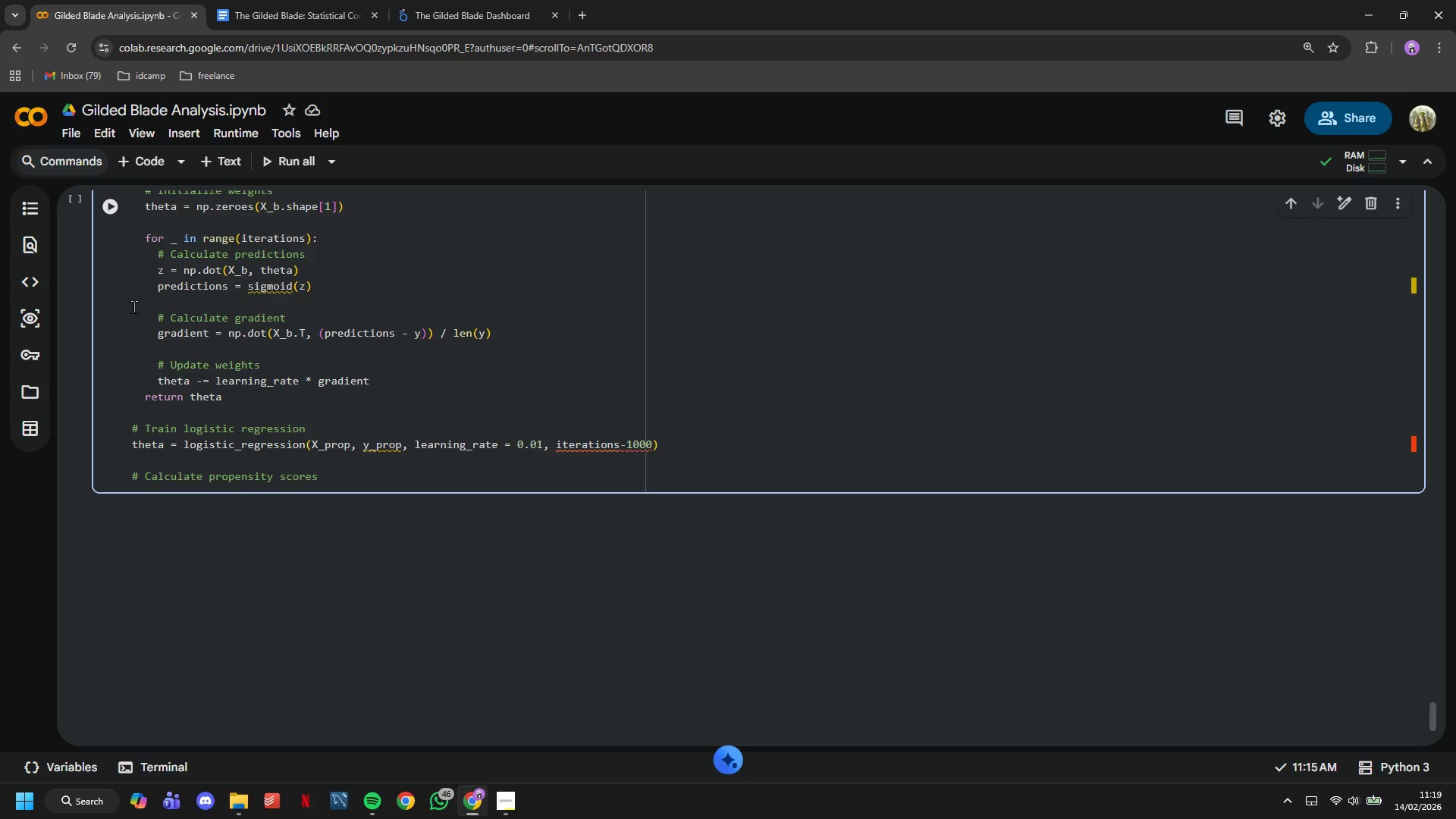 
key(Enter)
 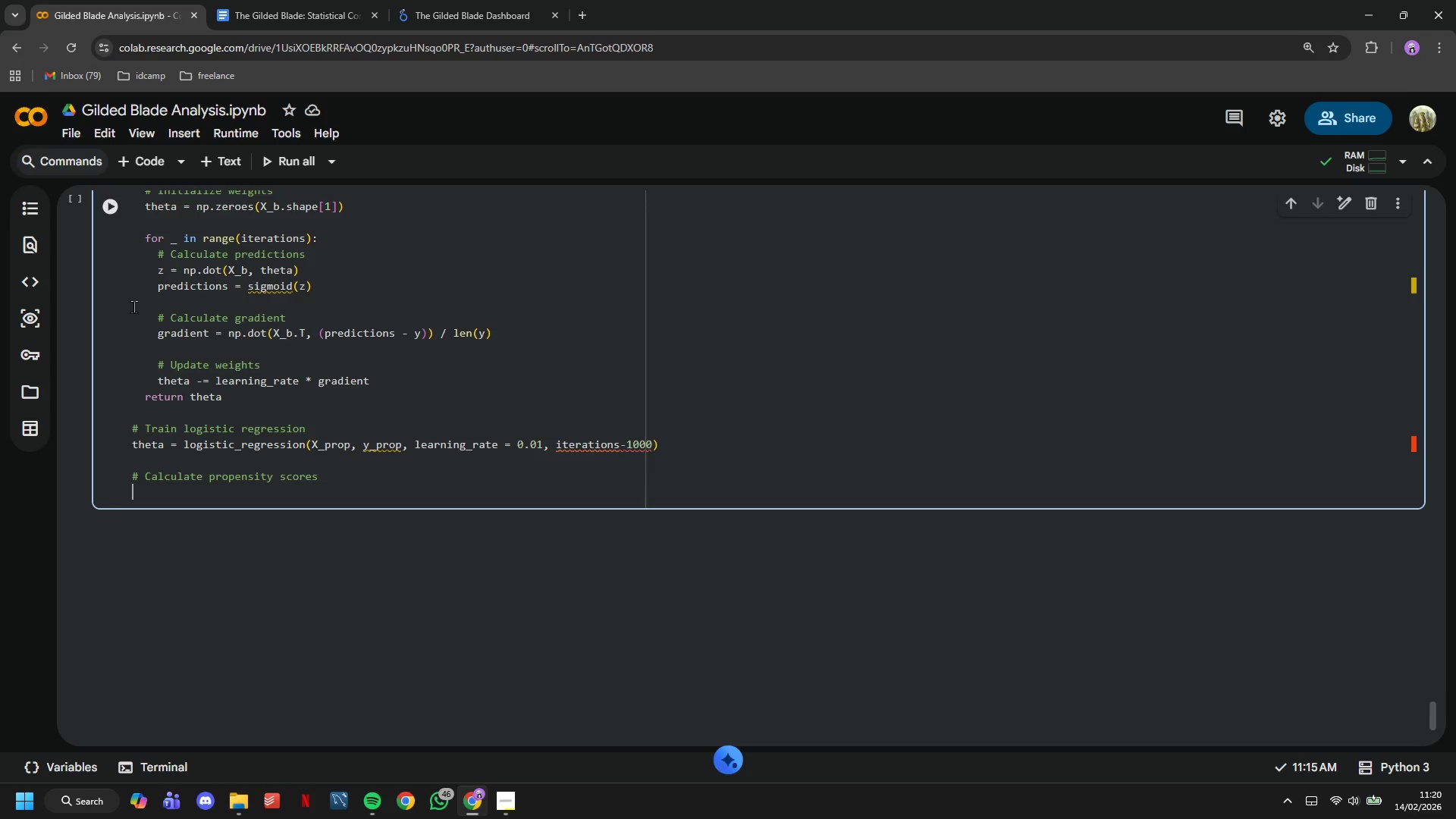 
type(X_prop)
 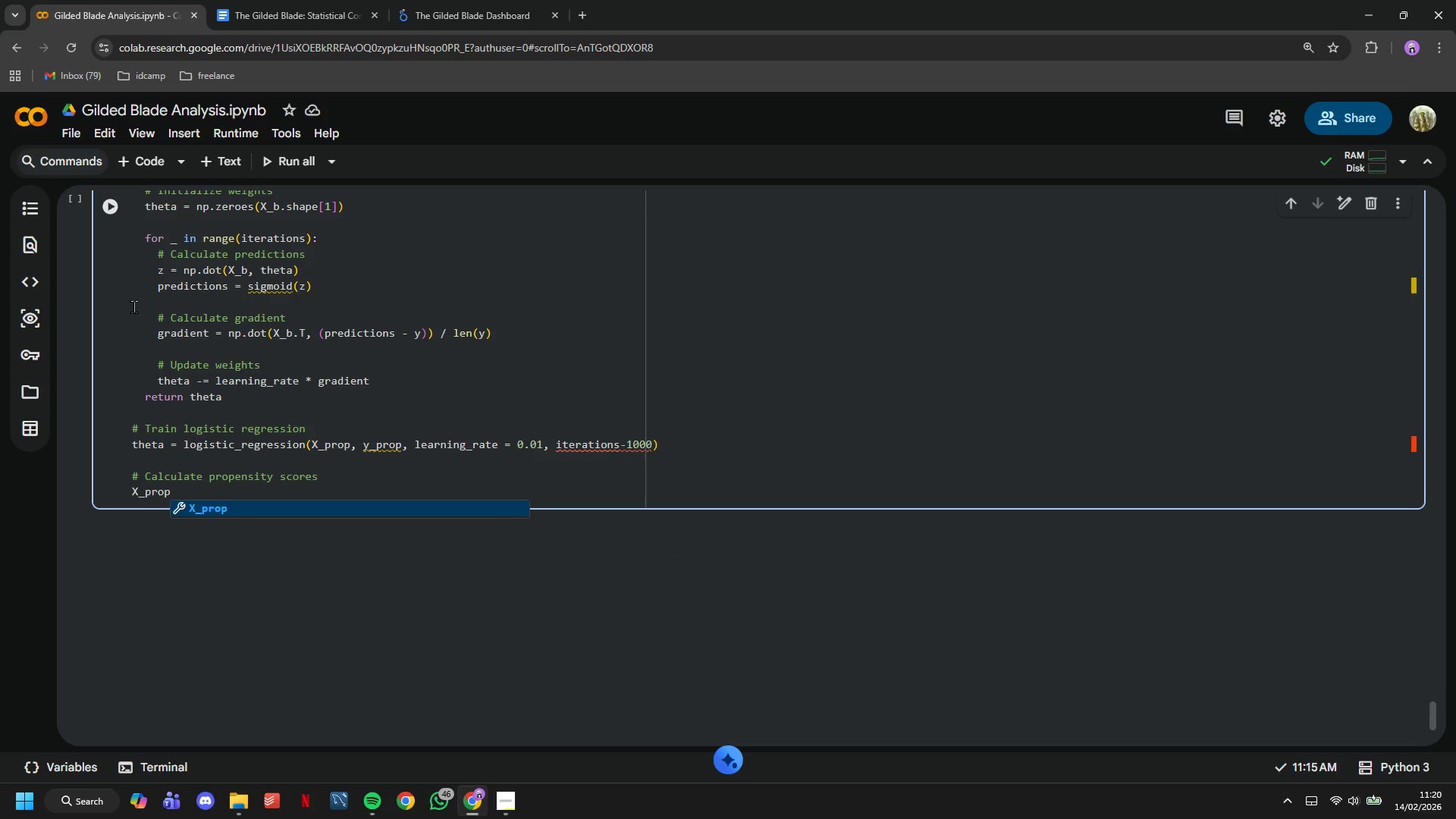 
type(_with_intercept )
 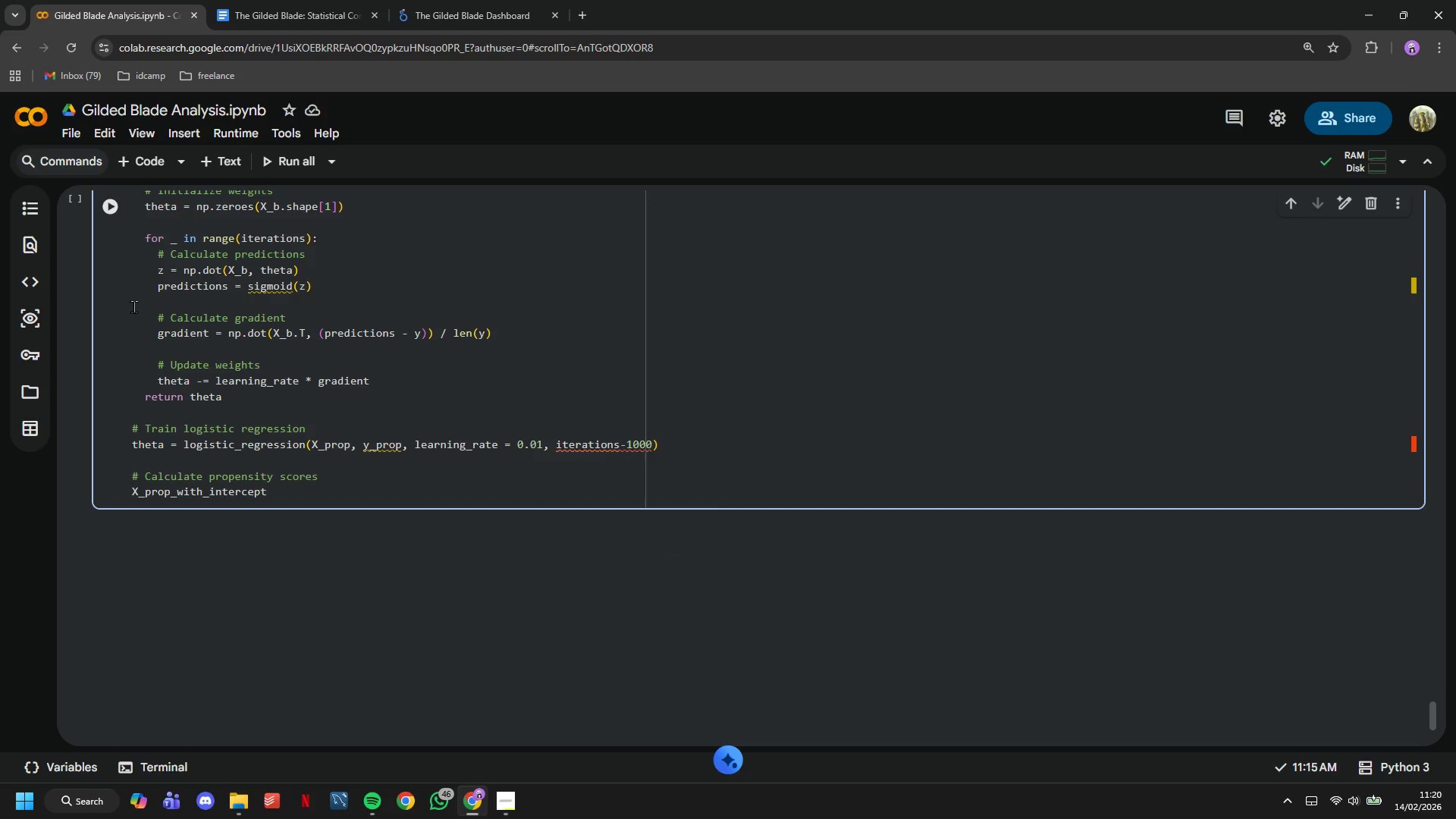 
type(= np.column_stack([np.ones(len(X_prop)
 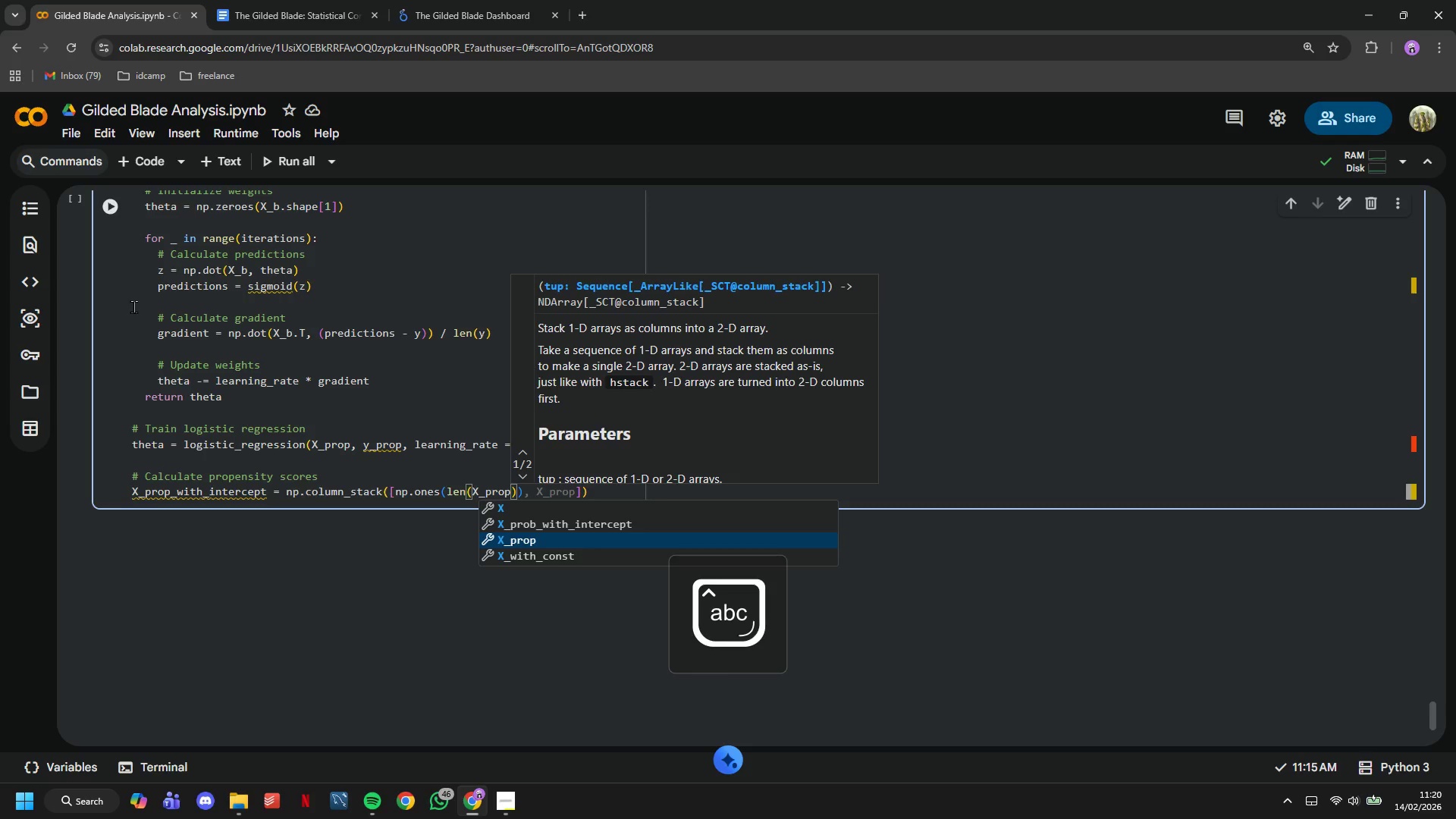 
key(ArrowRight)
 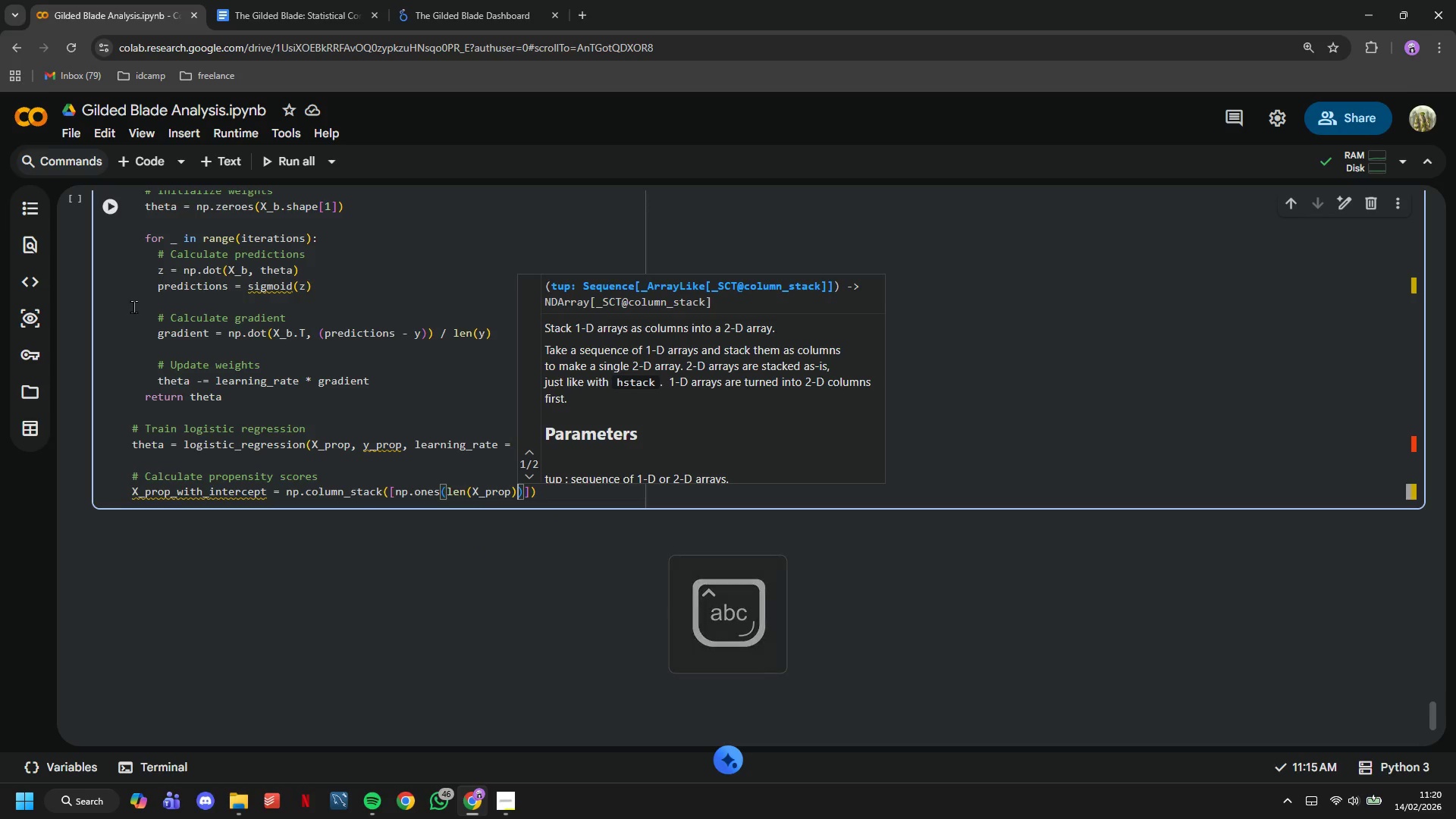 
key(ArrowRight)
 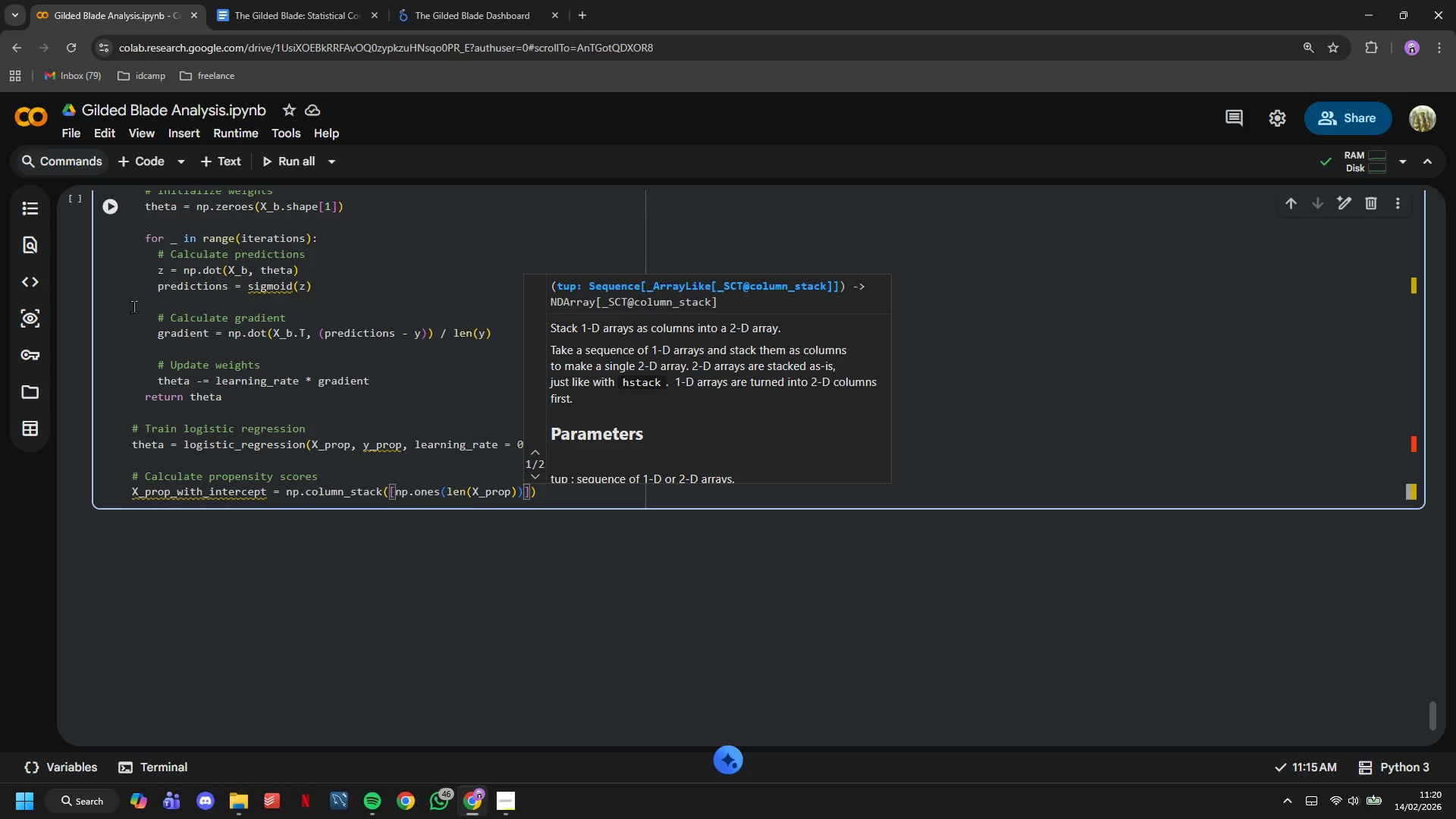 
type(, X_prop)
 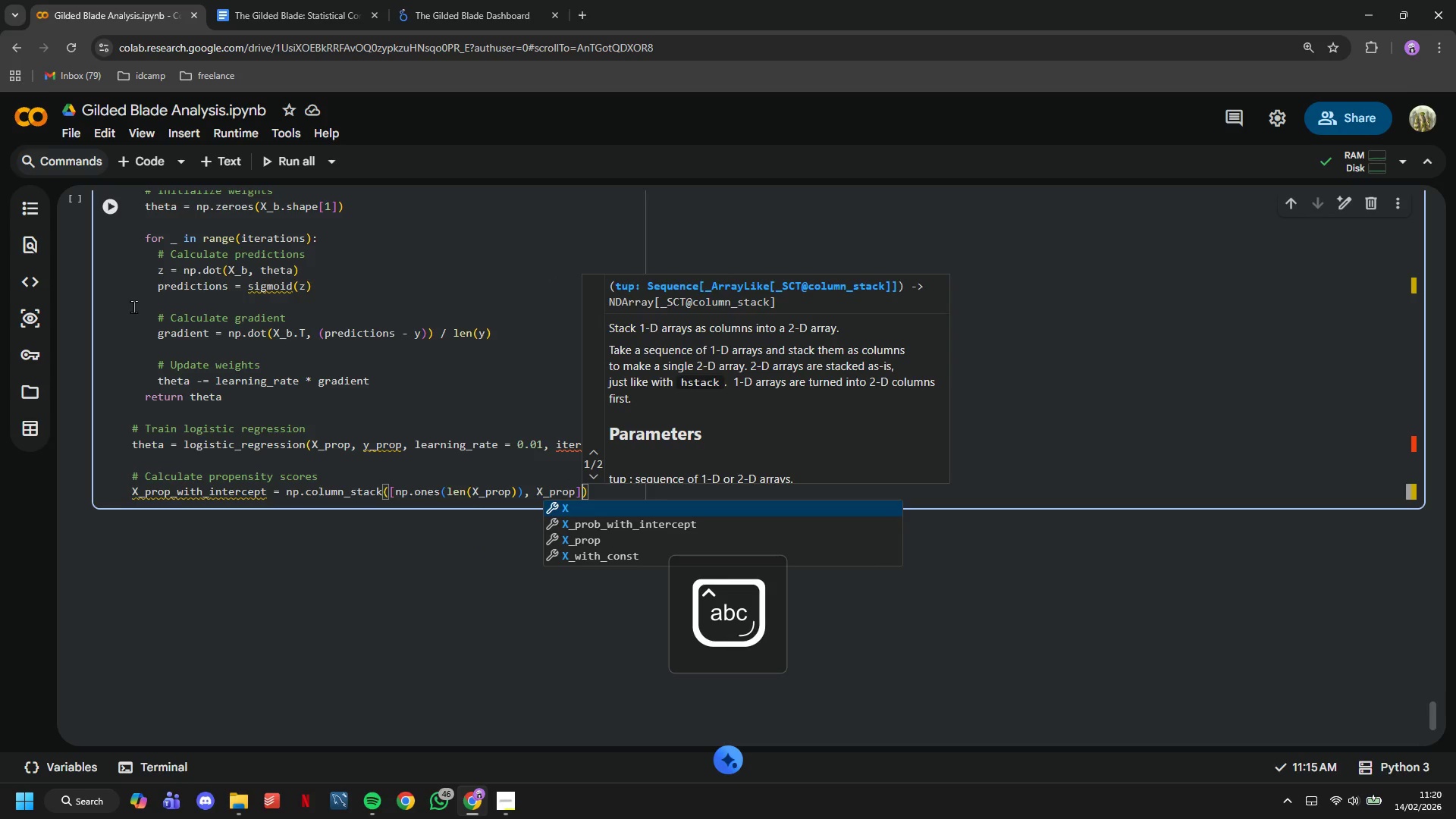 
 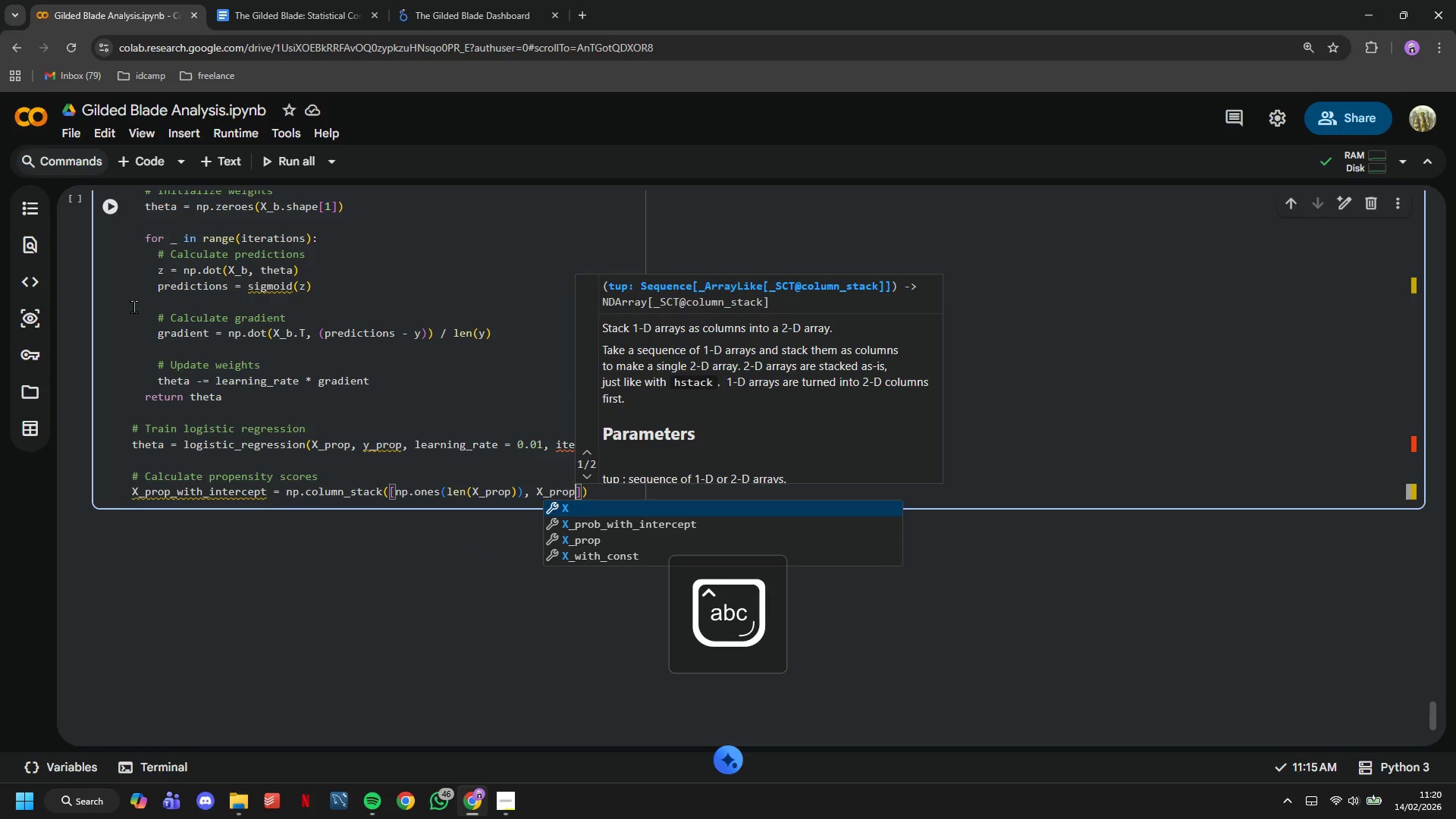 
key(ArrowRight)
 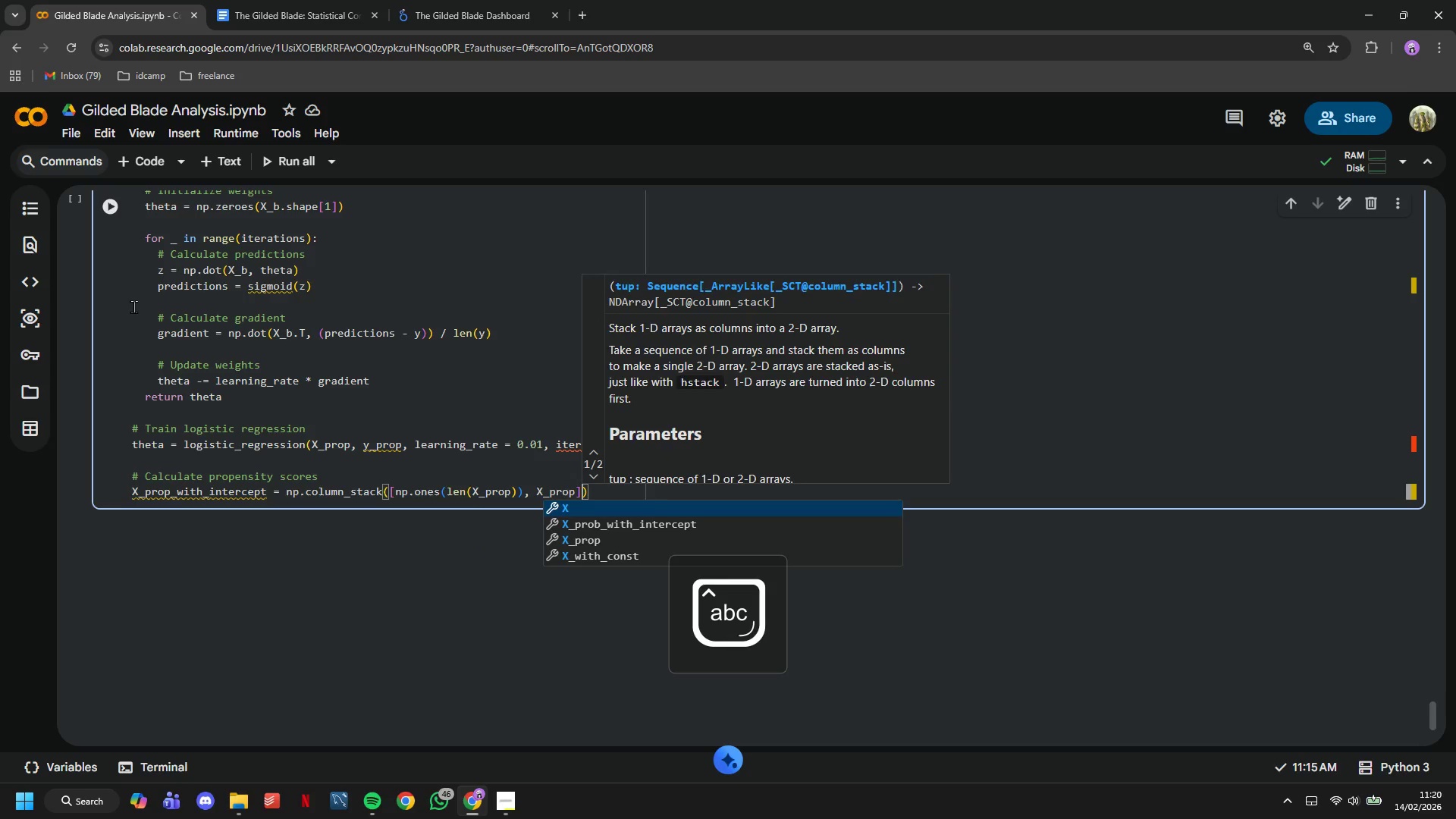 
key(ArrowRight)
 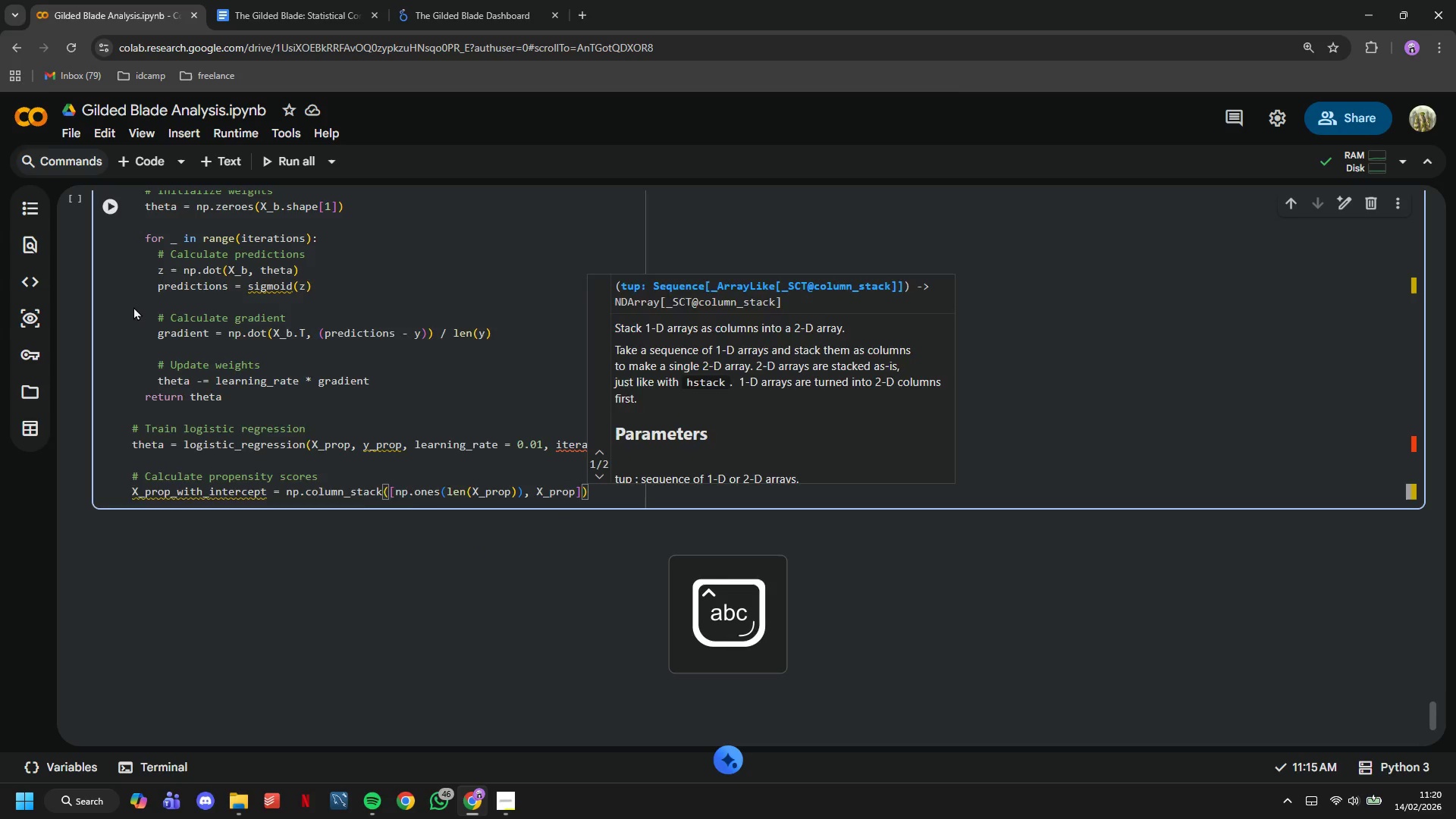 
key(Enter)
 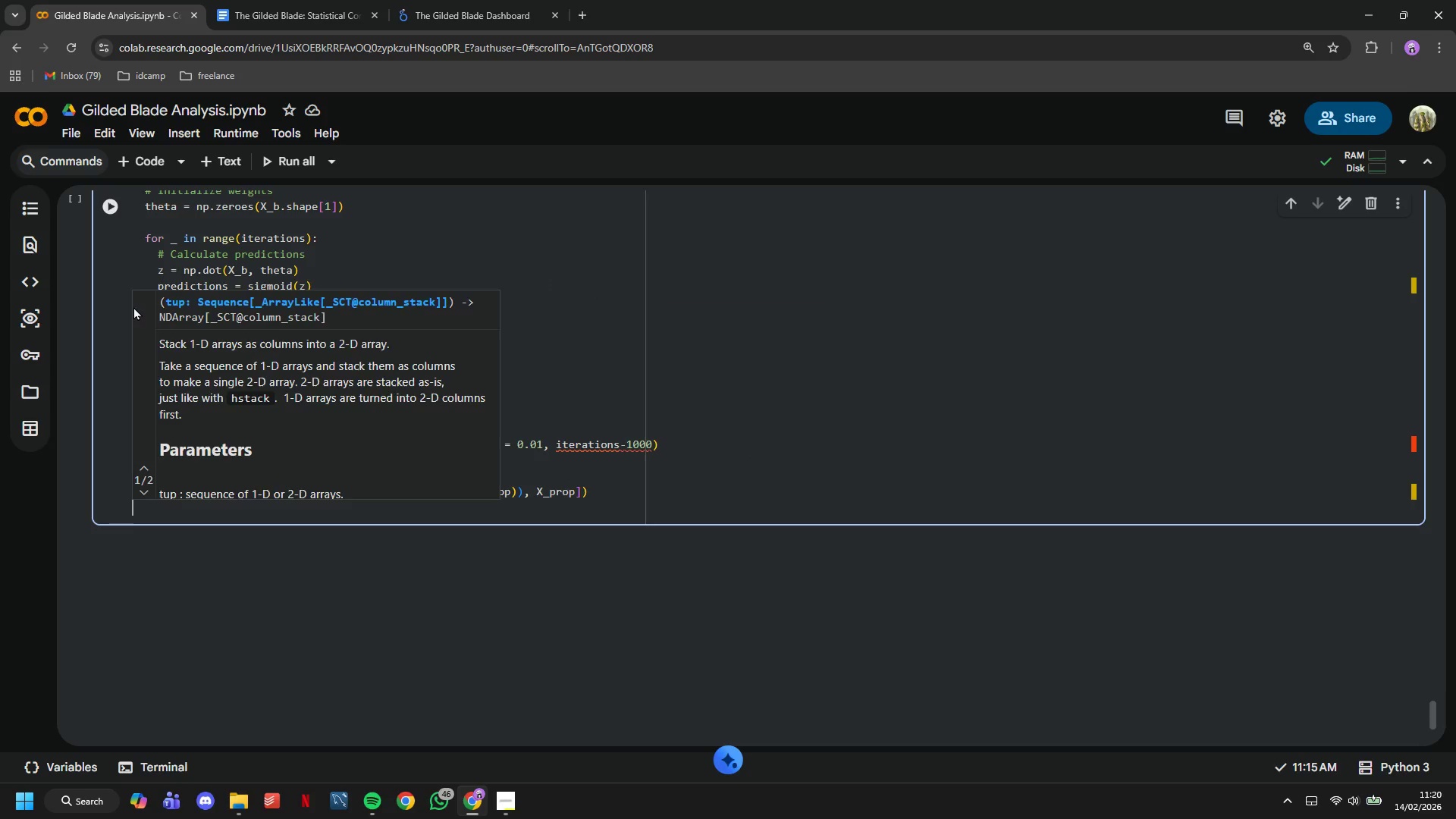 
type(propensity_scores = sigmoid(np.dot(X_prop_with_intercet)
key(Backspace)
type(pt, )
 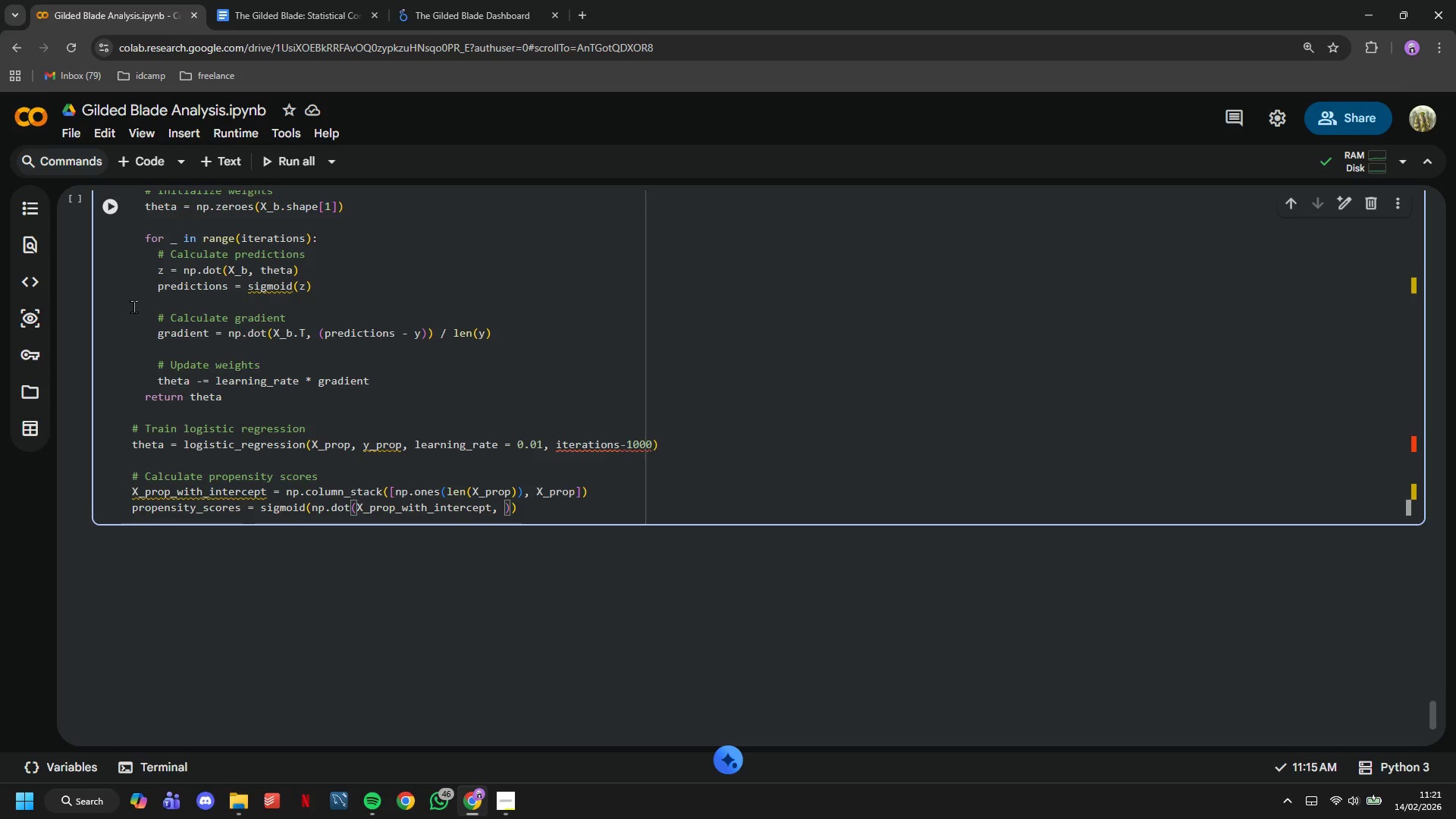 
type(theta)
 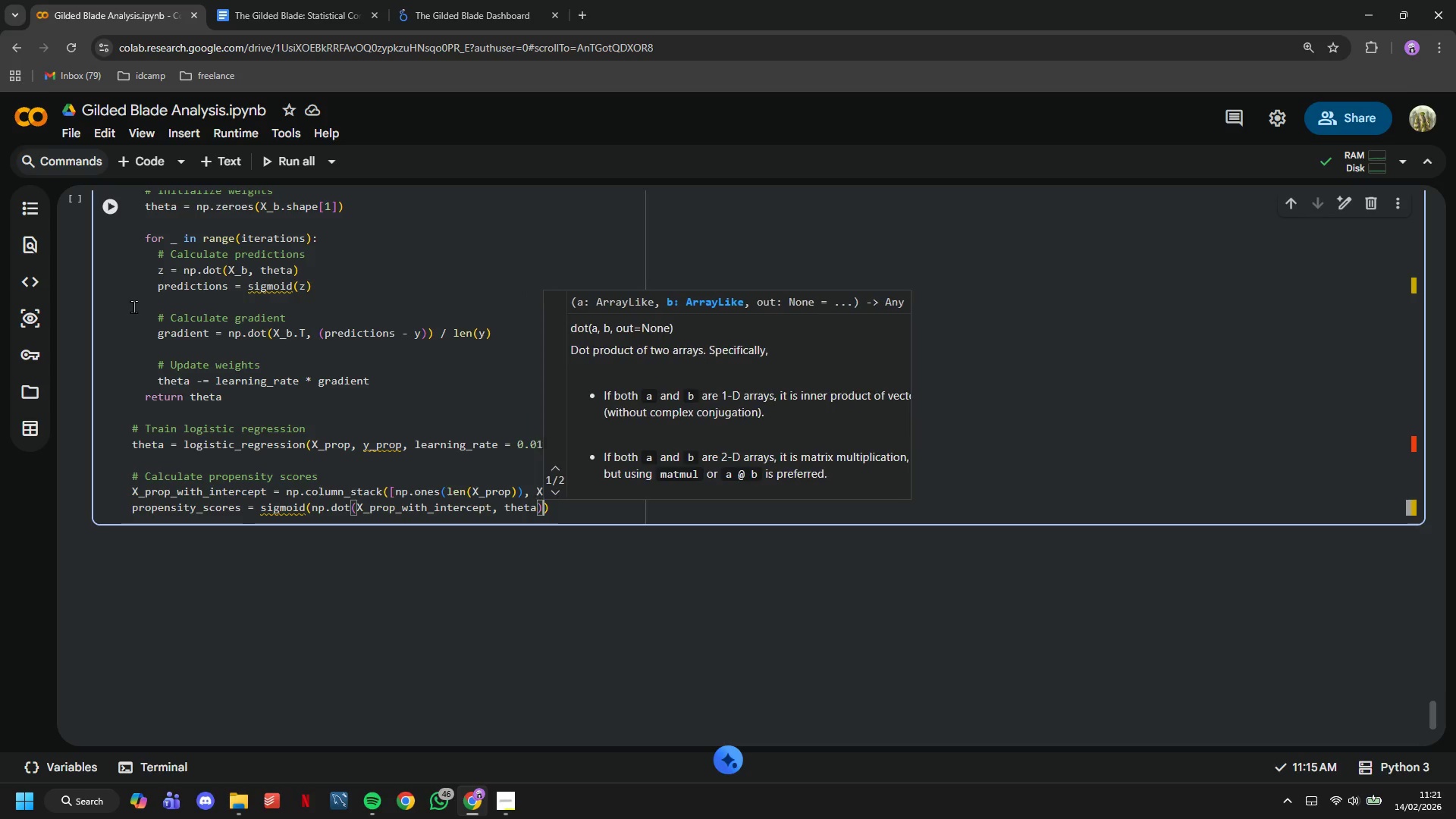 
key(ArrowRight)
 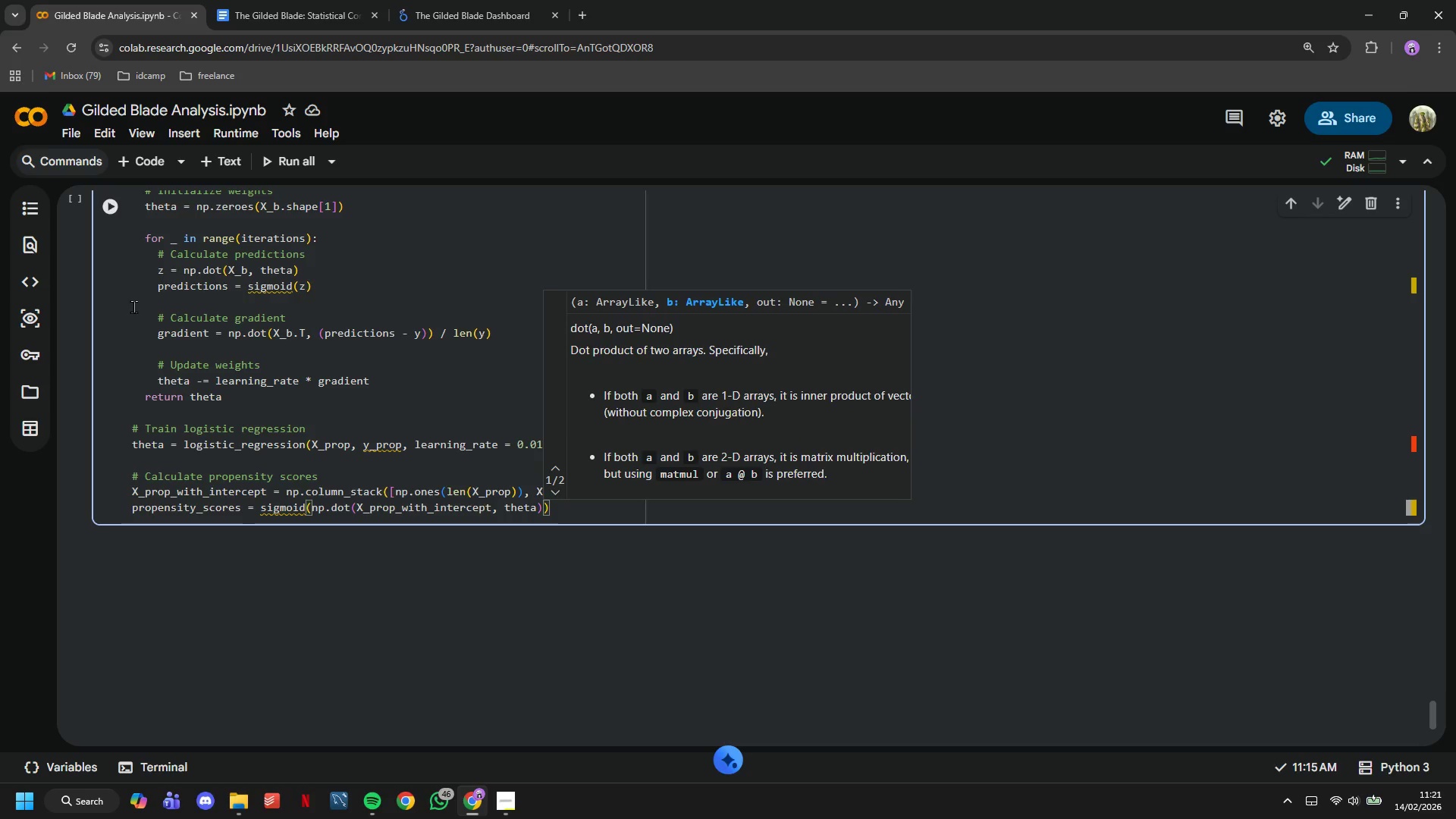 
key(ArrowRight)
 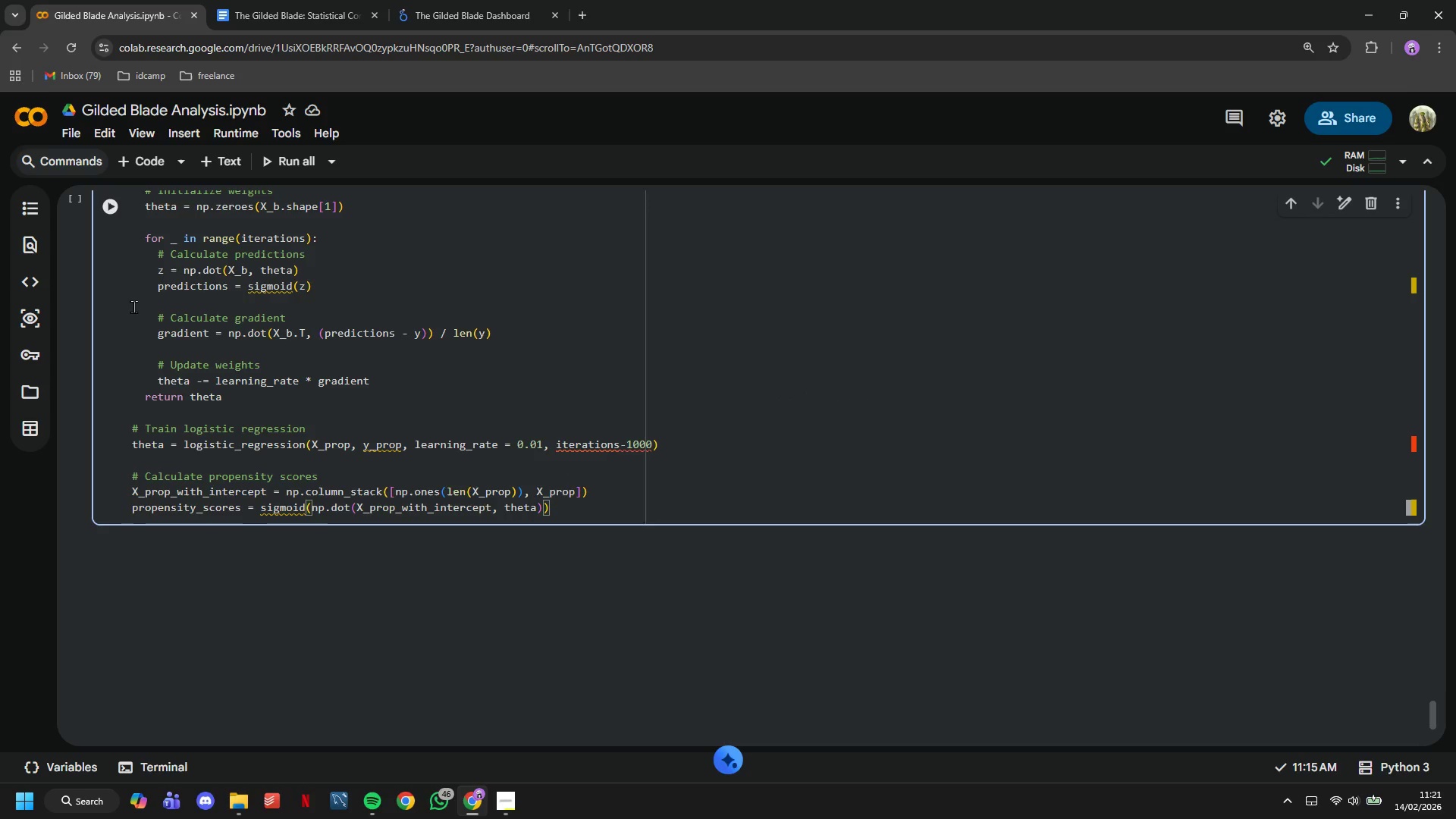 
key(Enter)
 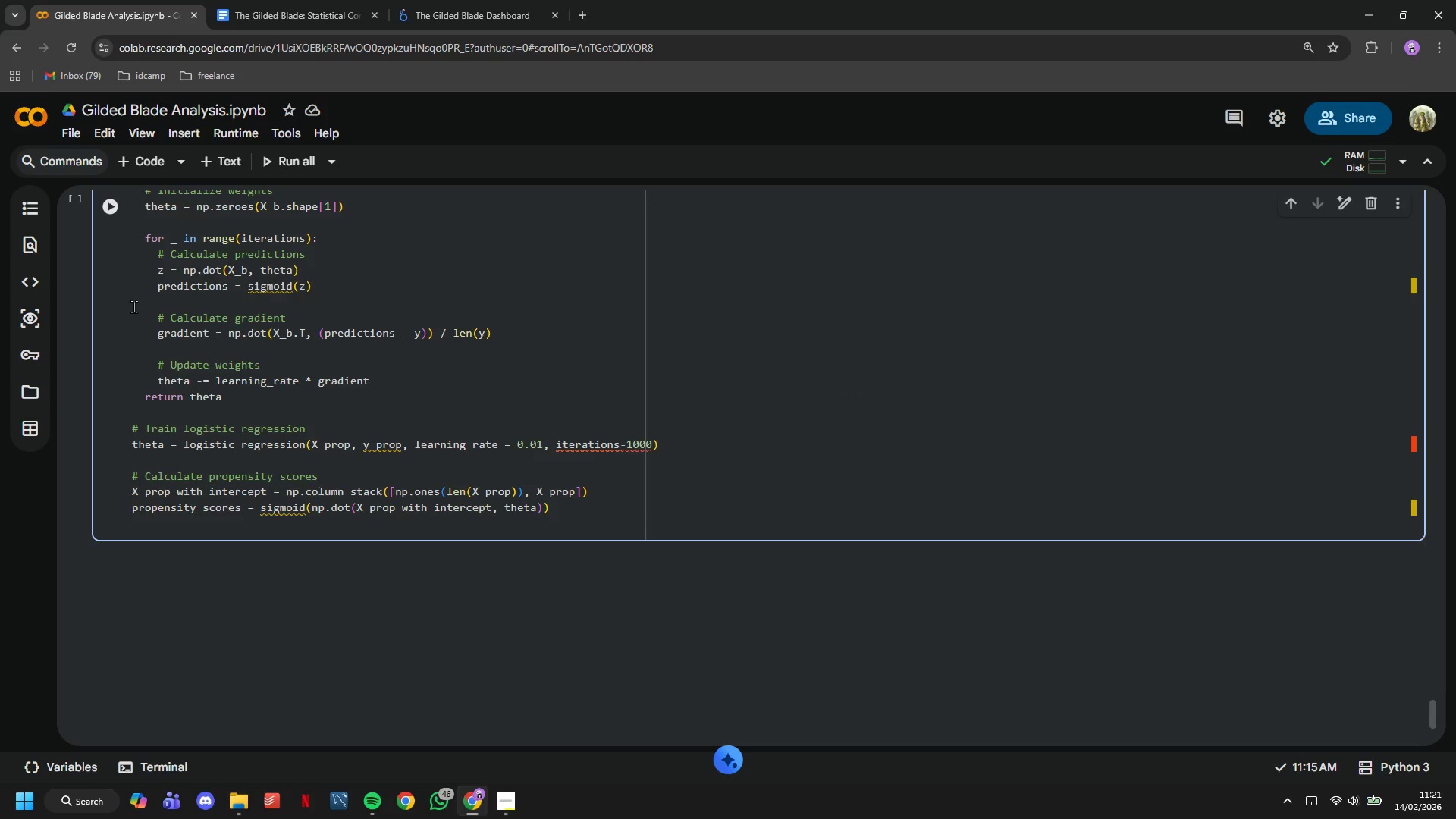 
type(propensity_data['propensity)
 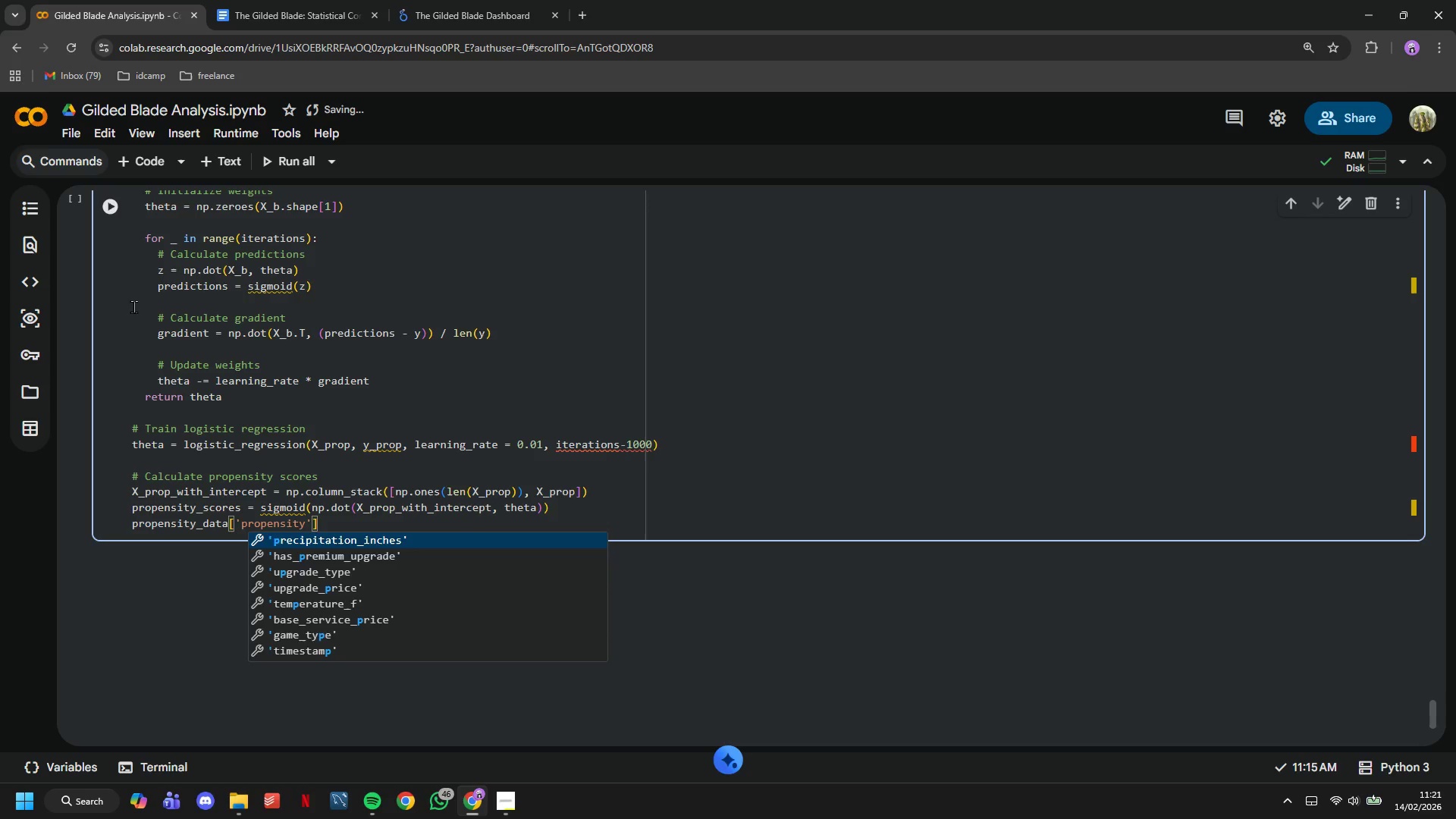 
key(ArrowDown)
 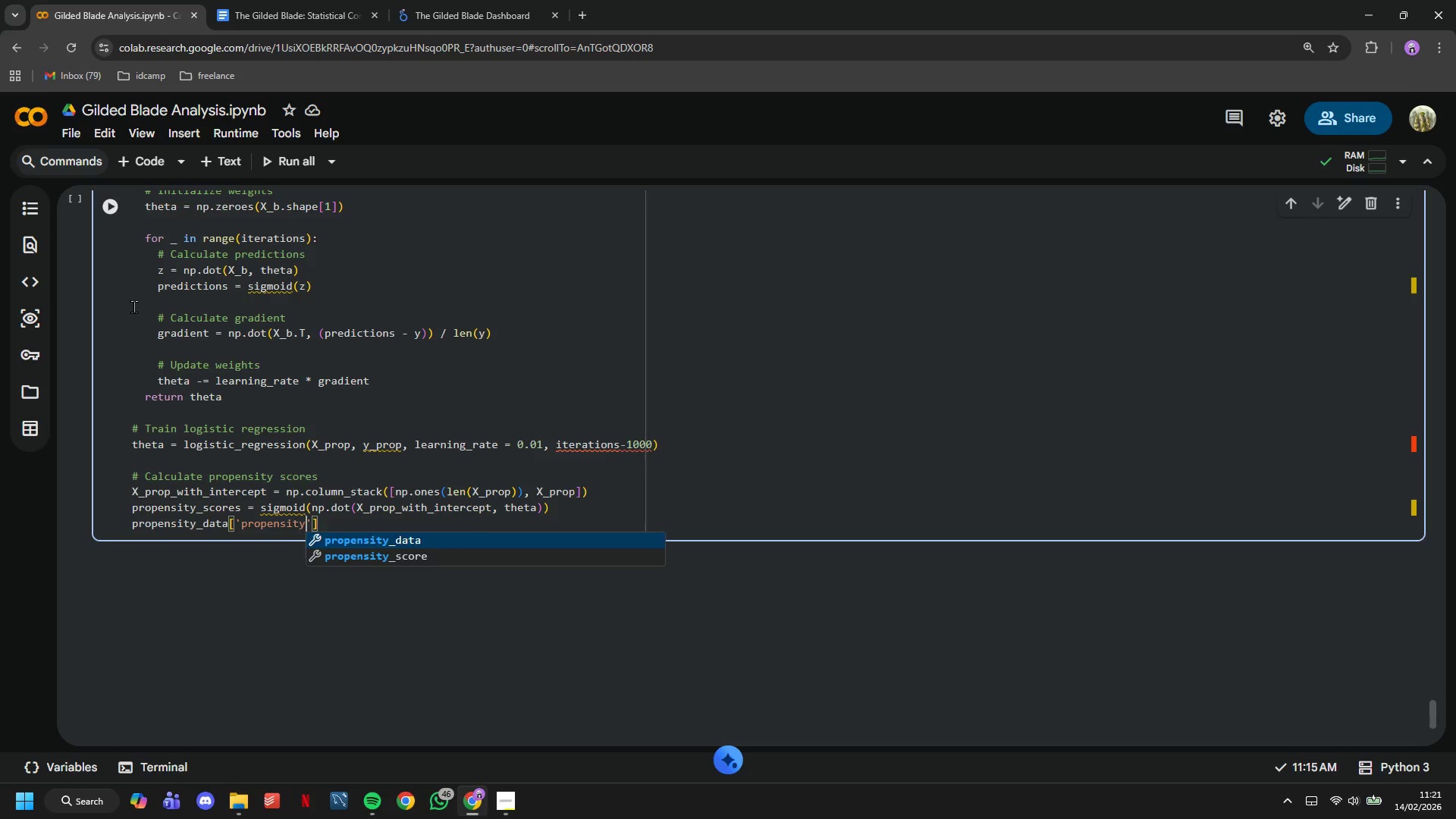 
key(ArrowDown)
 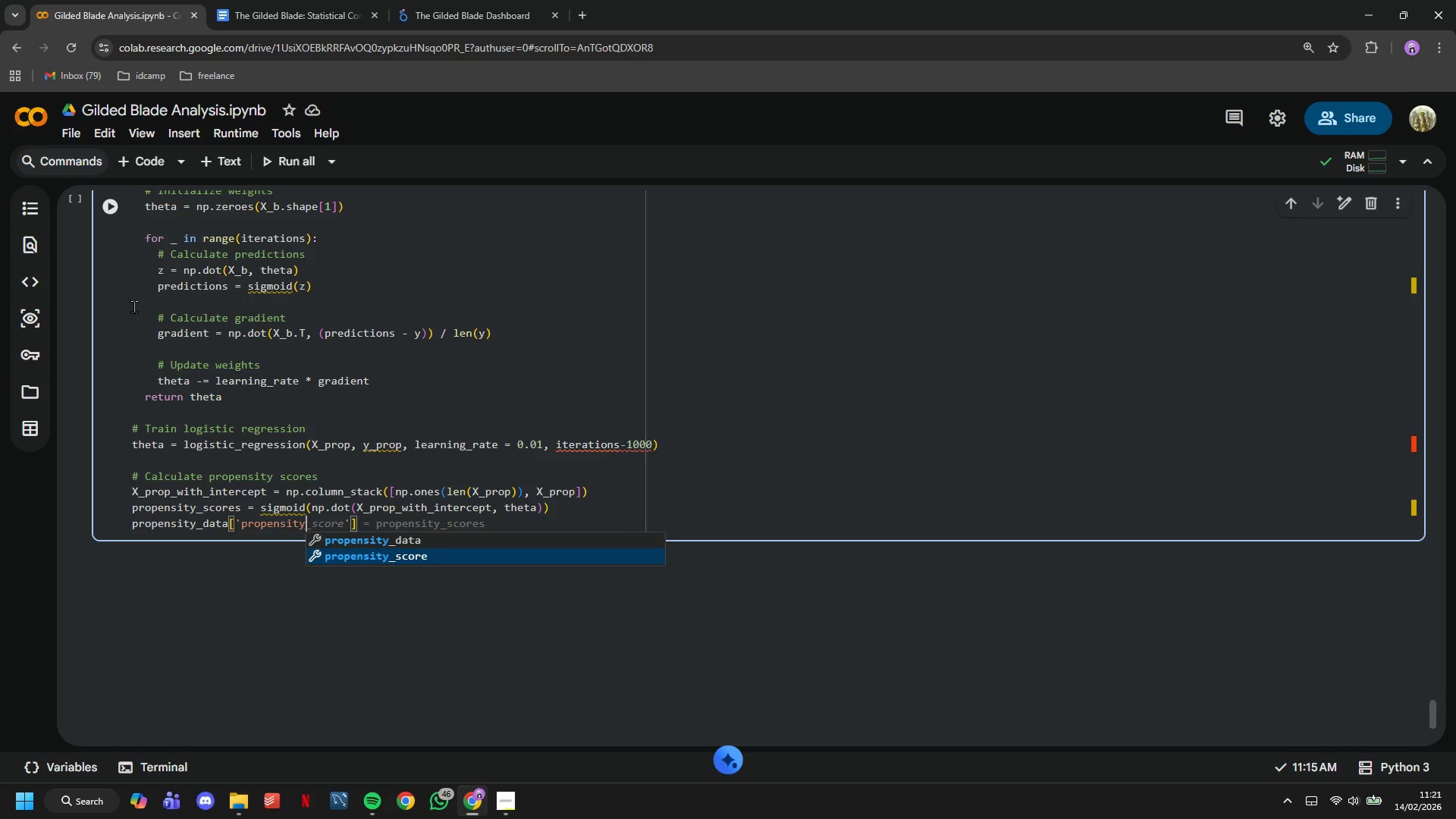 
key(Enter)
 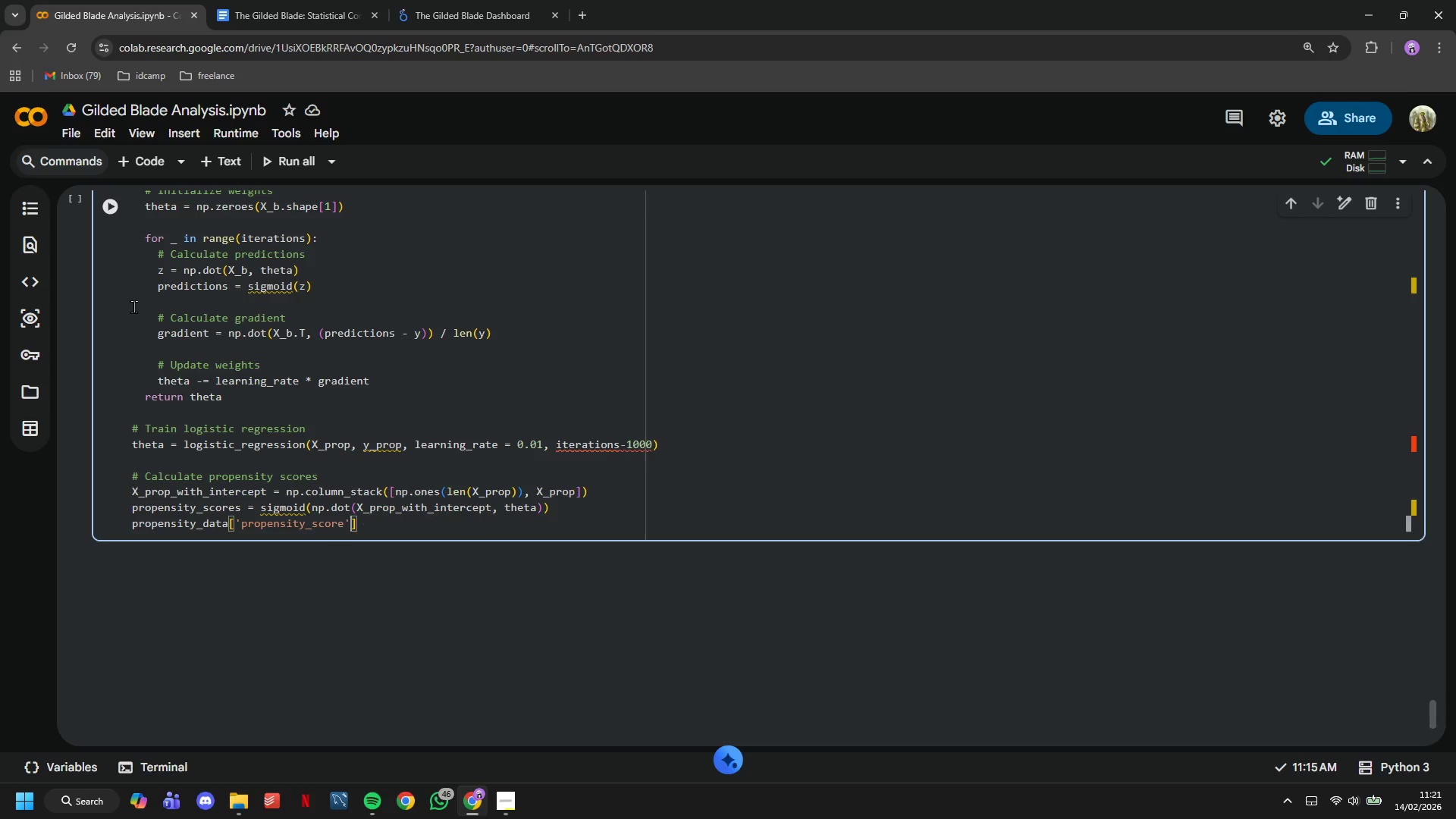 
key(ArrowRight)
 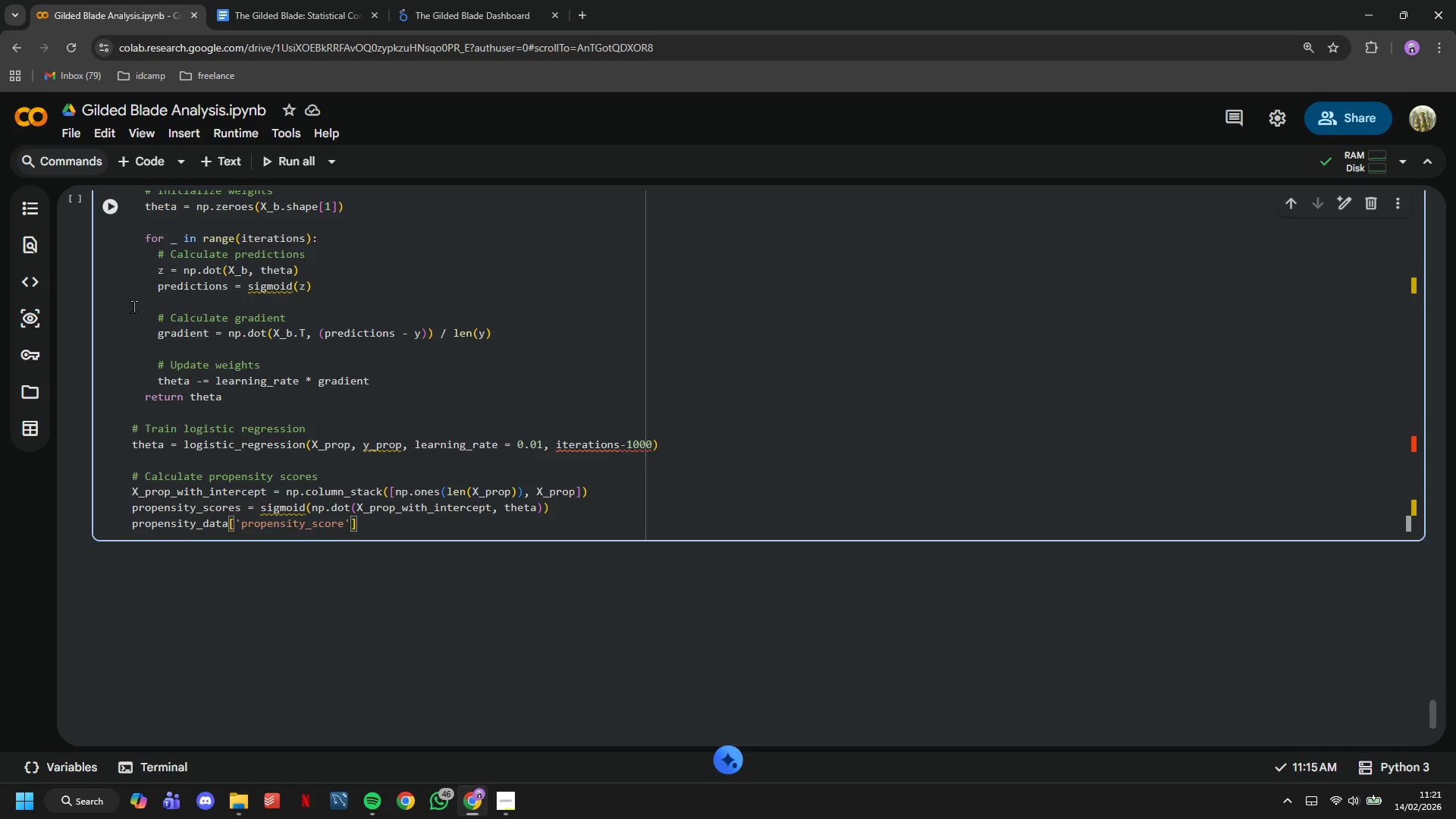 
key(ArrowRight)
 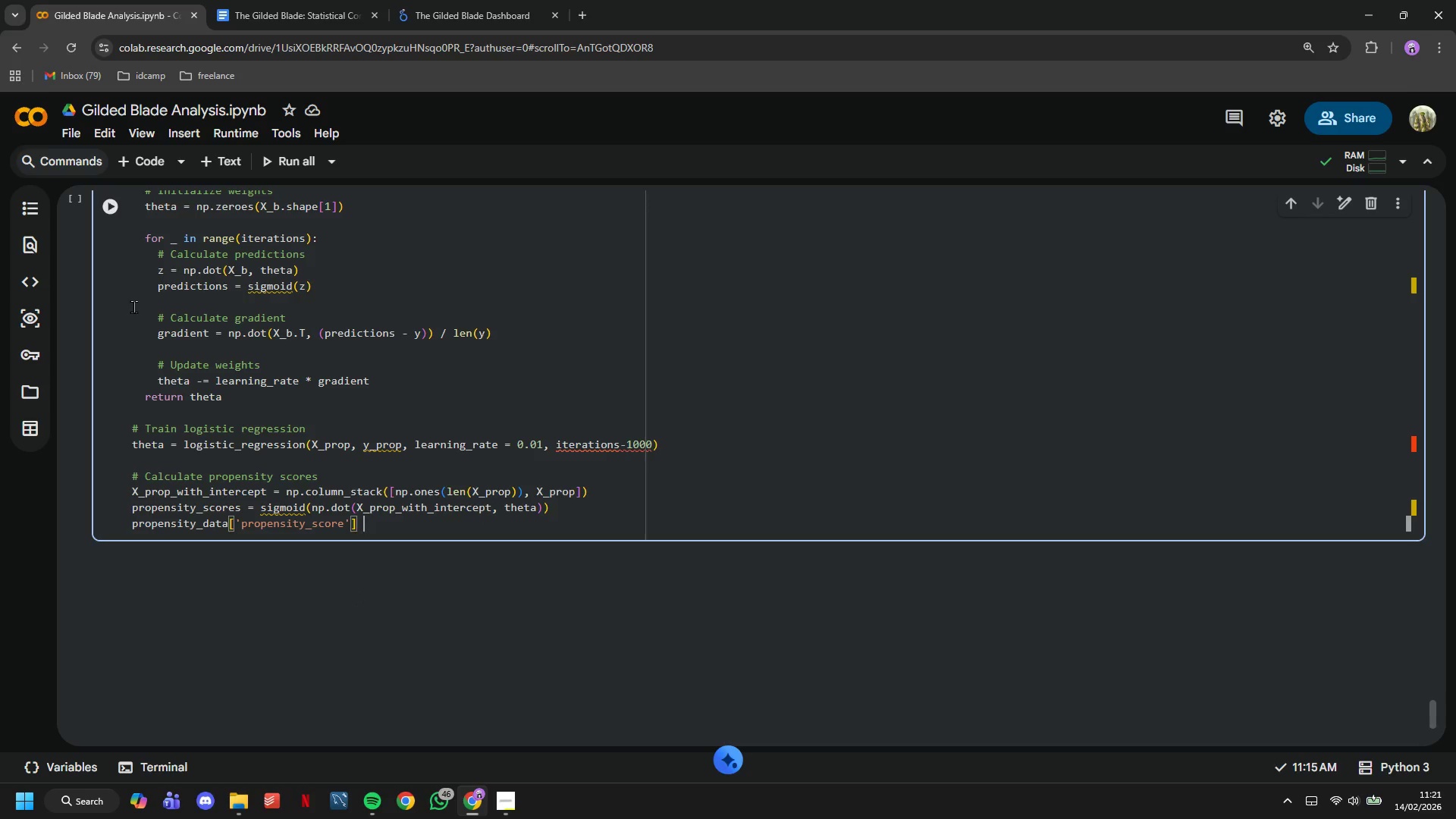 
key(Space)
 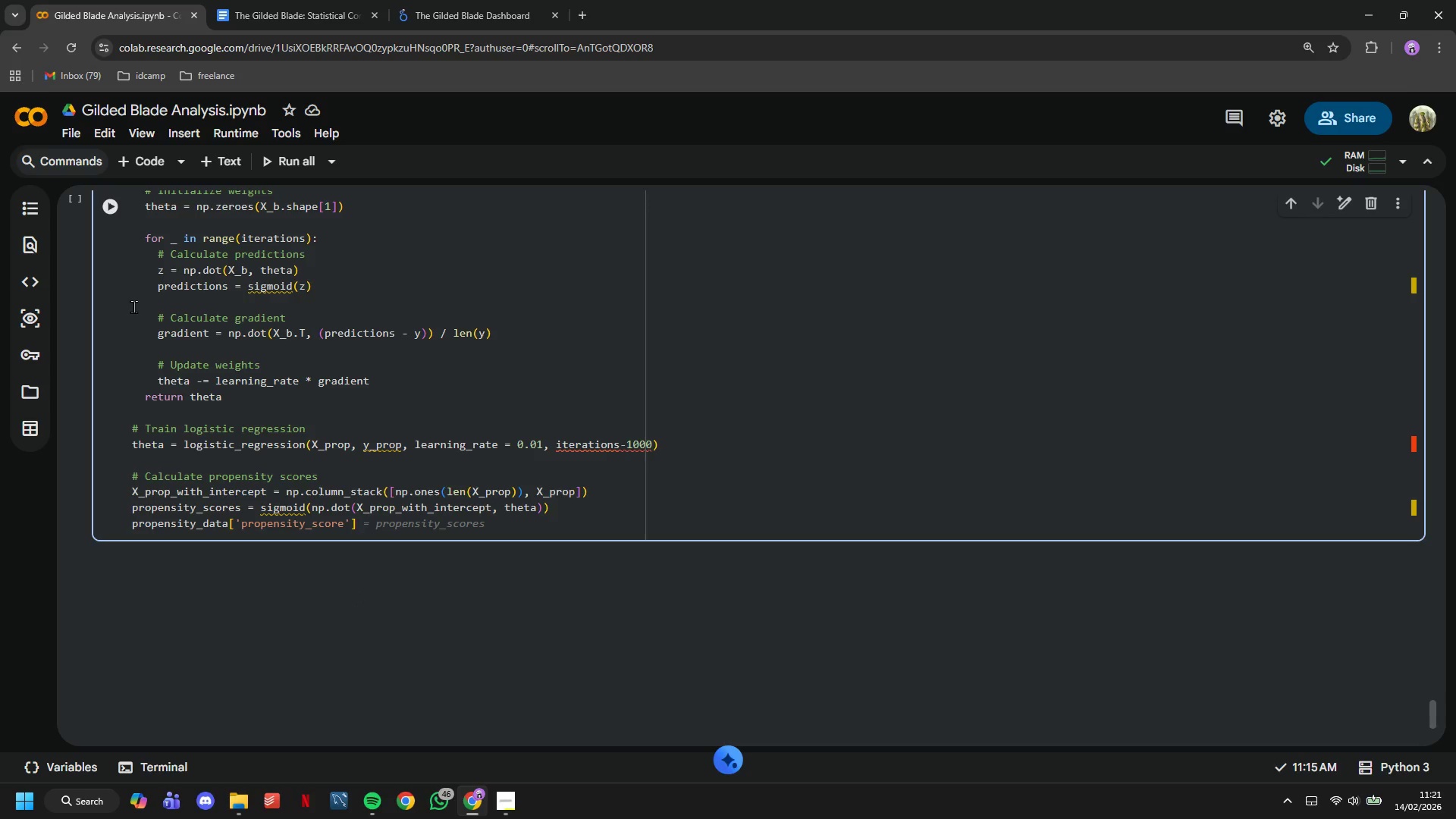 
key(Tab)
 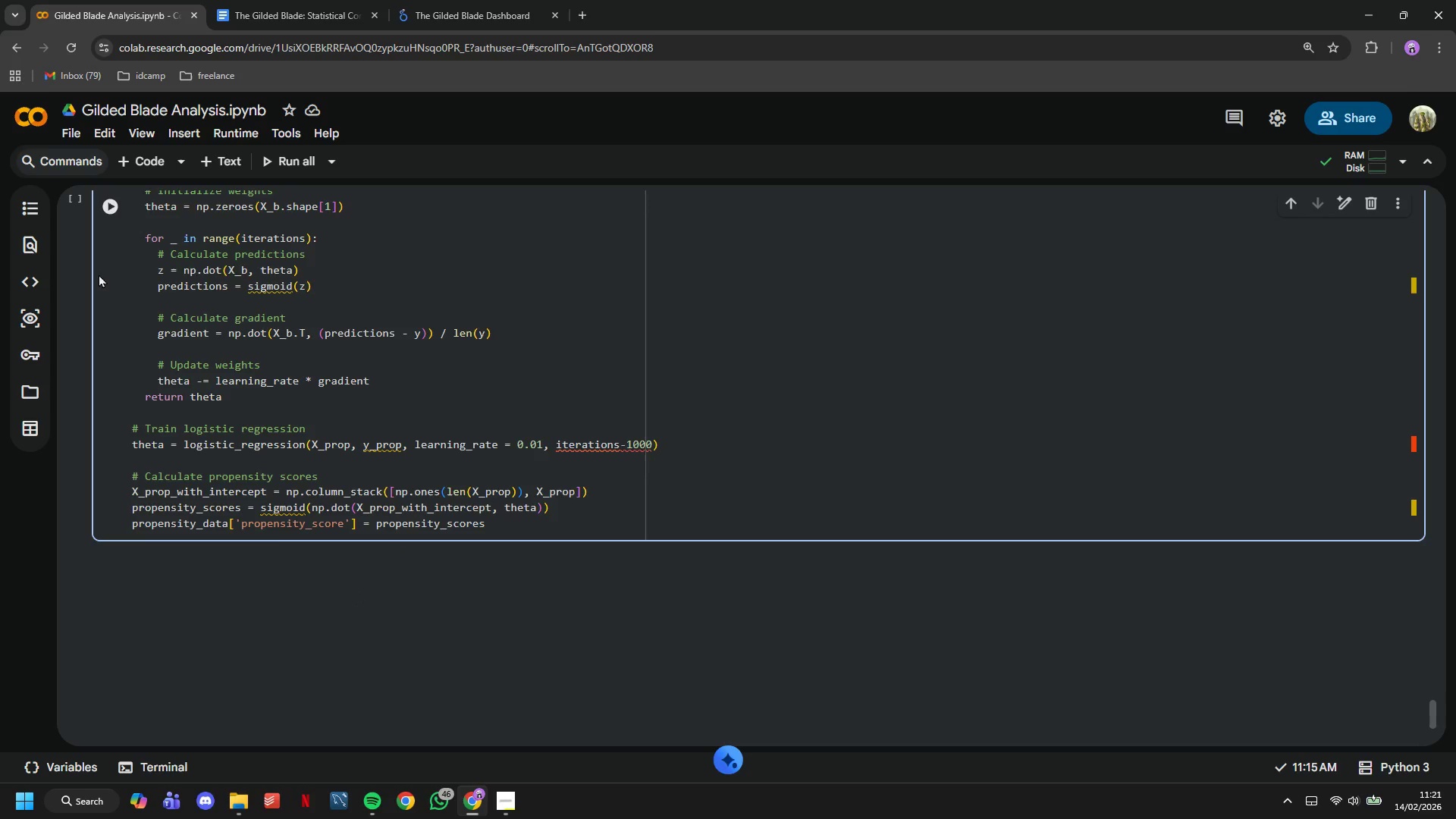 
scroll: coordinate [217, 327], scroll_direction: up, amount: 4.0
 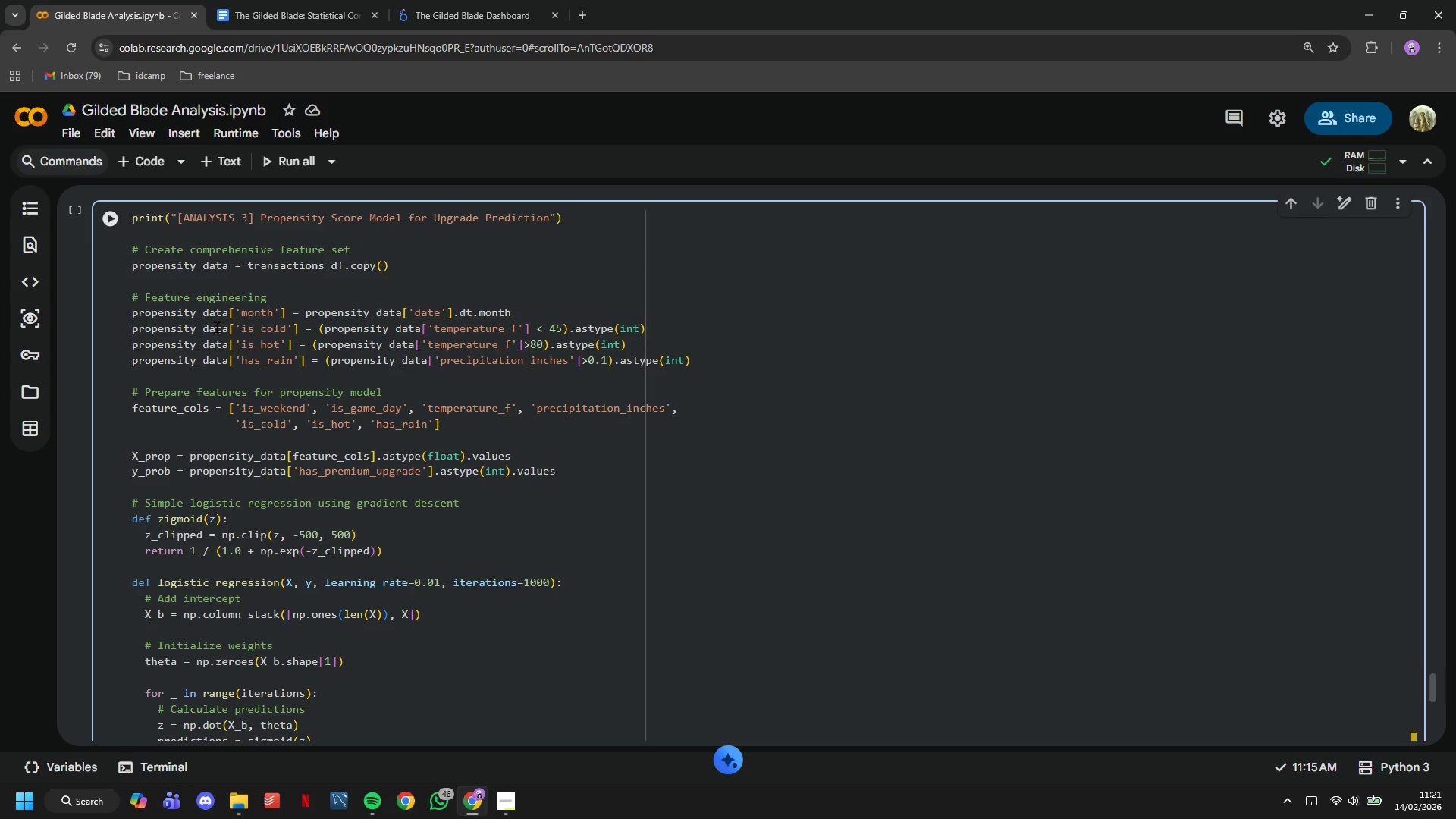 
scroll: coordinate [217, 327], scroll_direction: down, amount: 5.0
 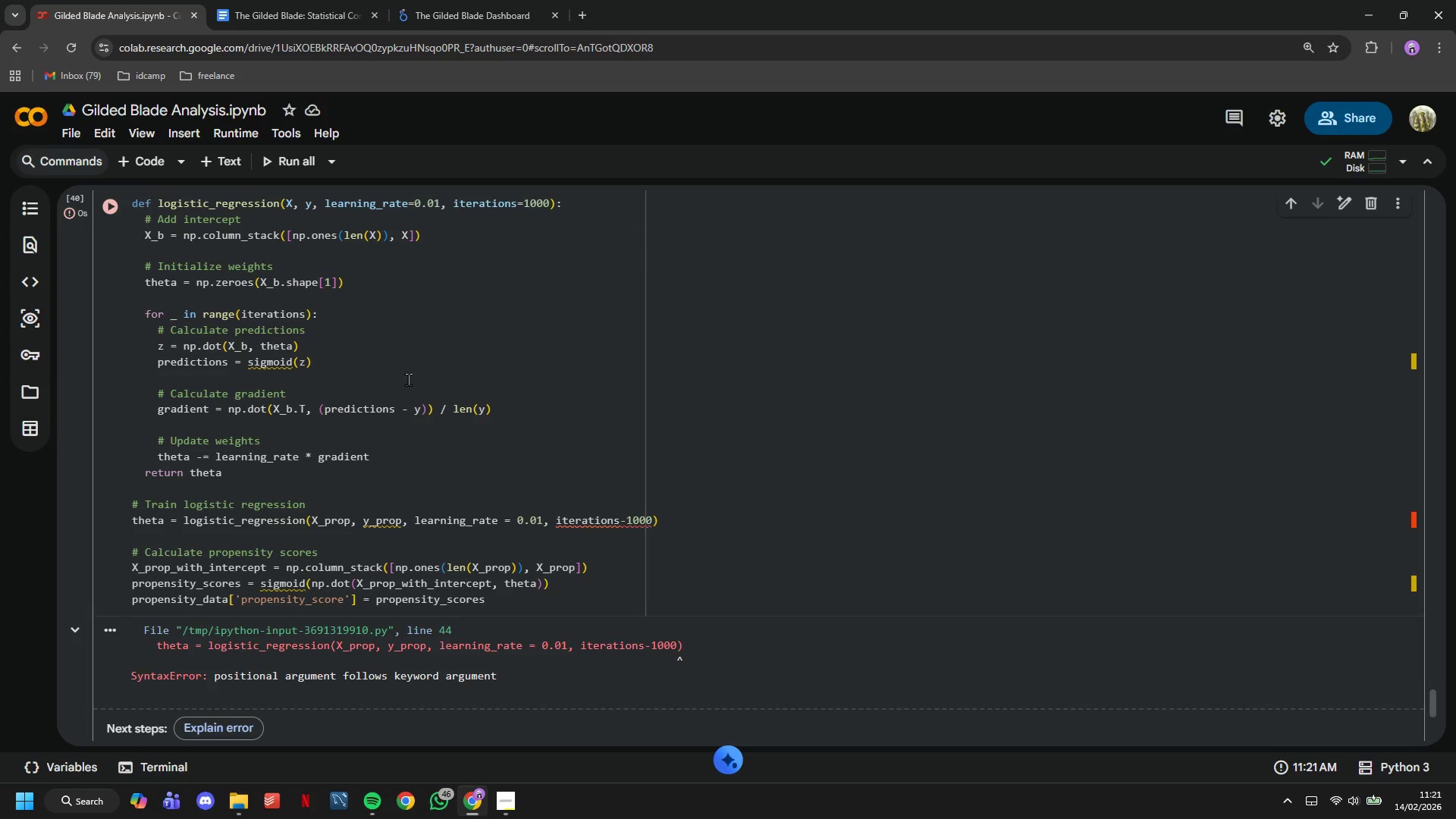 
left_click([626, 521])
 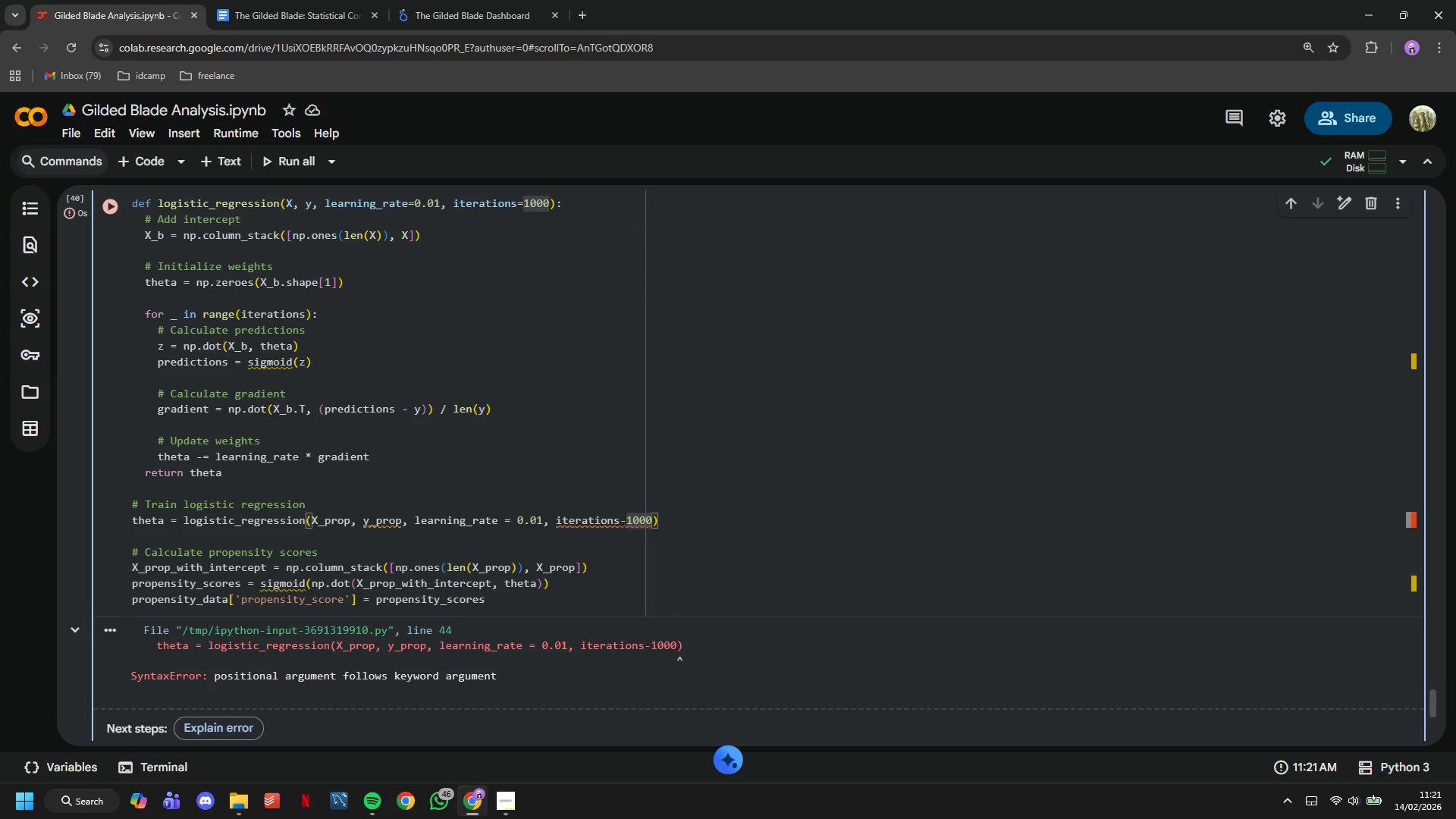 
key(Backspace)
 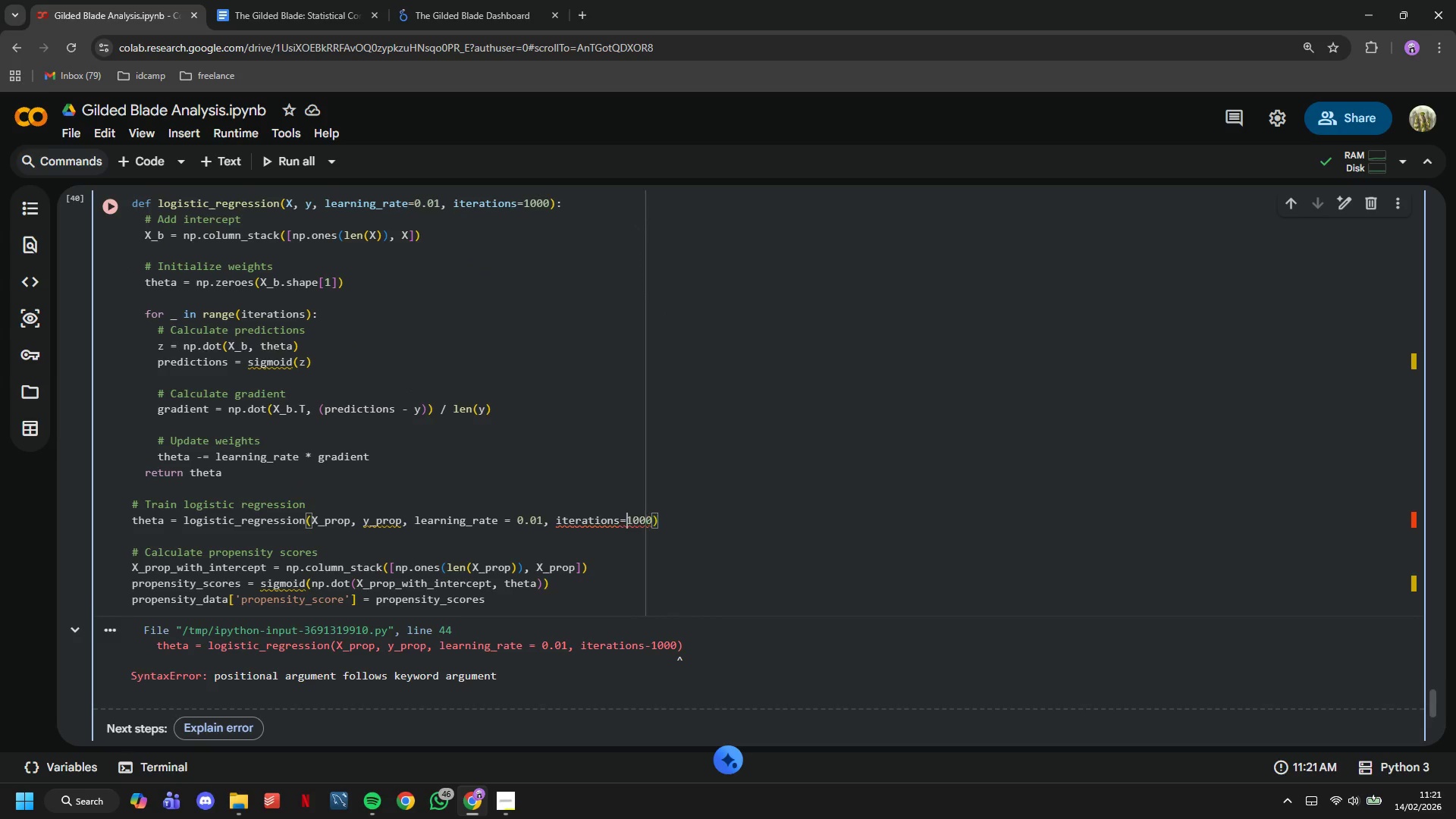 
key(Equal)
 